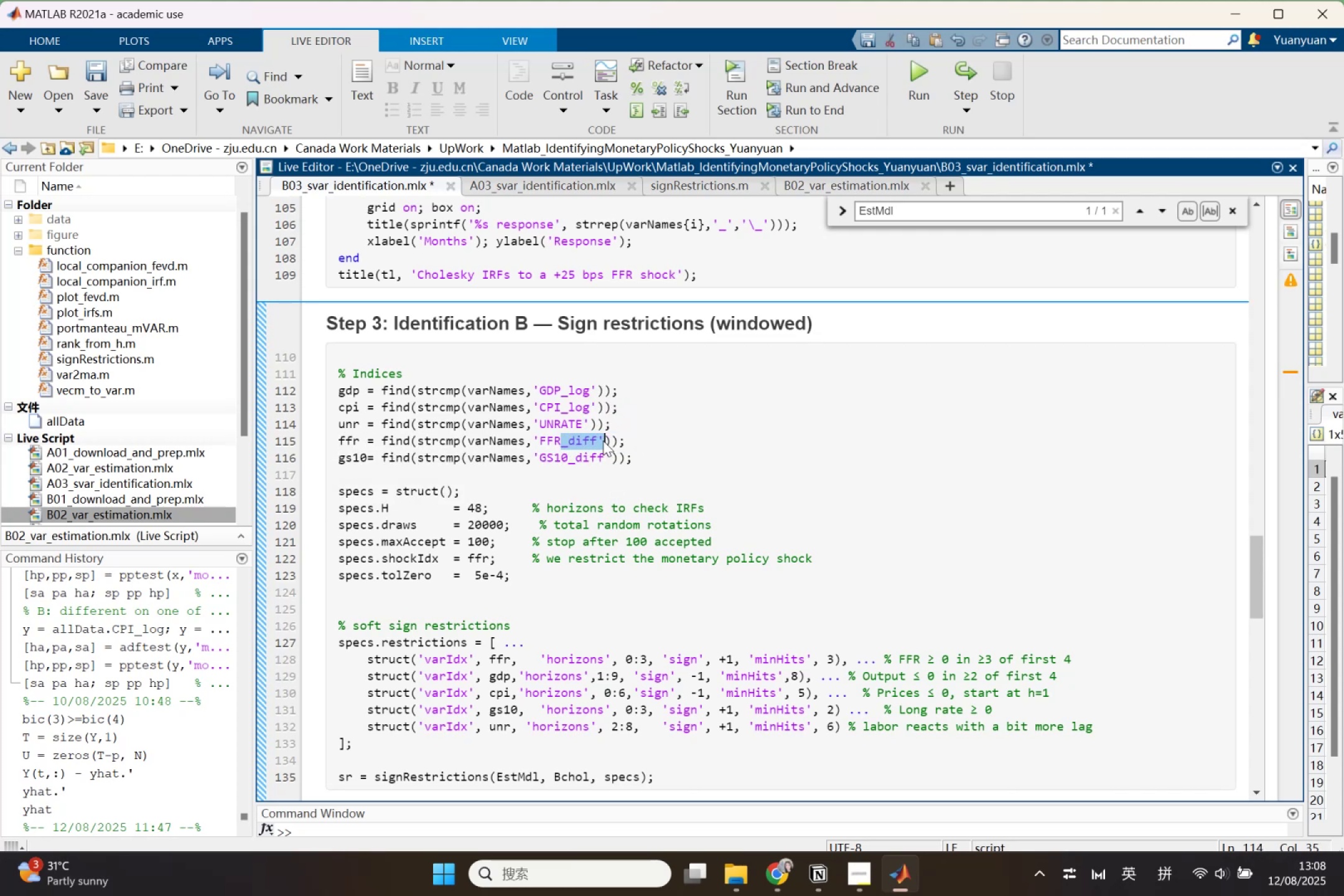 
key(Backspace)
 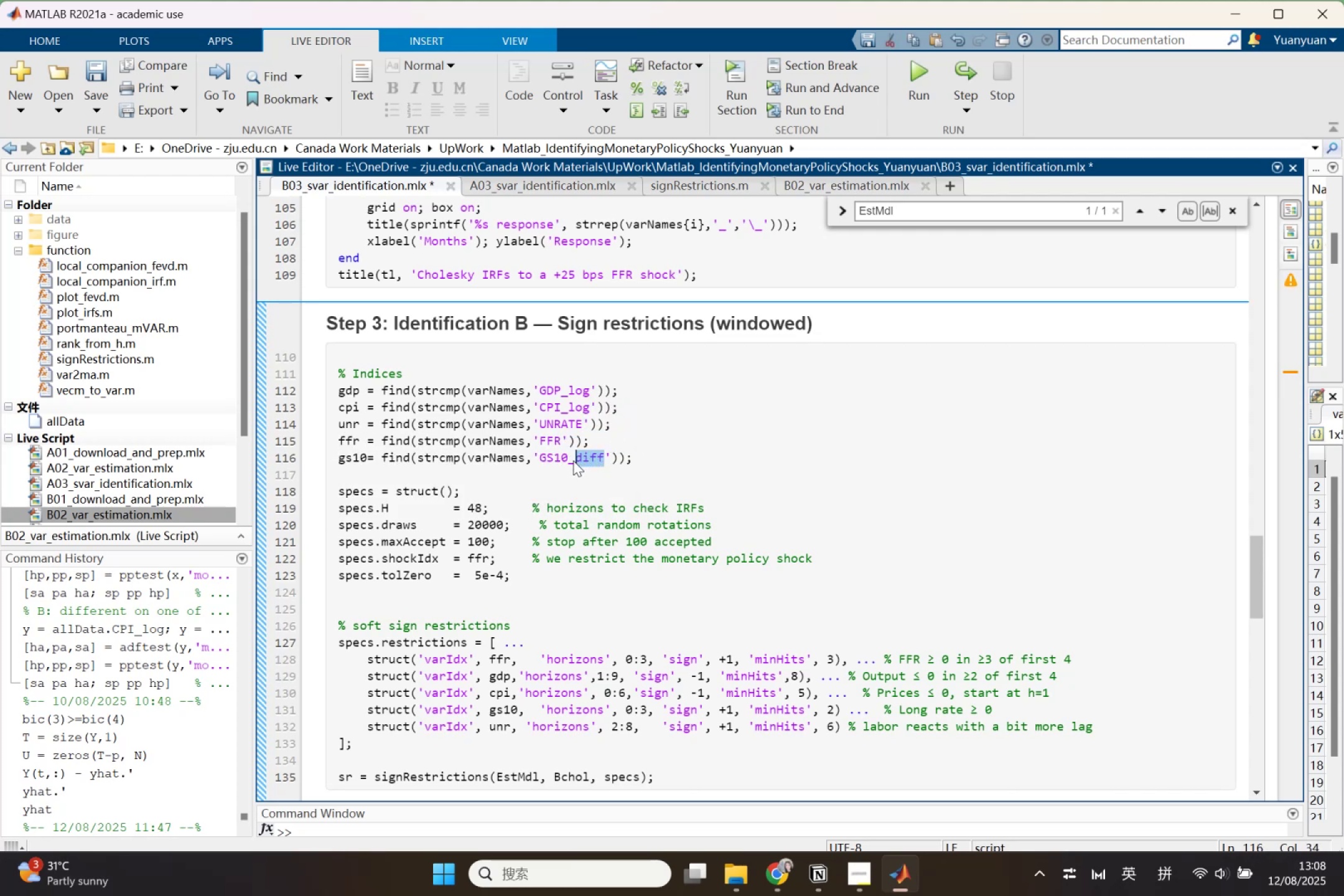 
key(Backspace)
 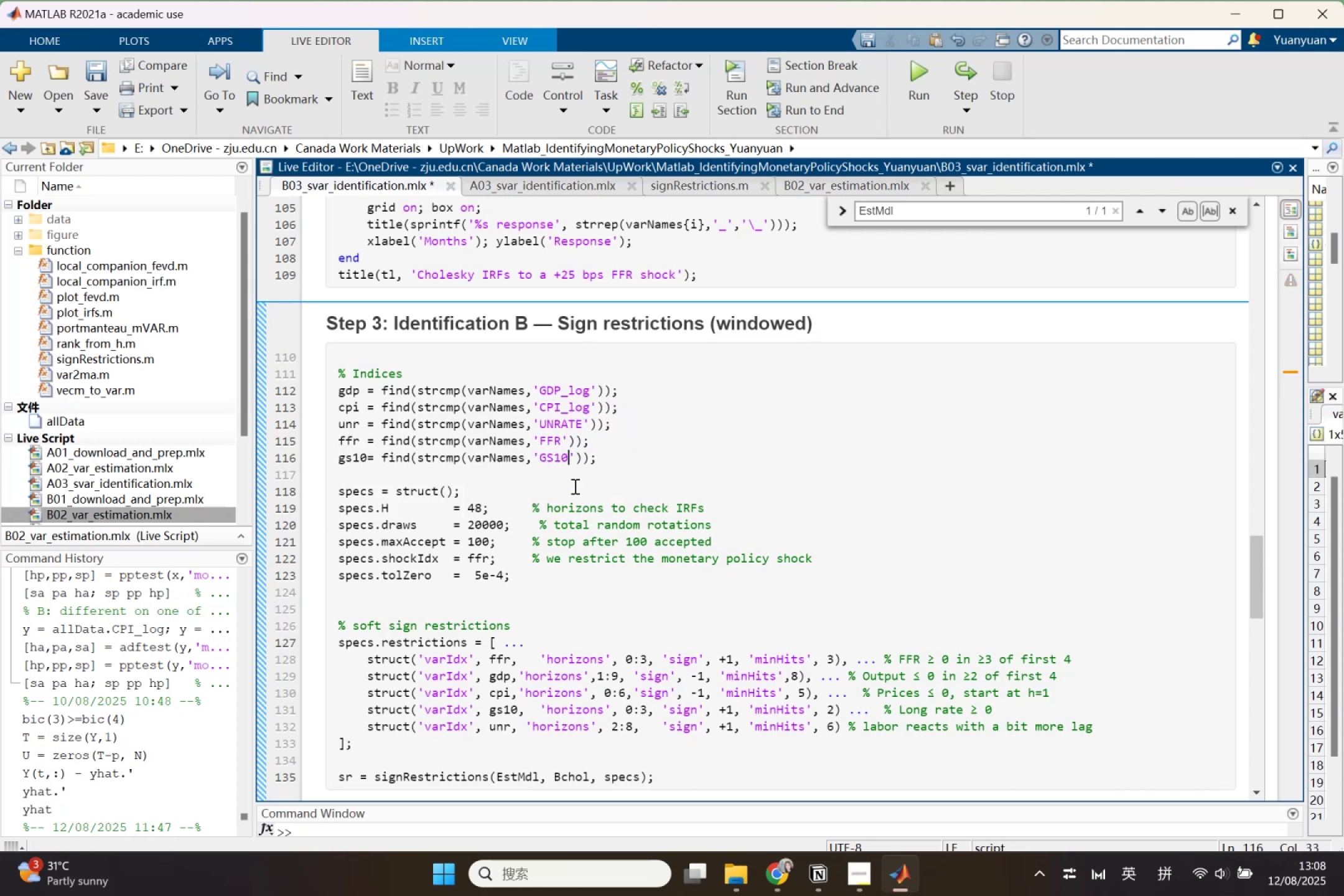 
left_click([574, 486])
 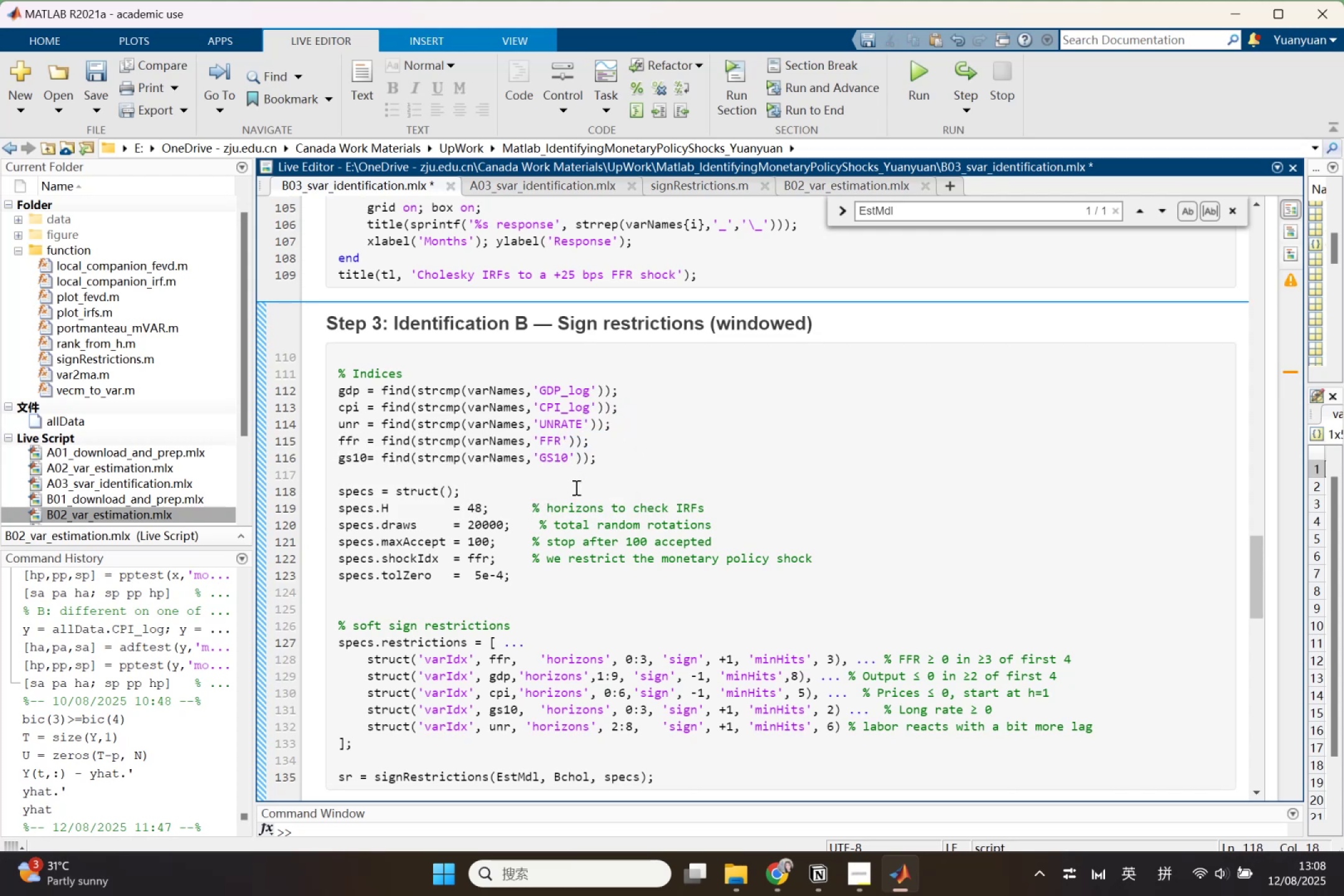 
key(Control+S)
 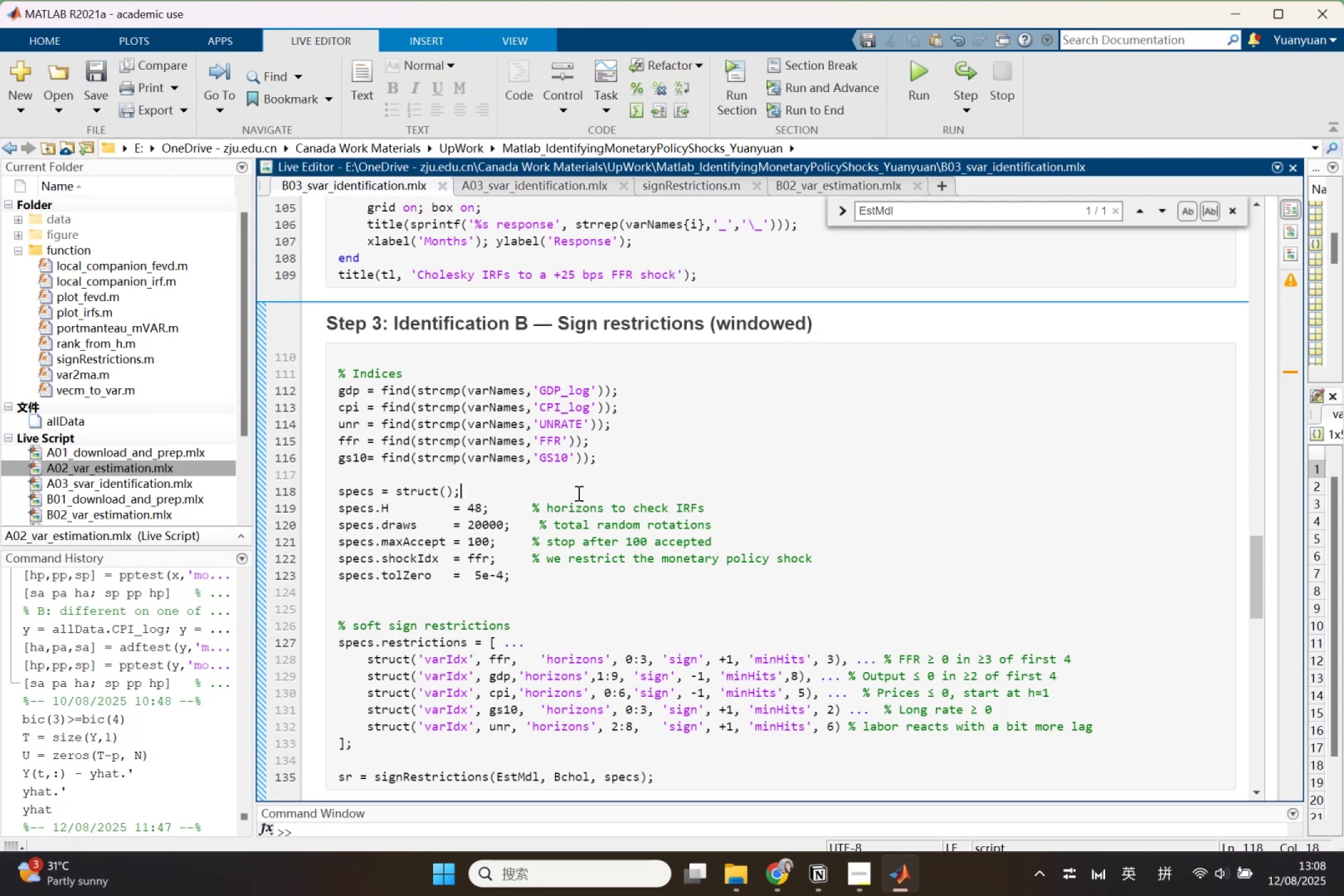 
scroll: coordinate [605, 560], scroll_direction: down, amount: 2.0
 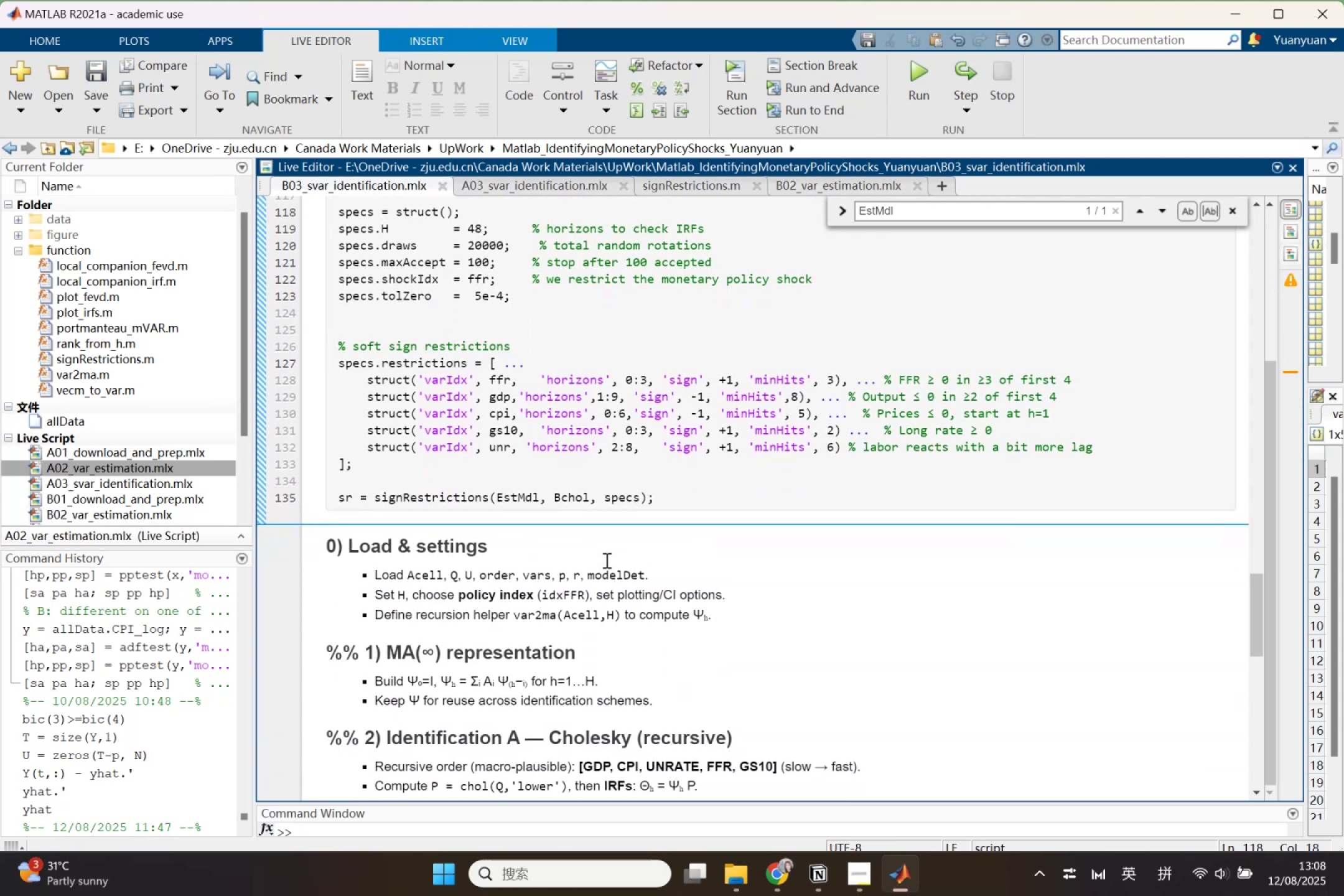 
left_click([404, 483])
 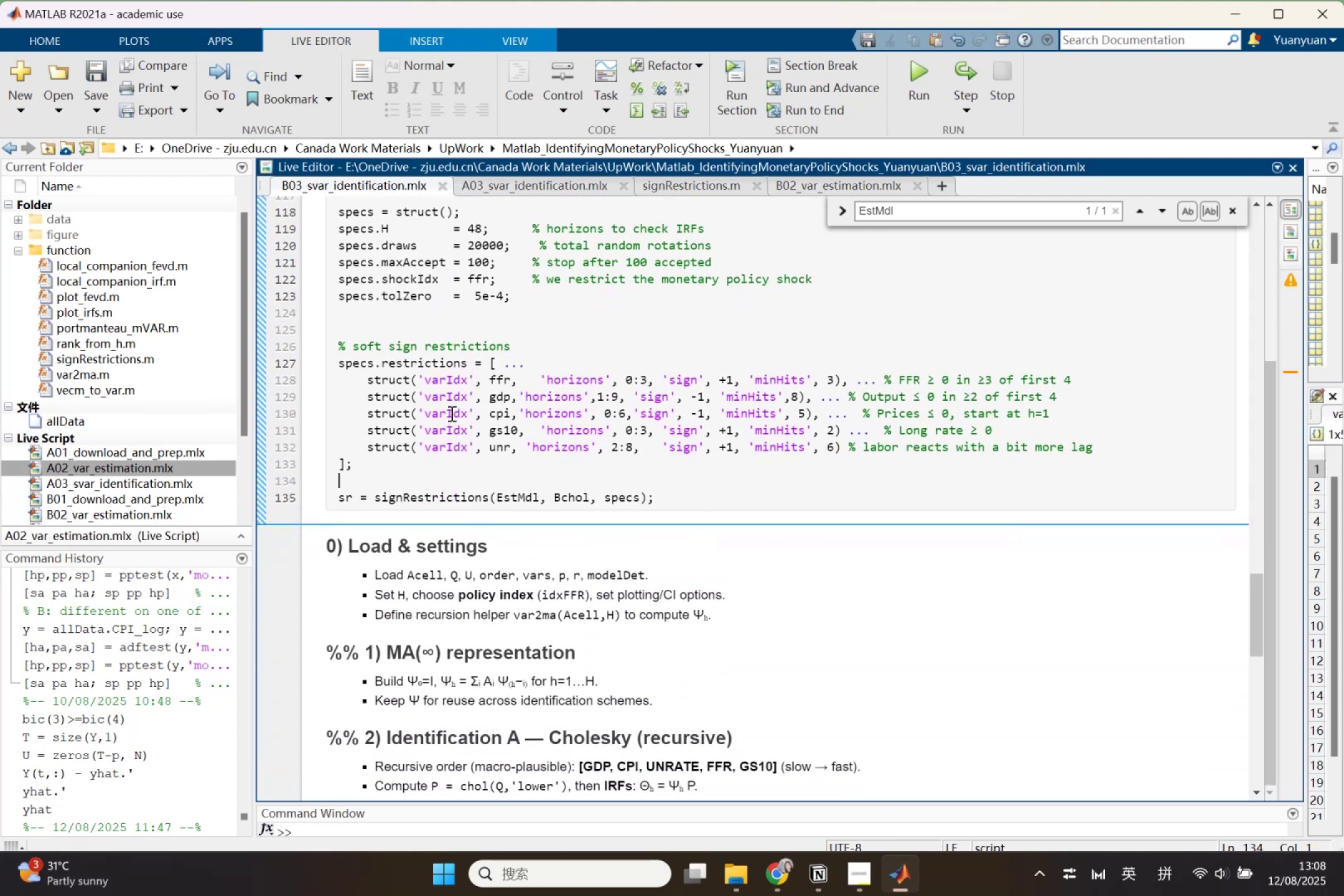 
key(Enter)
 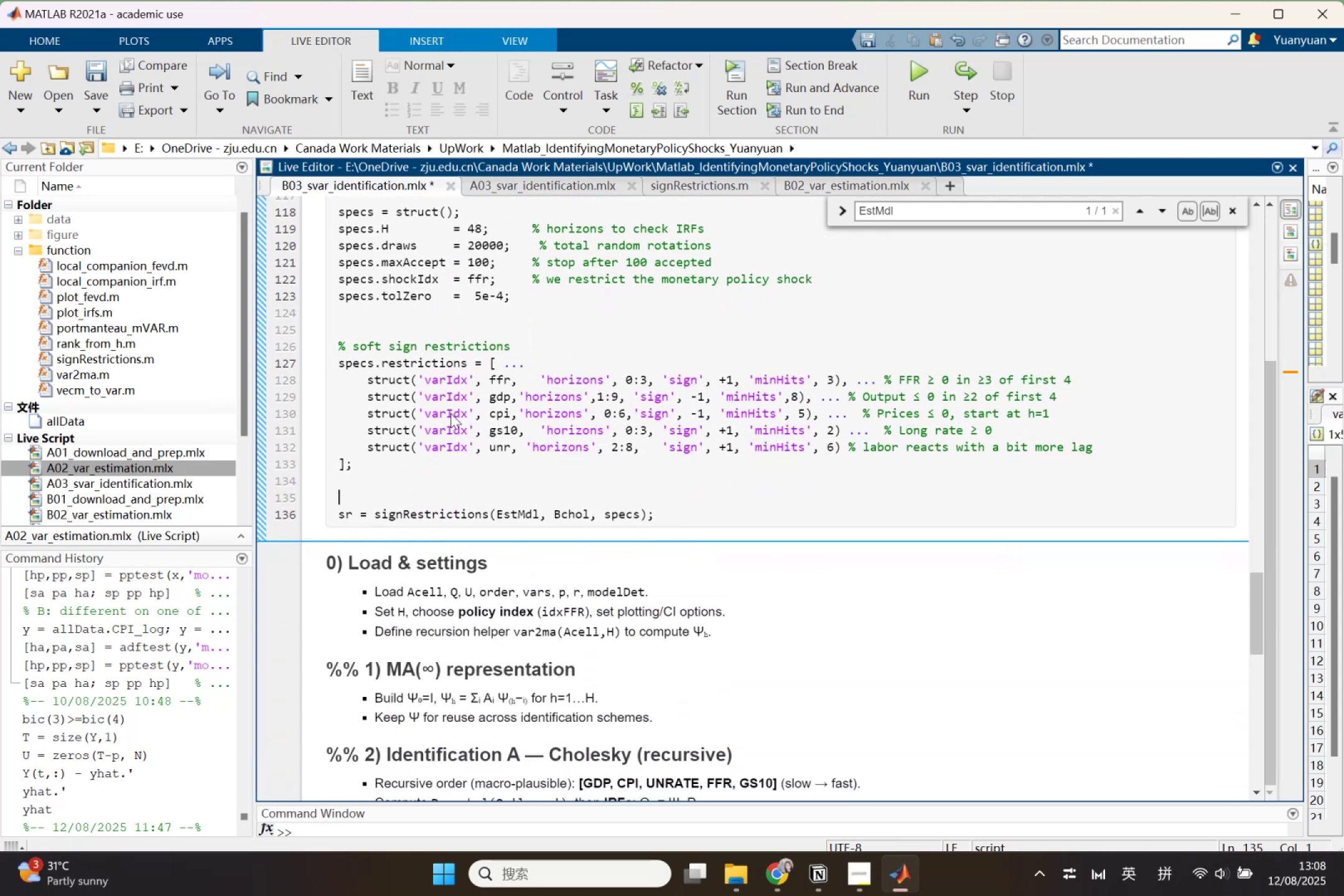 
key(Enter)
 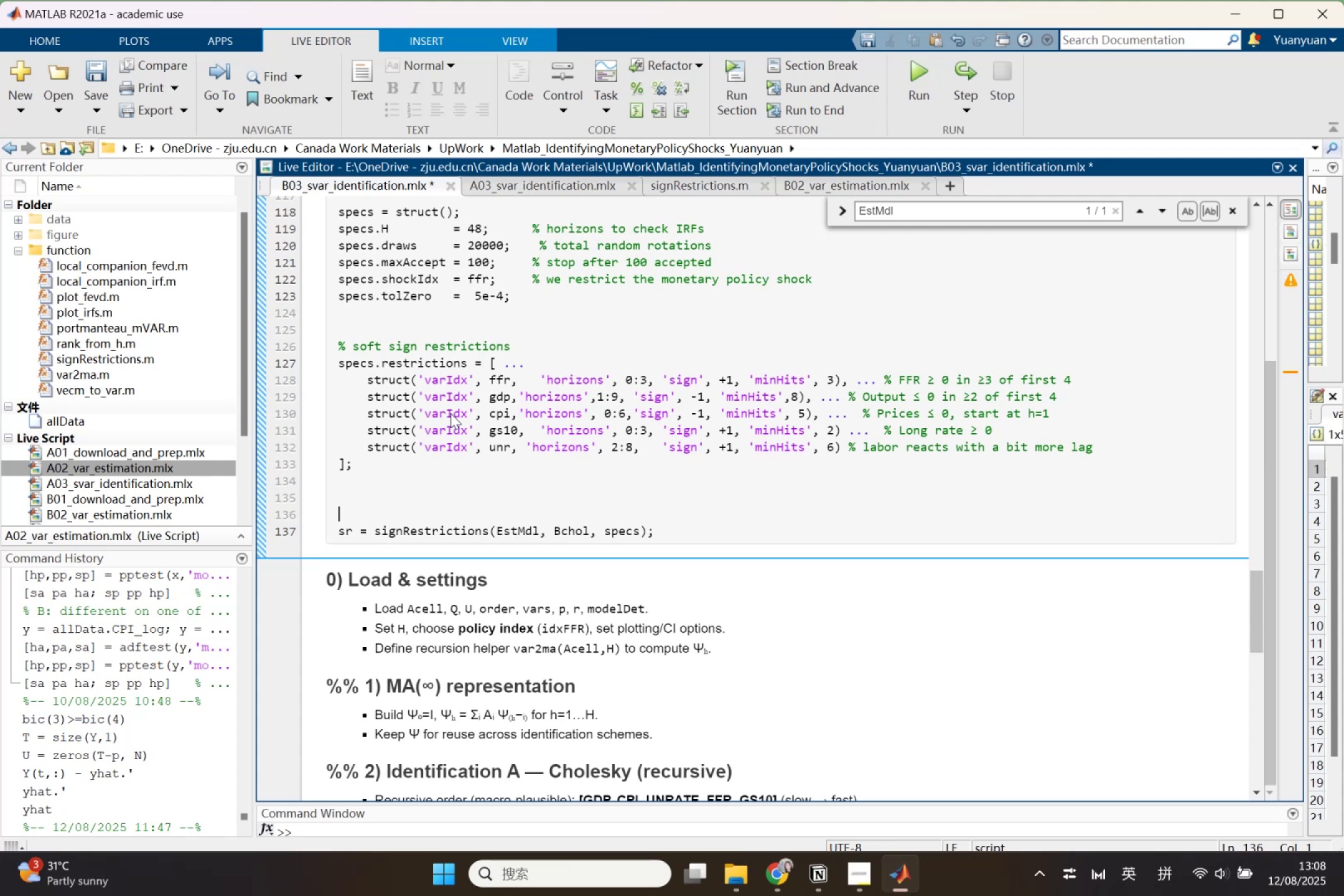 
wait(5.53)
 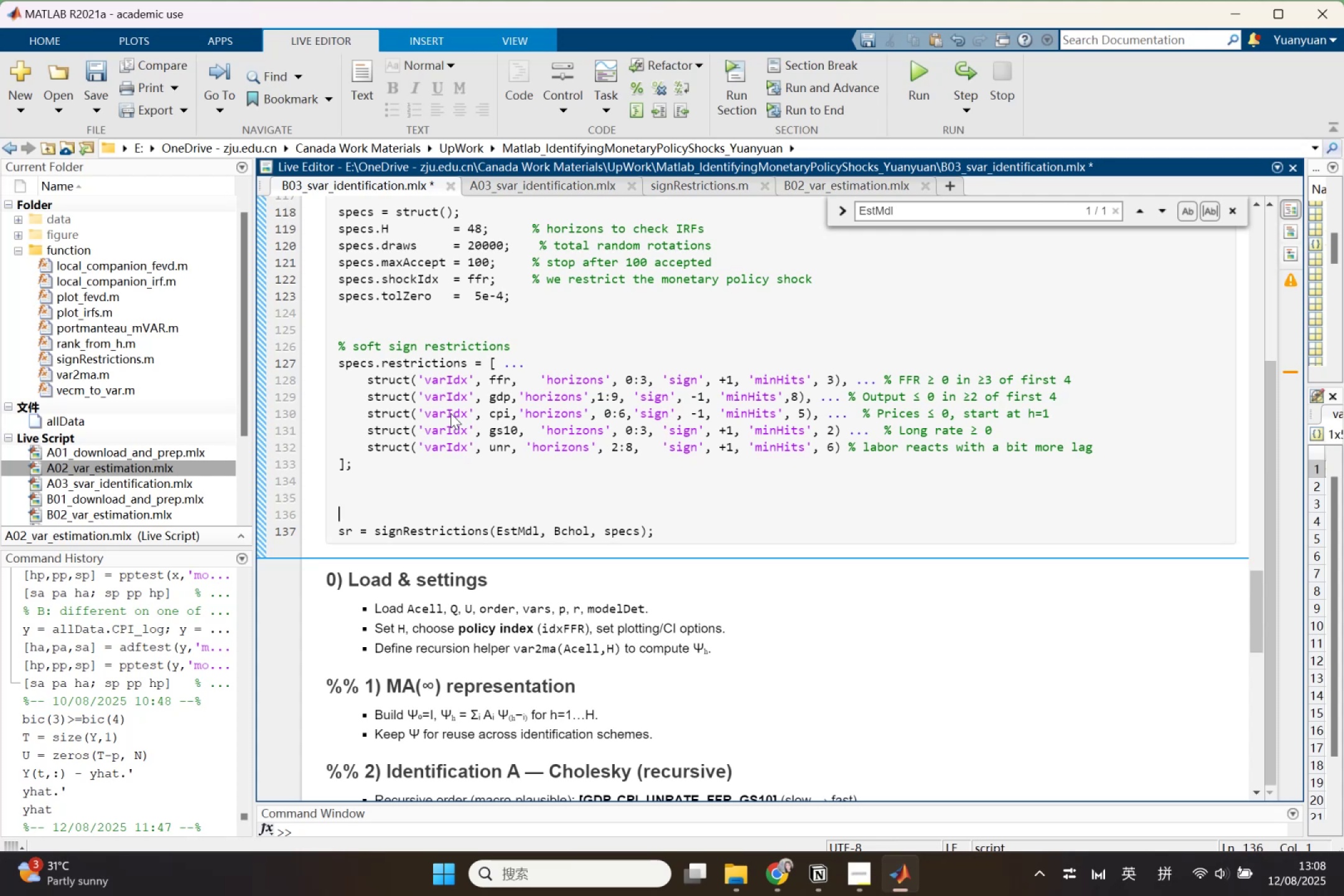 
scroll: coordinate [450, 413], scroll_direction: down, amount: 1.0
 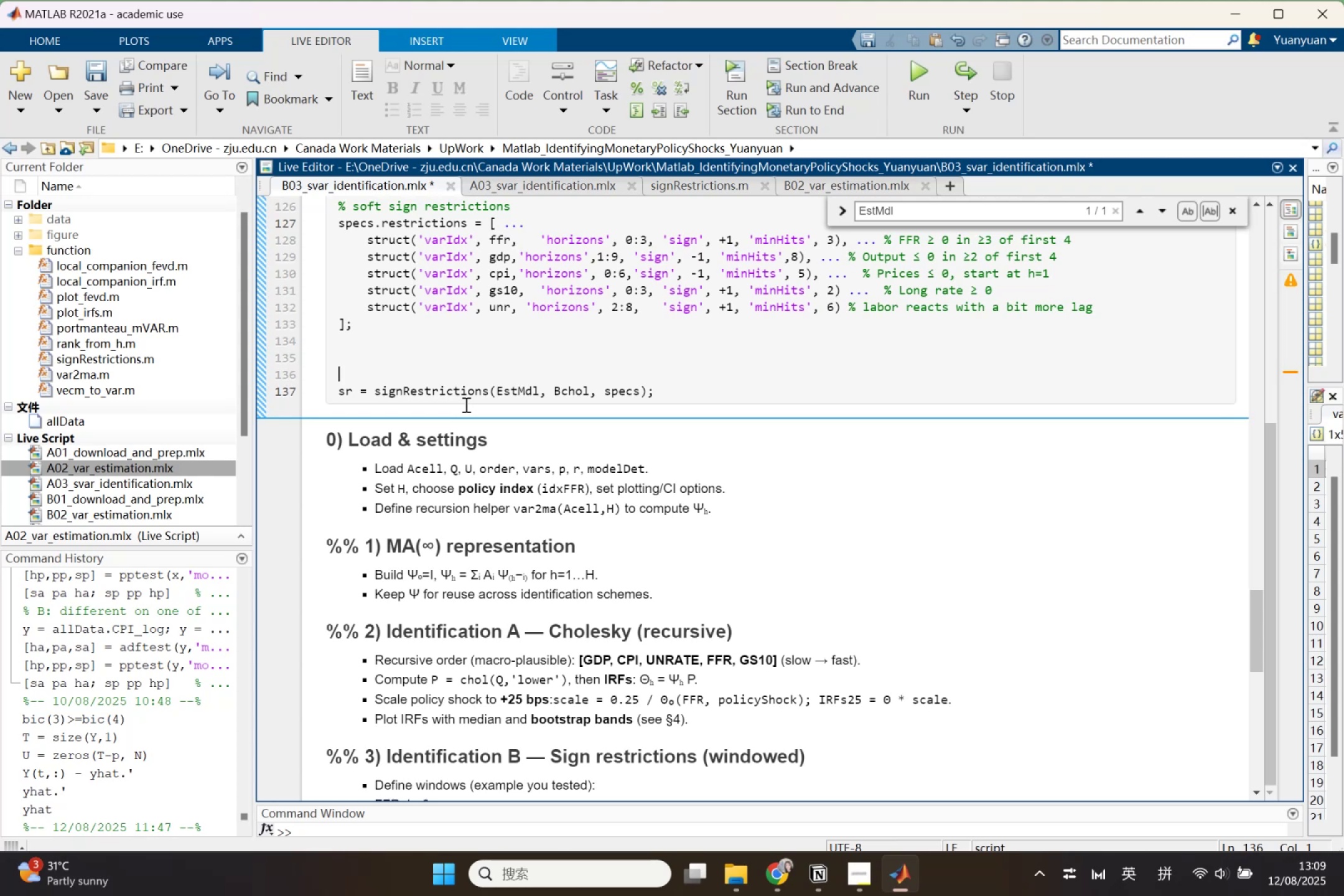 
wait(36.41)
 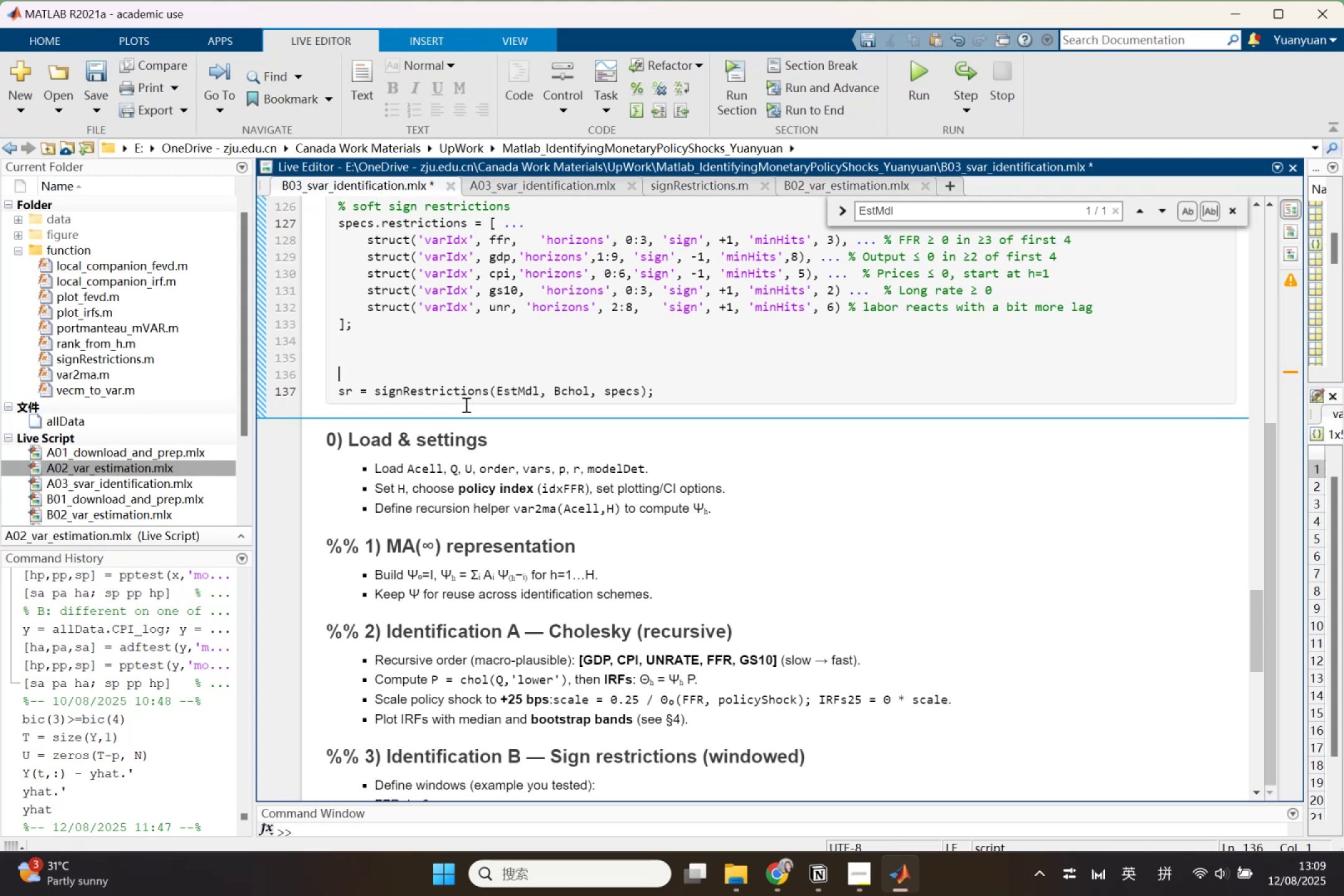 
scroll: coordinate [254, 189], scroll_direction: down, amount: 1.0
 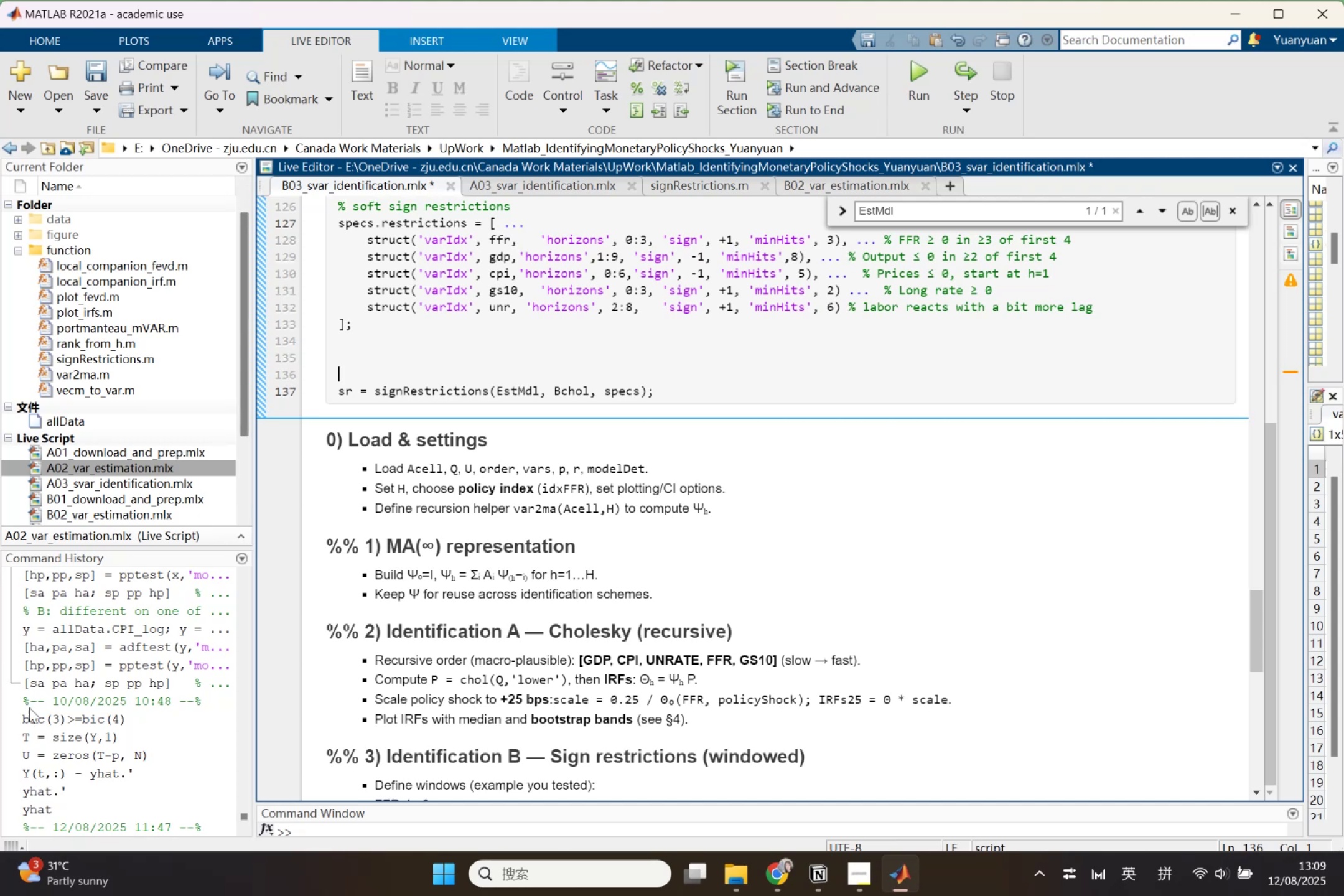 
left_click([788, 877])
 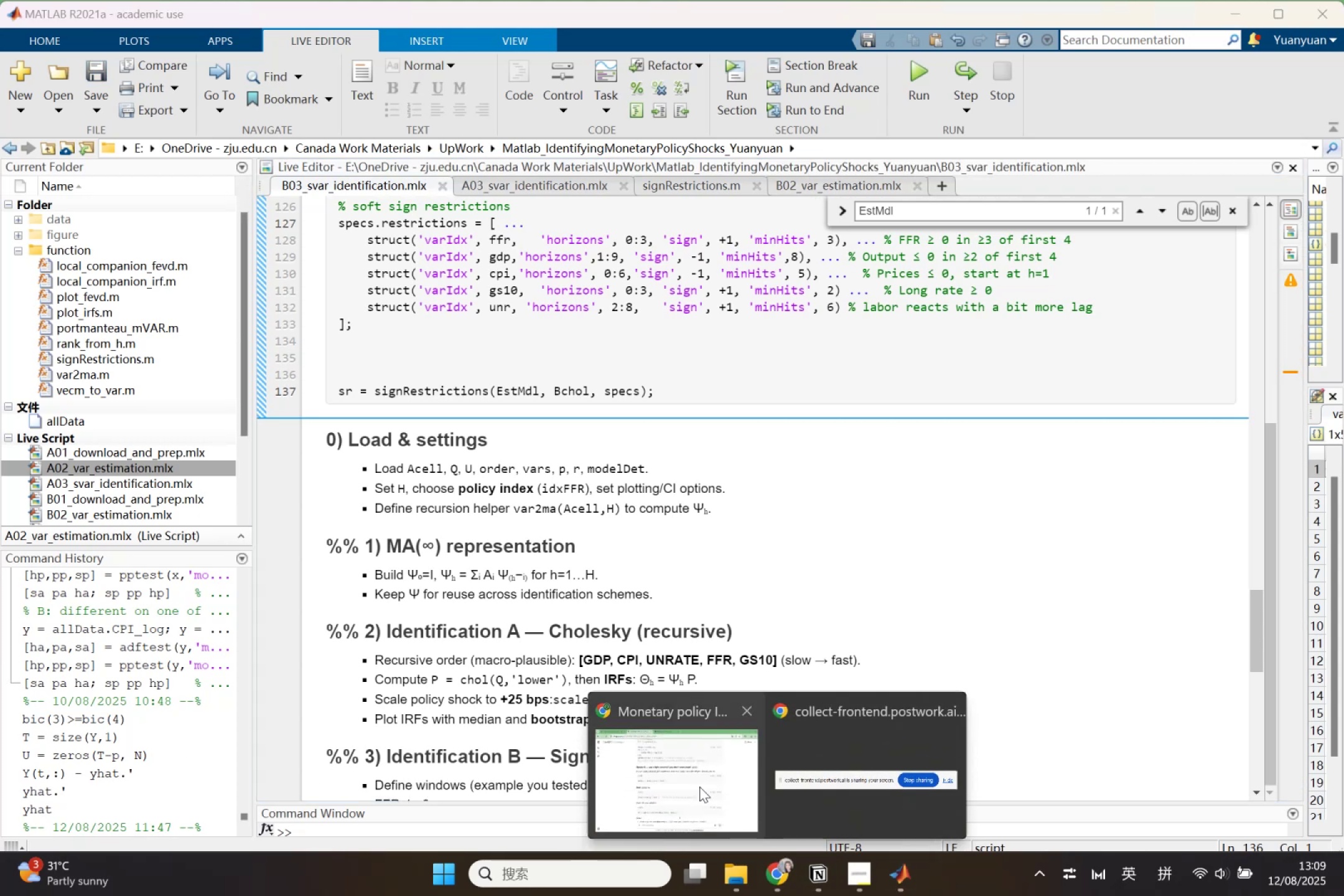 
left_click([699, 786])
 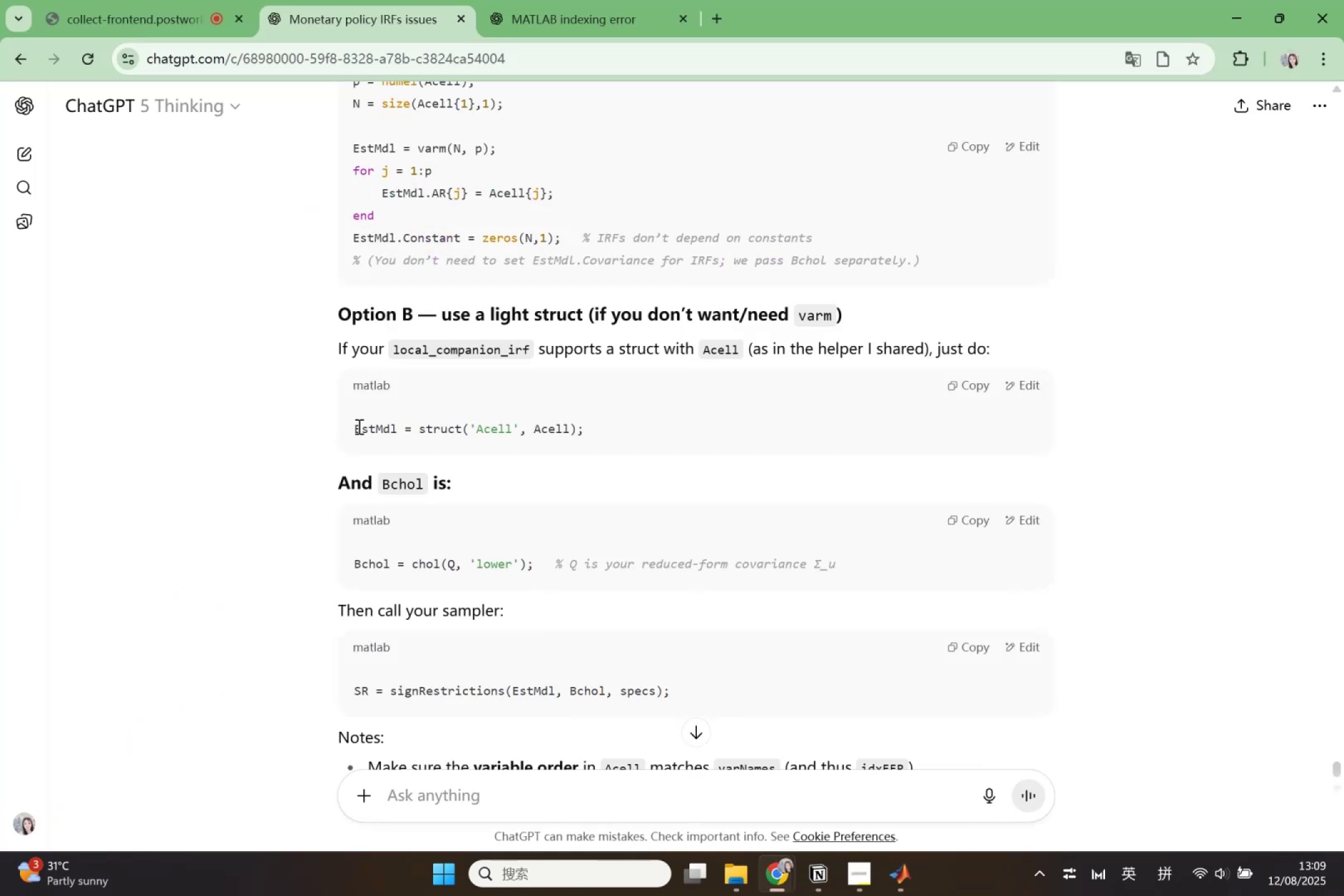 
wait(5.06)
 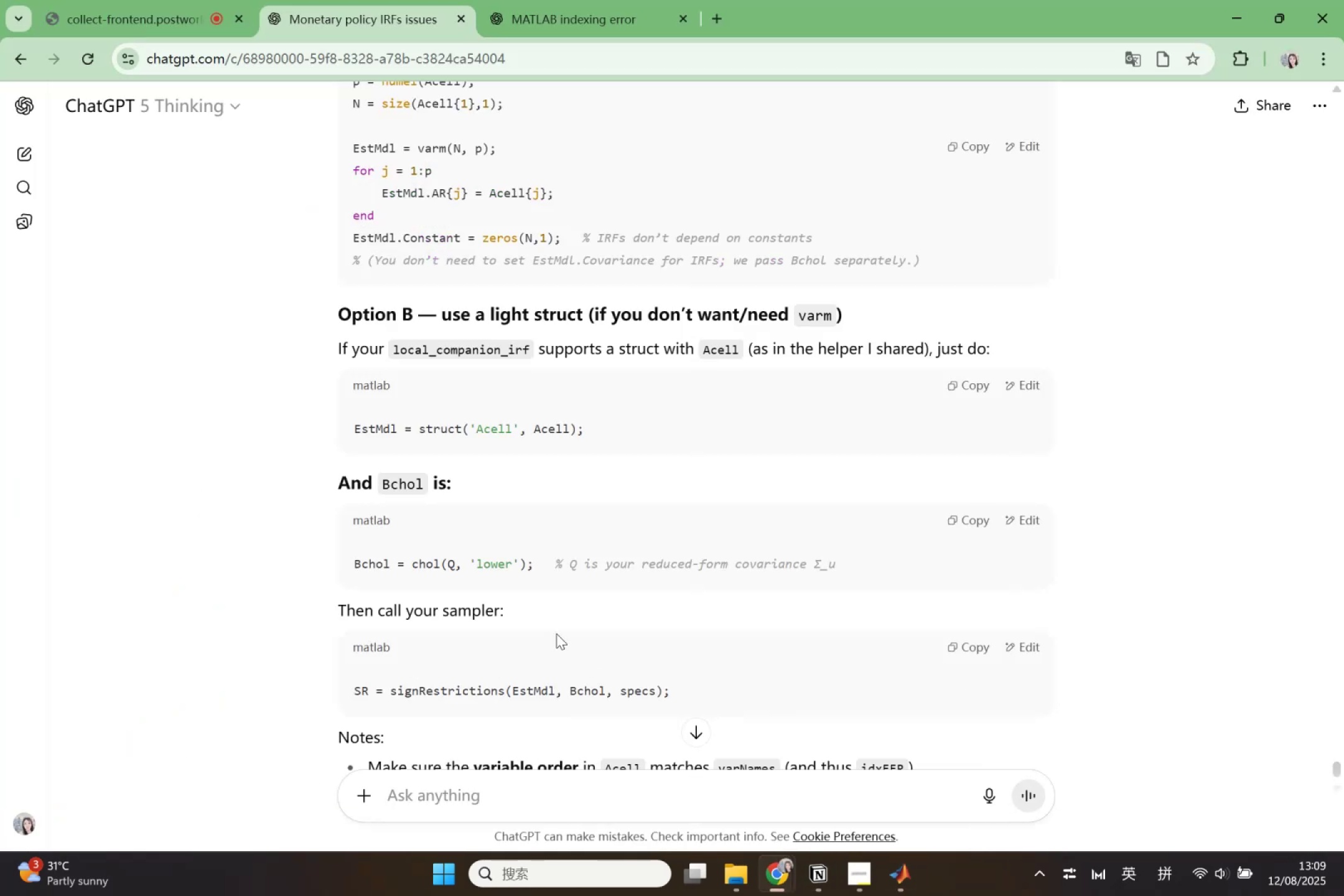 
key(Control+C)
 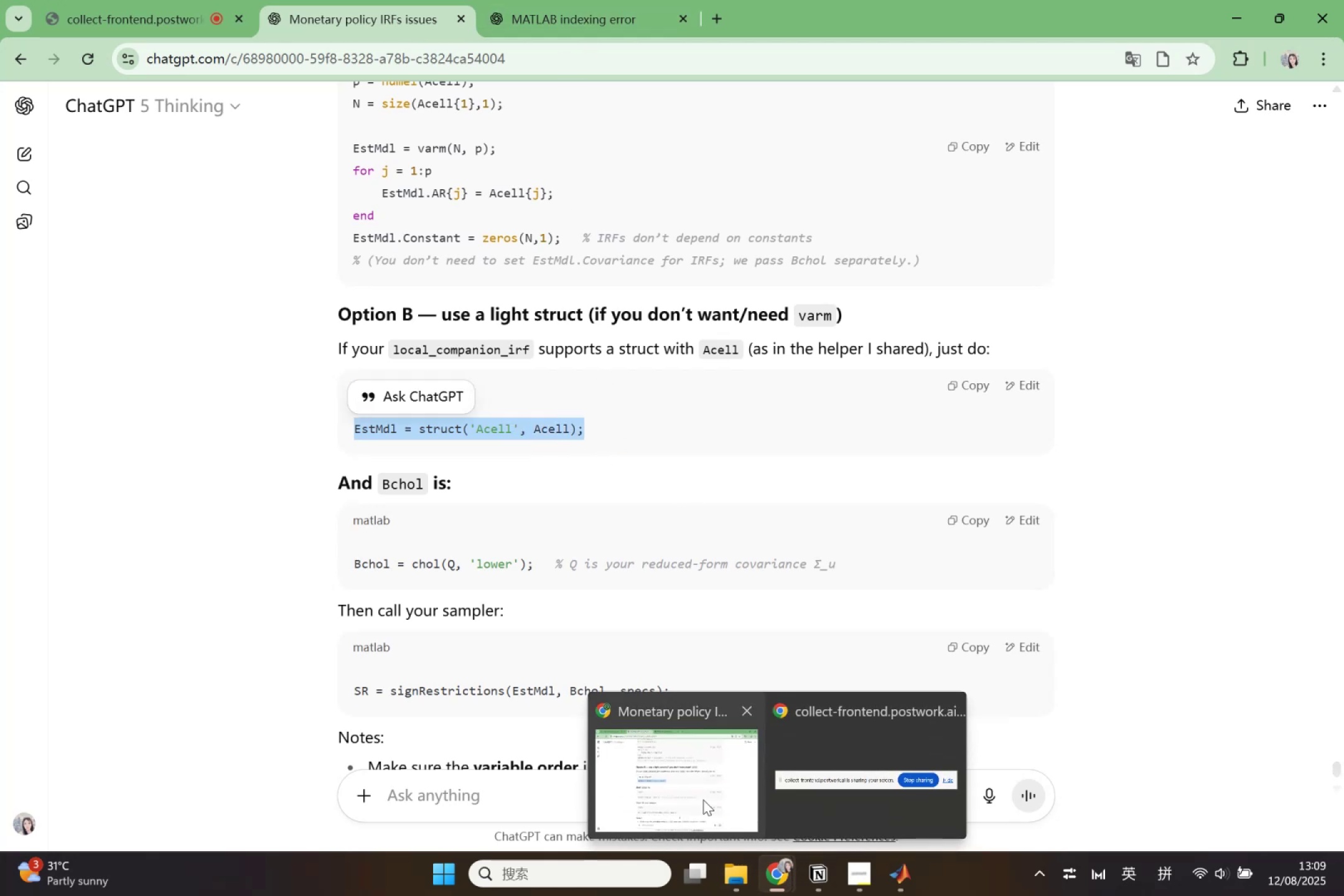 
left_click([912, 867])
 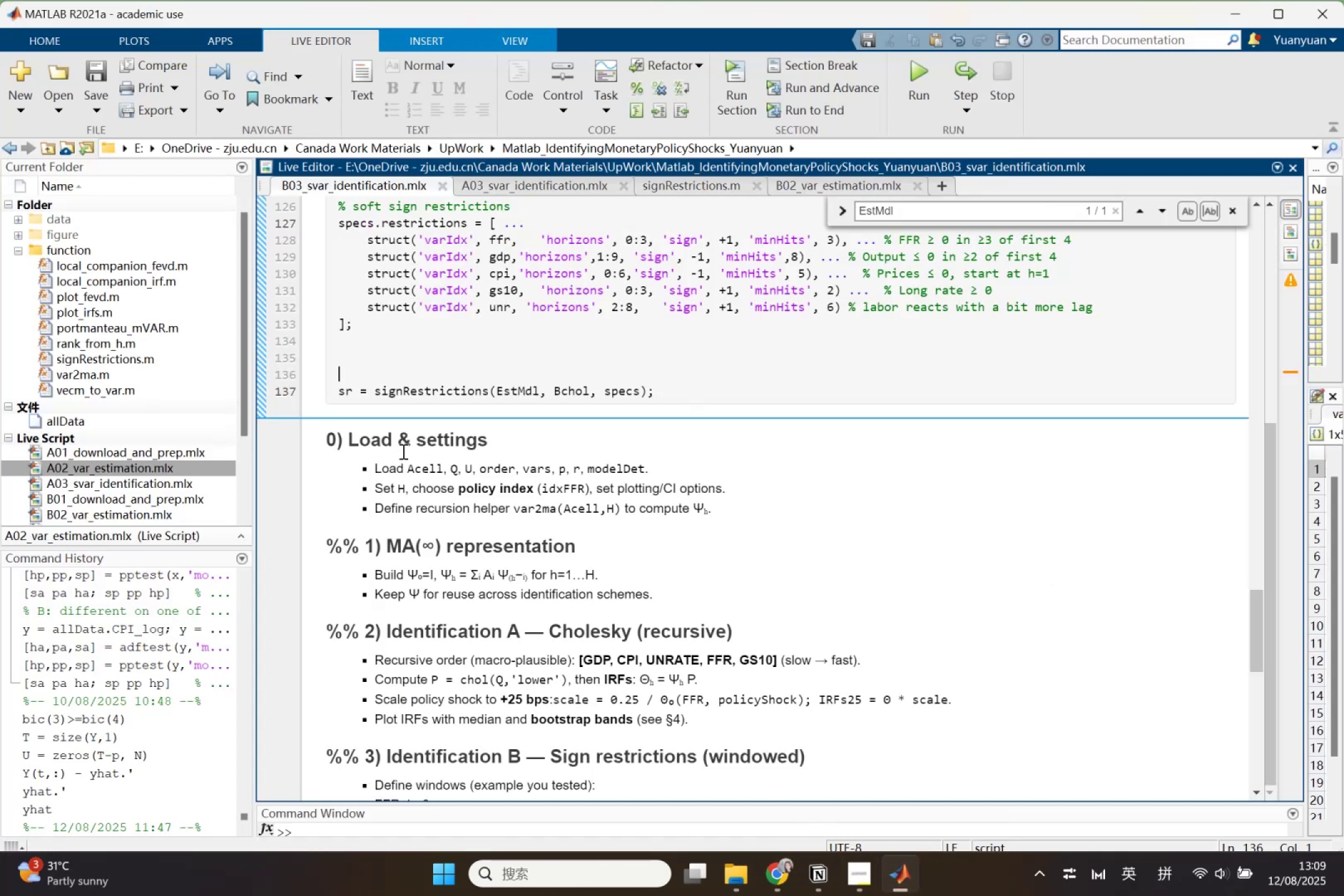 
key(Control+V)
 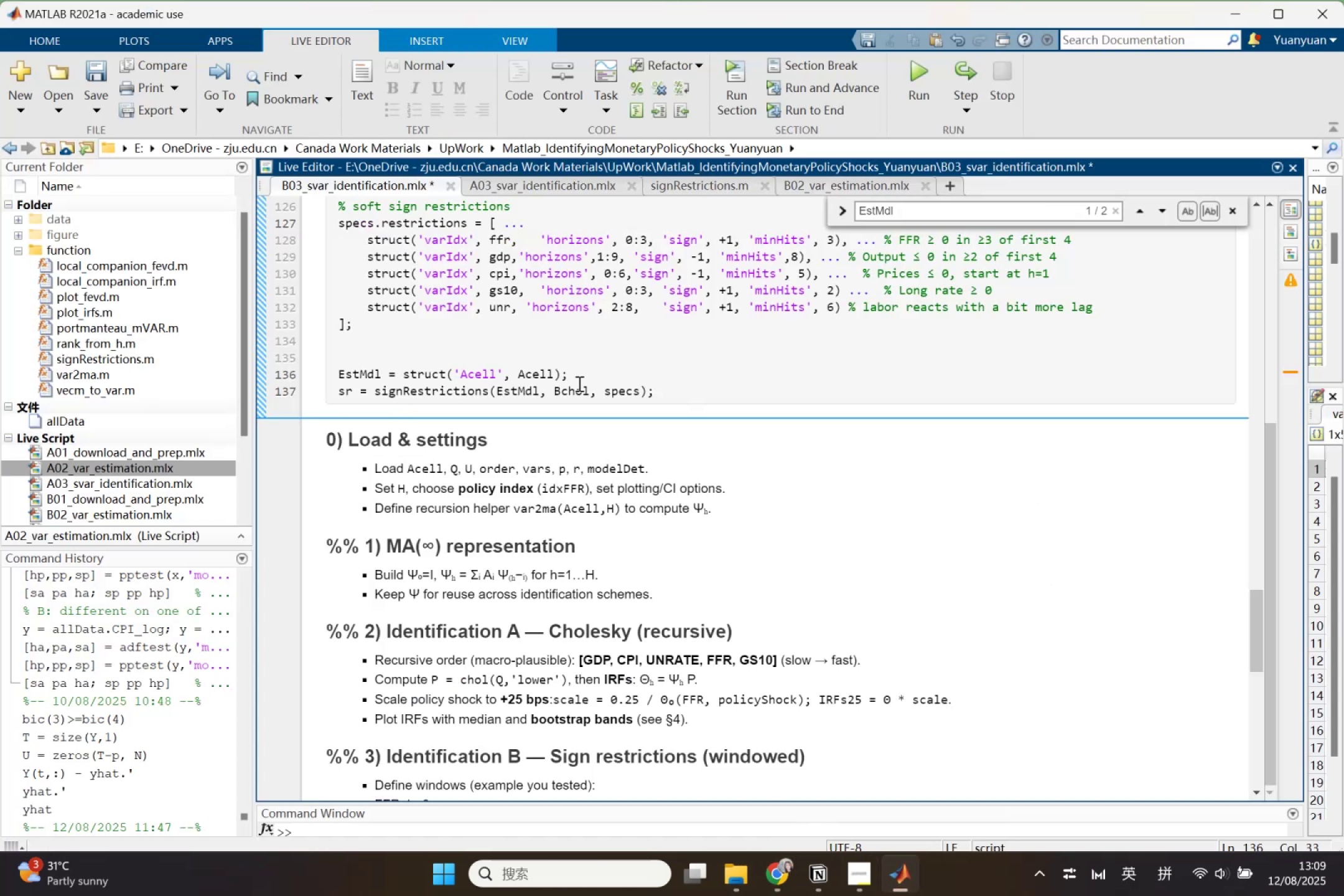 
key(Enter)
 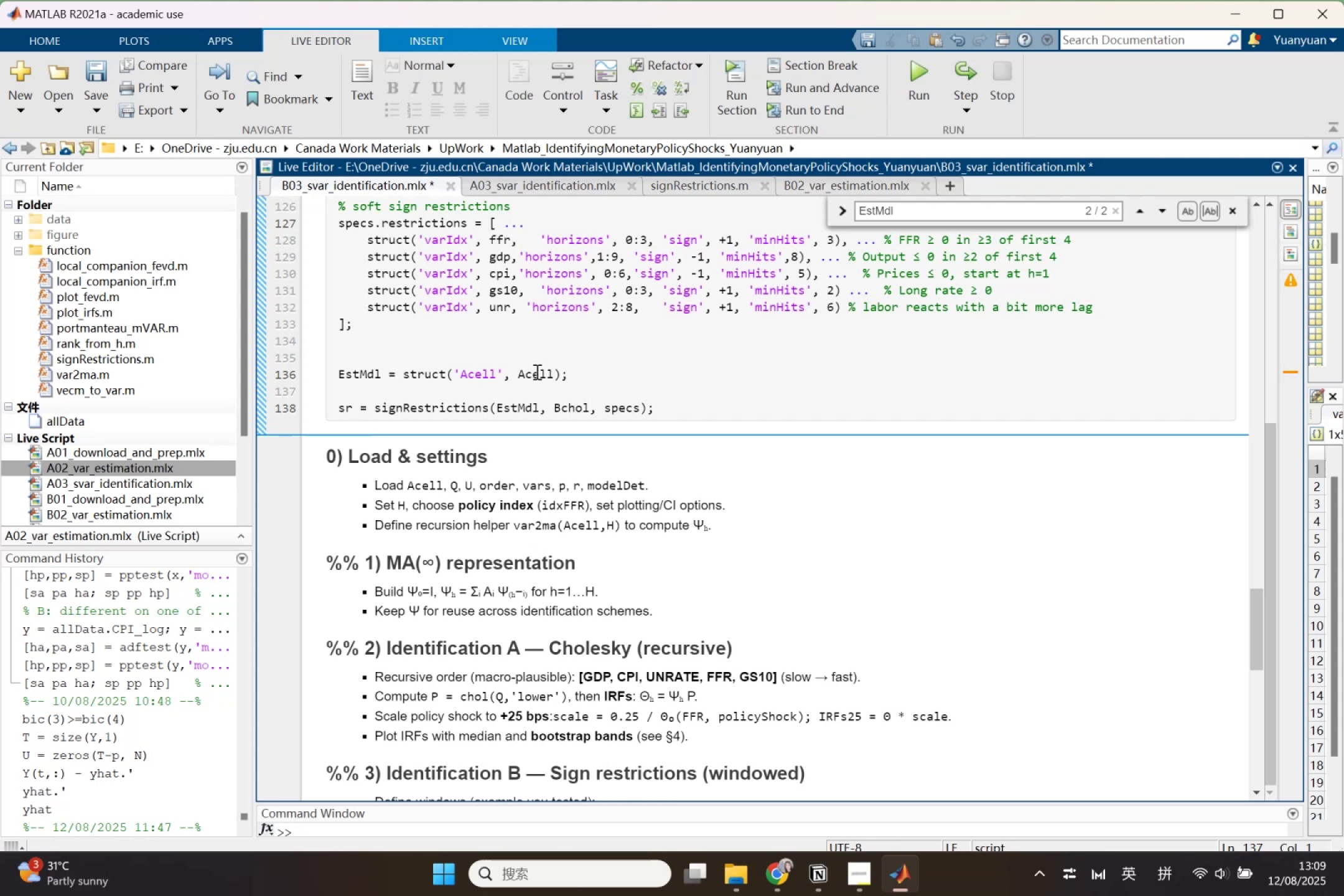 
scroll: coordinate [369, 478], scroll_direction: up, amount: 3.0
 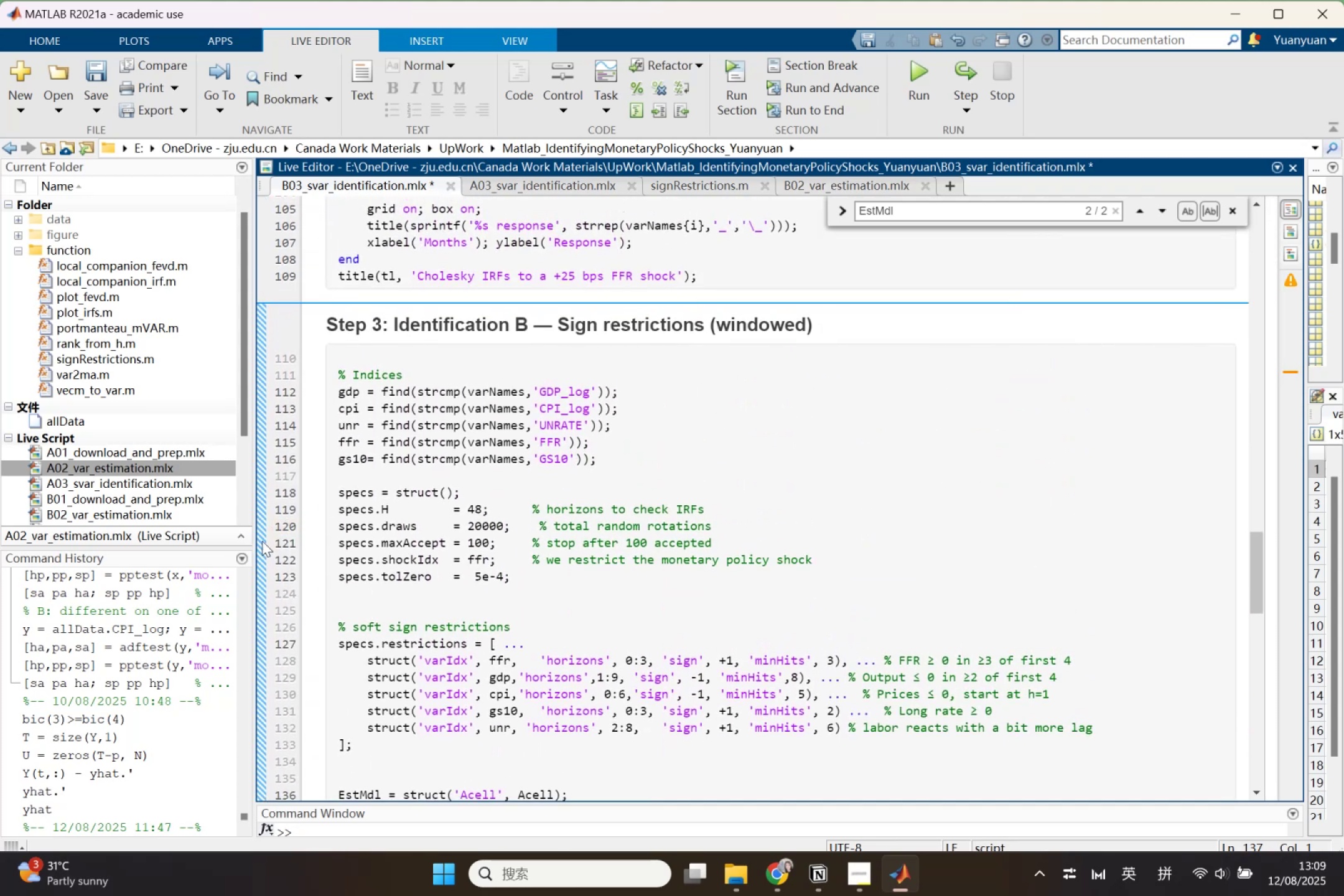 
left_click([260, 543])
 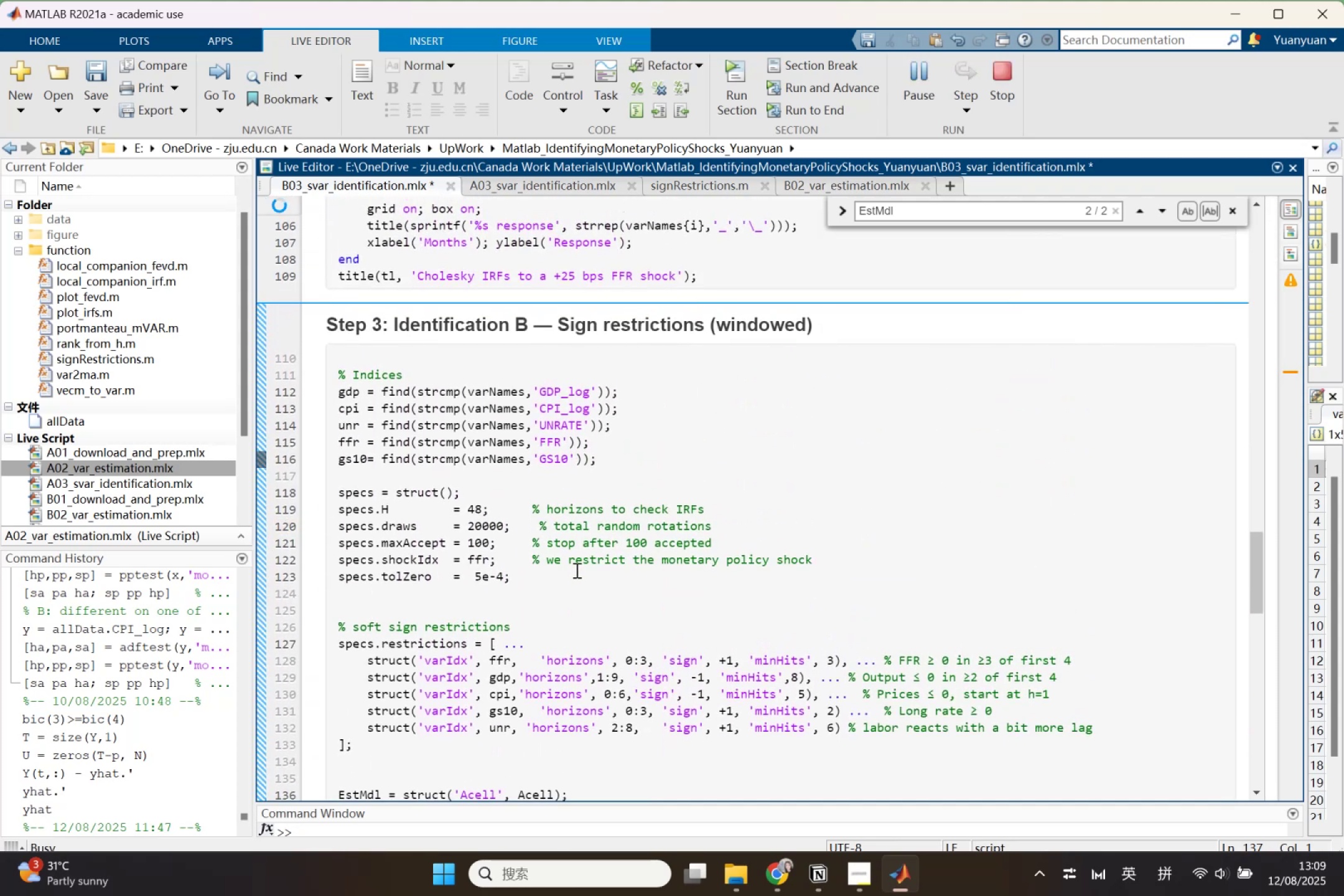 
scroll: coordinate [576, 571], scroll_direction: down, amount: 2.0
 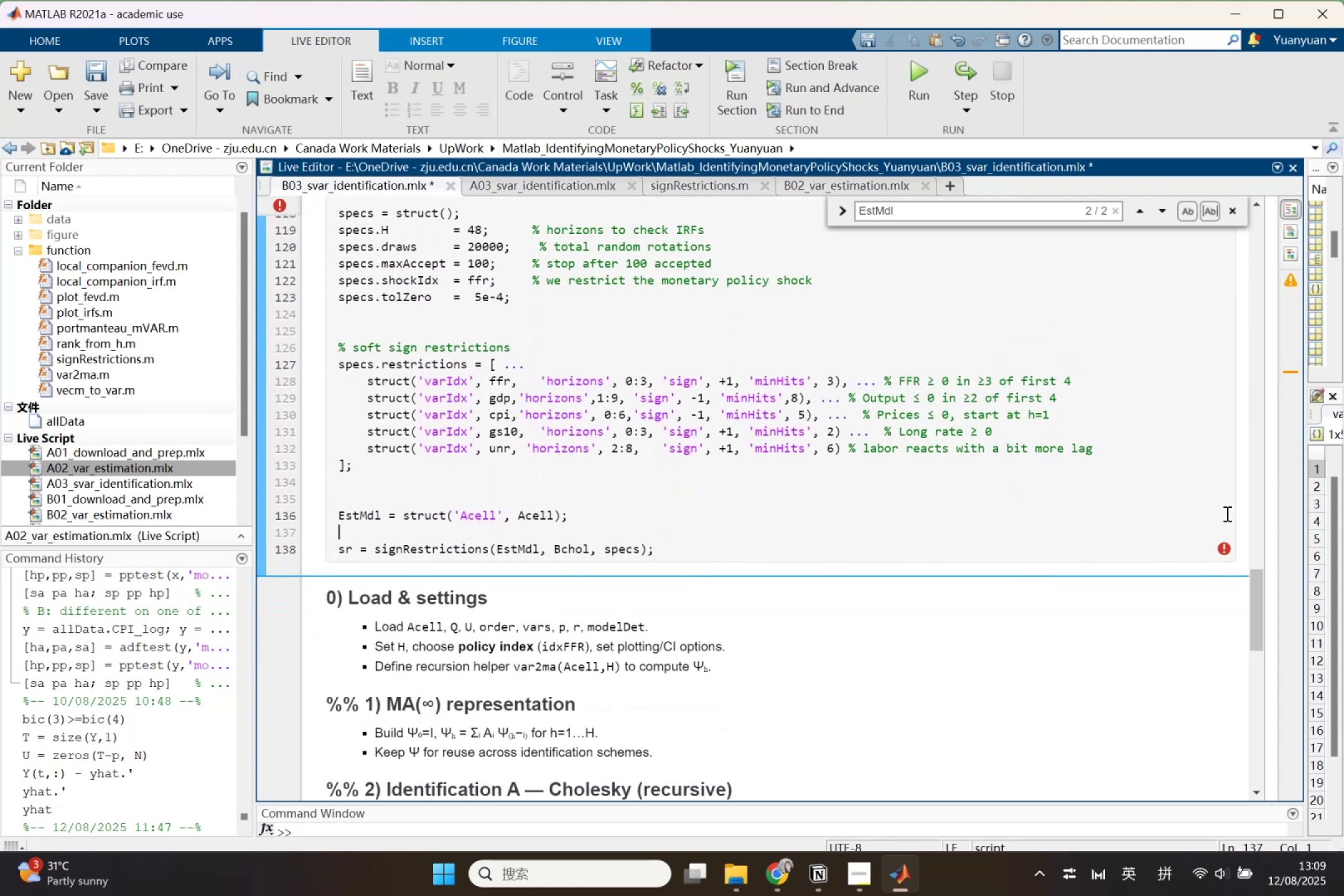 
wait(6.14)
 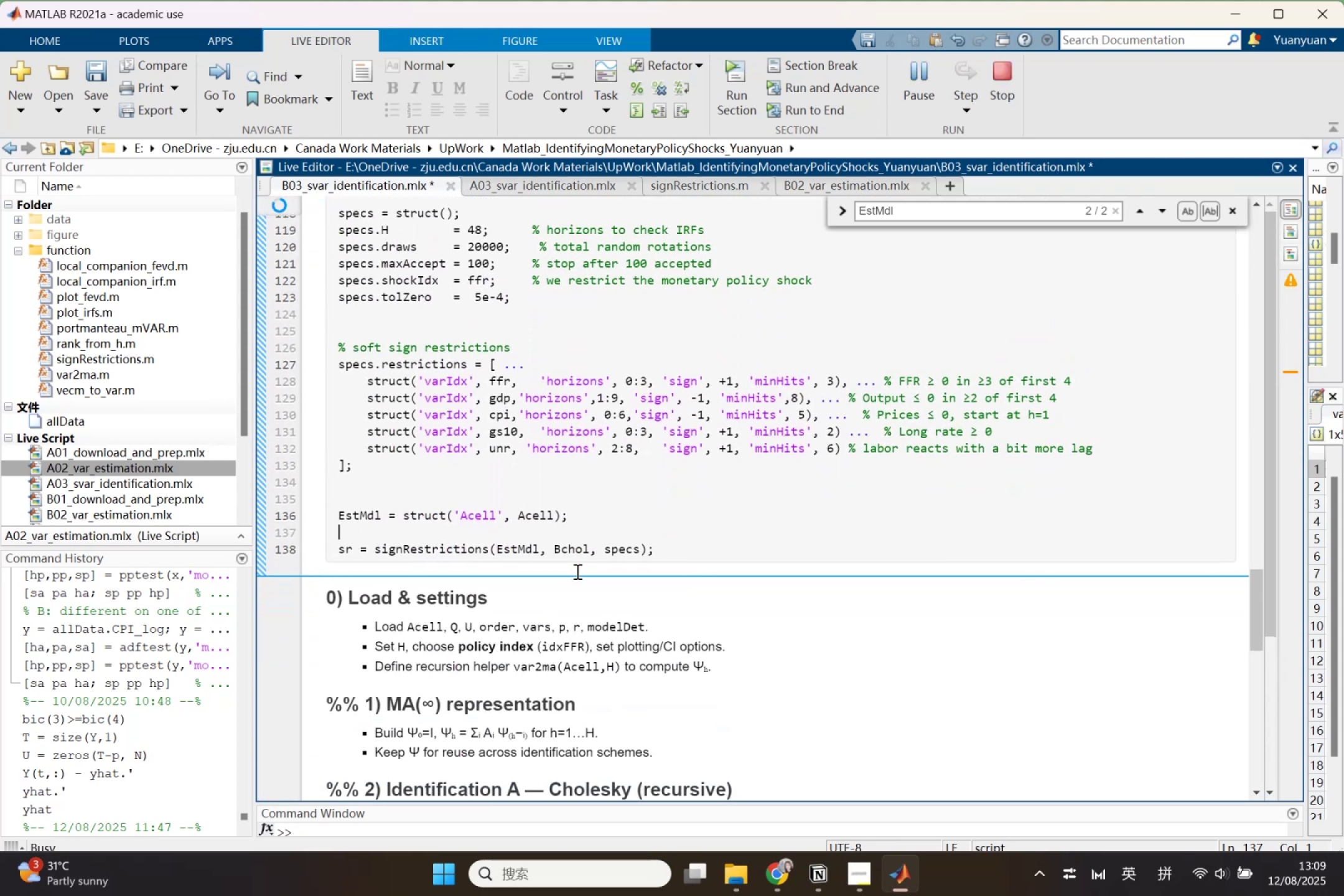 
mouse_move([967, 511])
 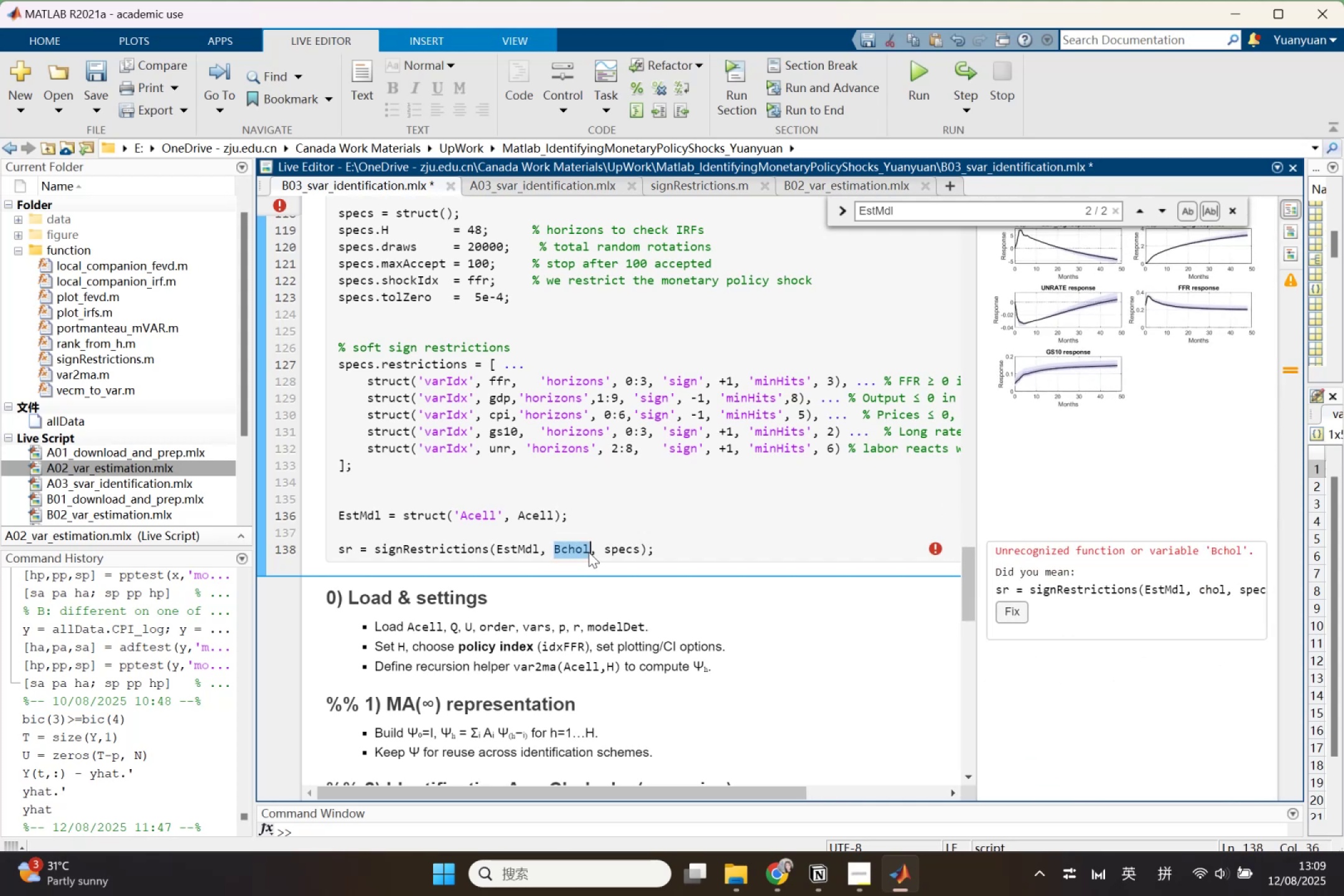 
key(Shift+P)
 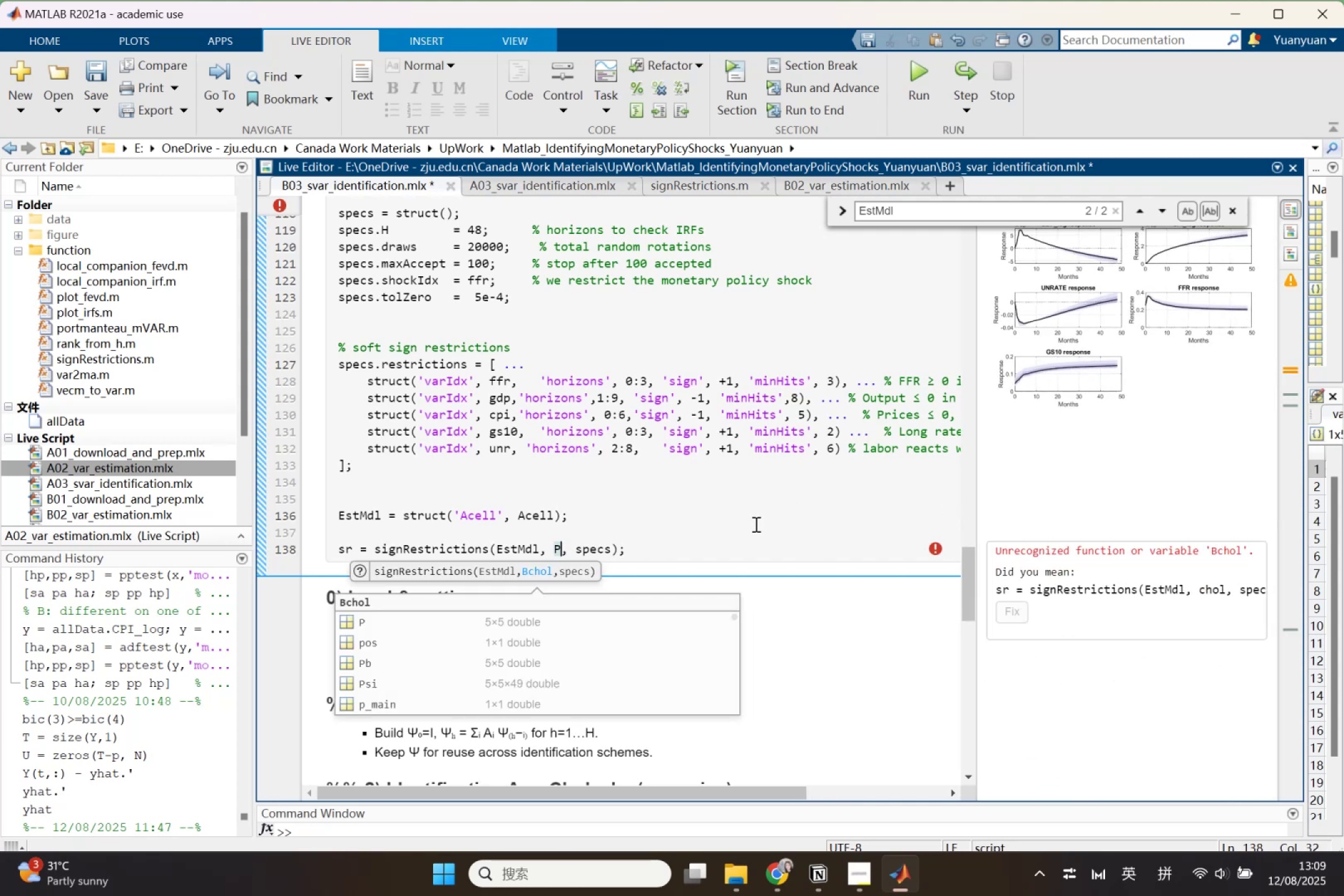 
left_click([751, 551])
 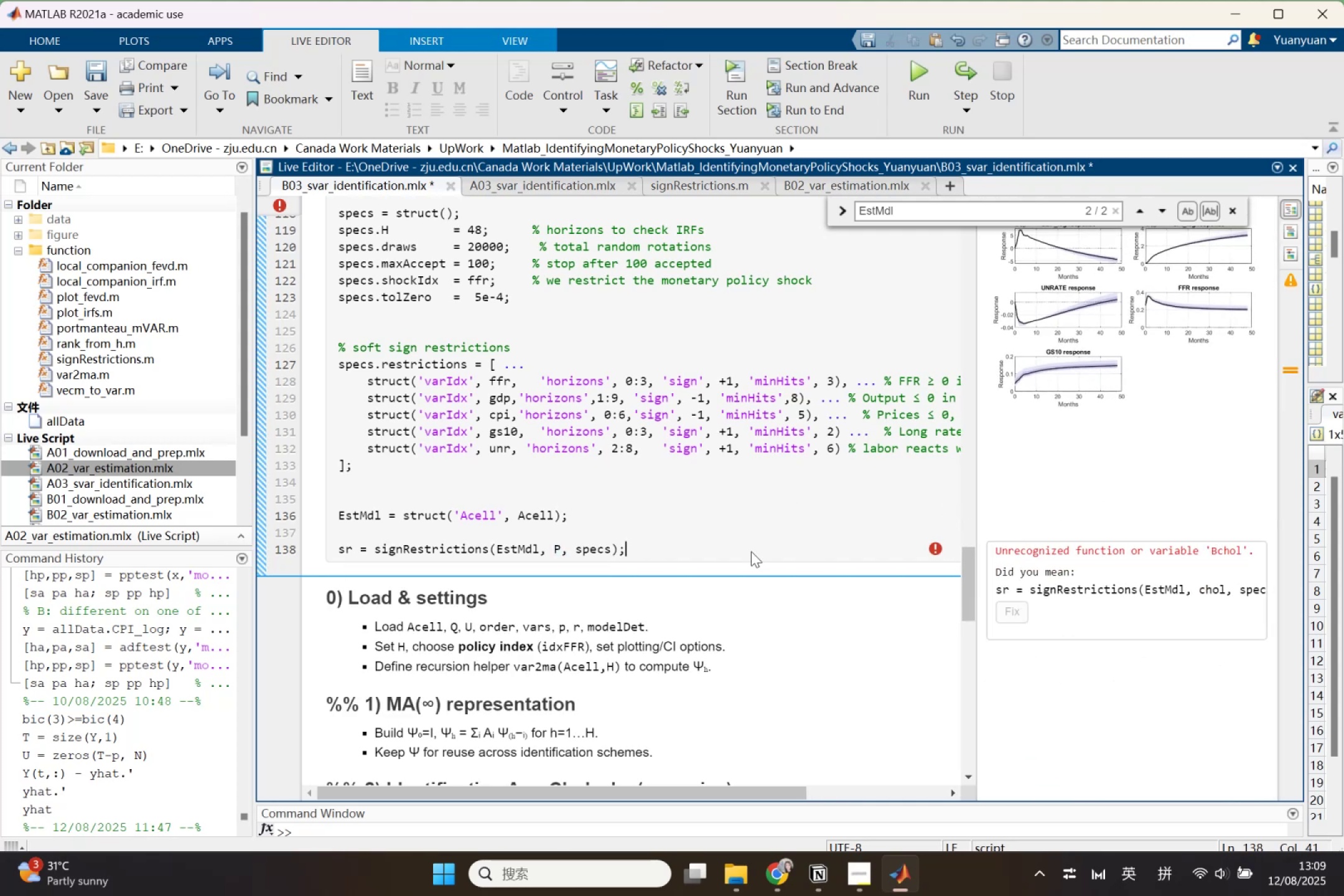 
key(Space)
 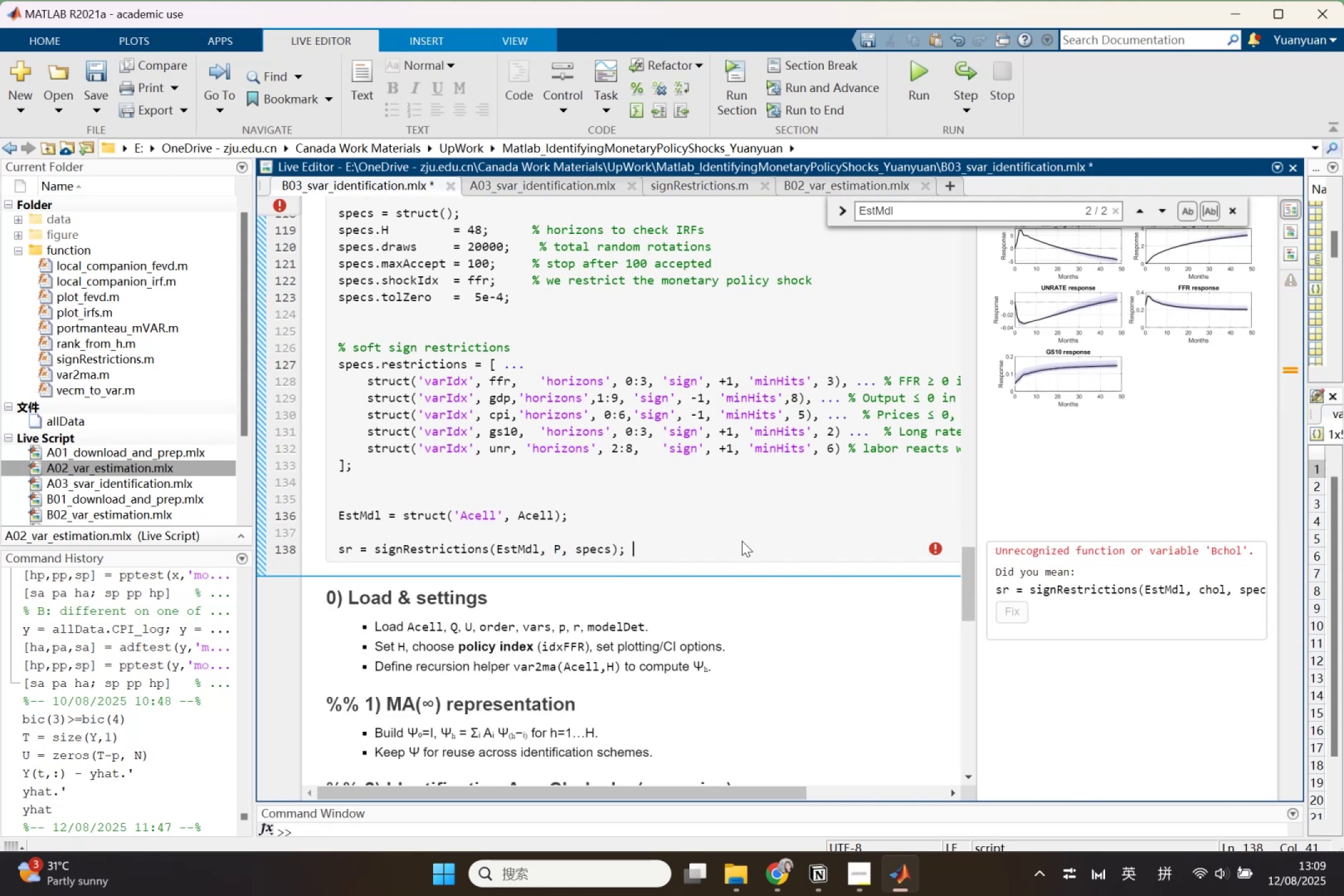 
key(Shift+5)
 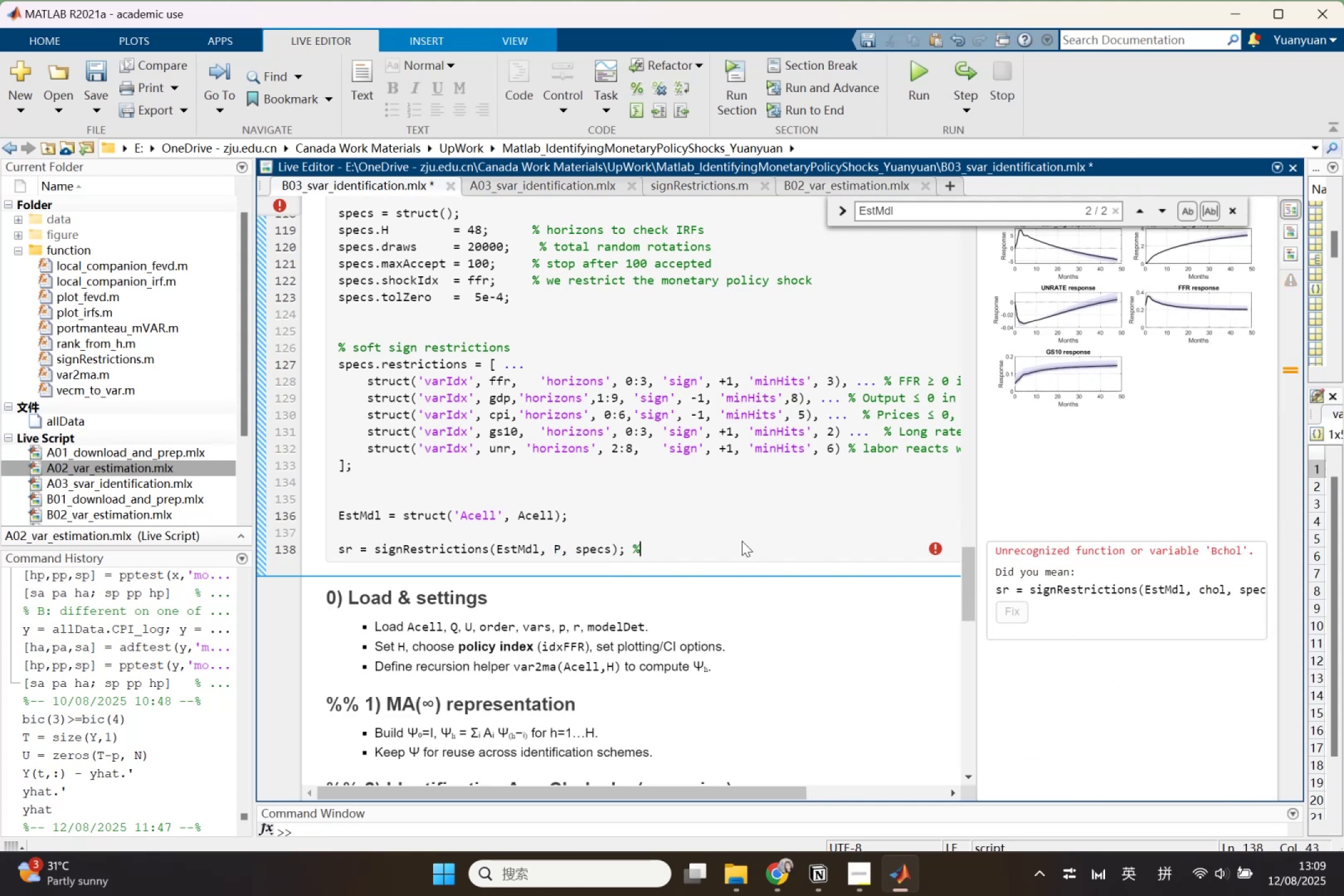 
key(Space)
 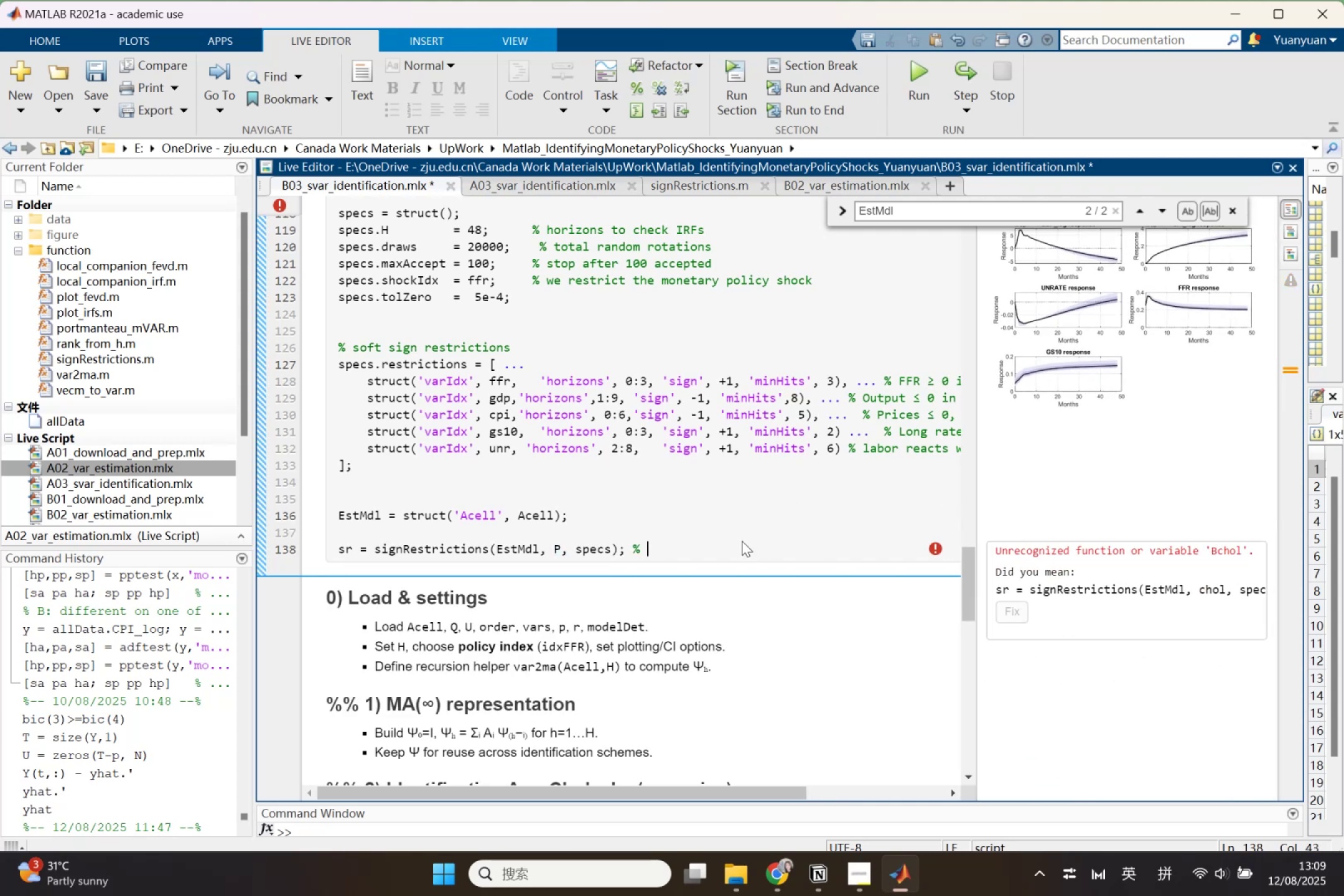 
key(Shift+P)
 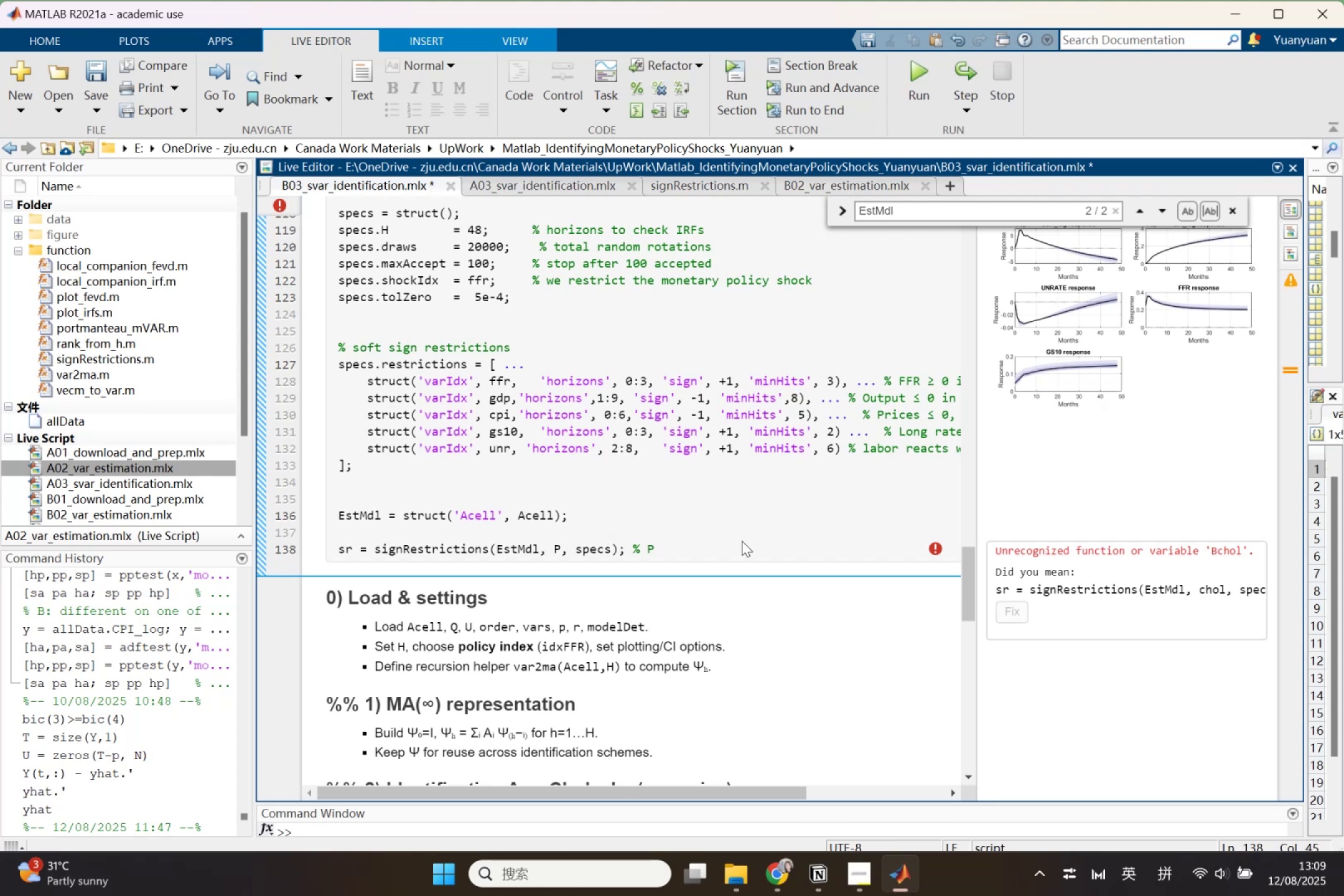 
hold_key(key=ControlLeft, duration=0.83)
 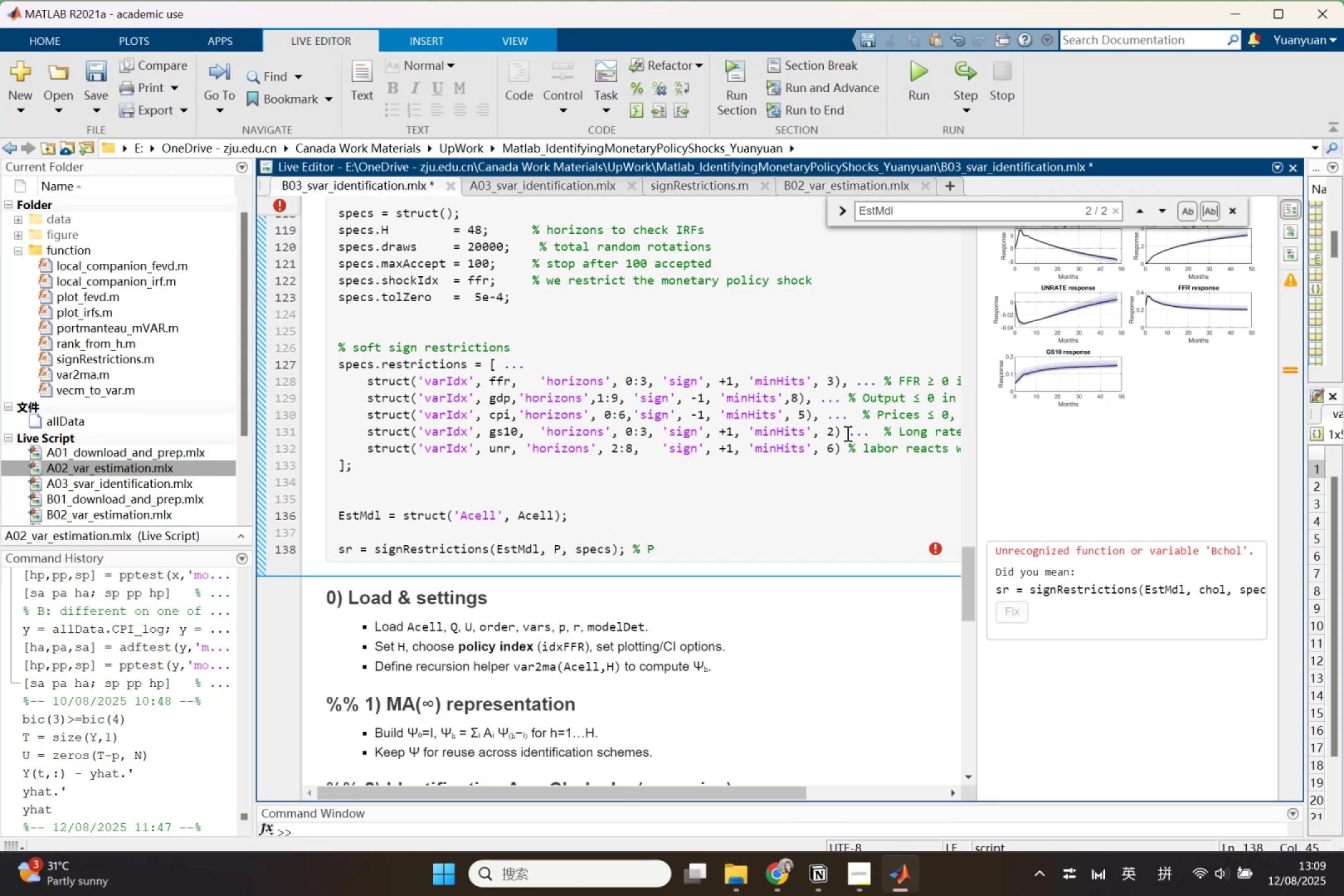 
scroll: coordinate [375, 670], scroll_direction: up, amount: 22.0
 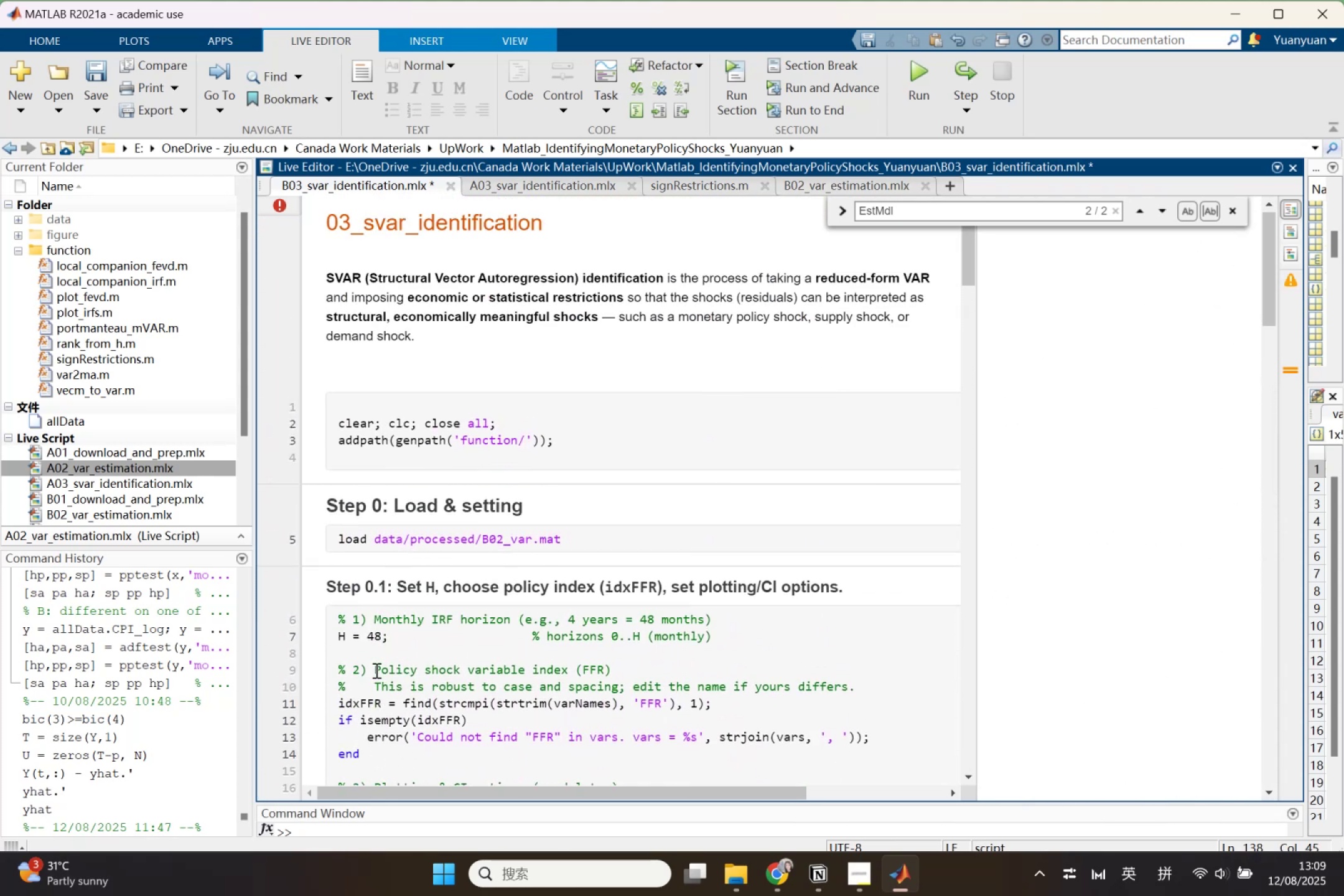 
scroll: coordinate [375, 670], scroll_direction: down, amount: 3.0
 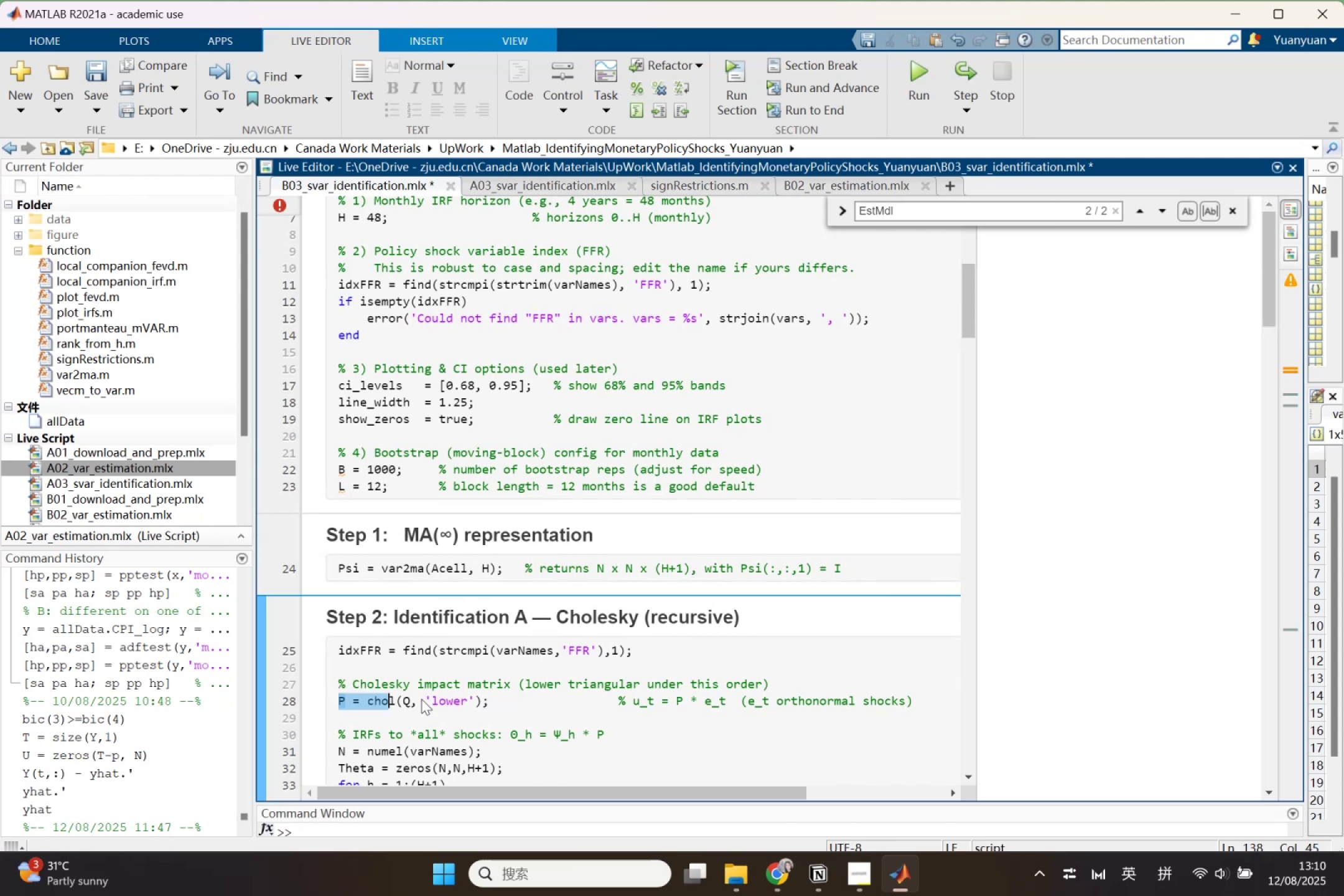 
key(Control+C)
 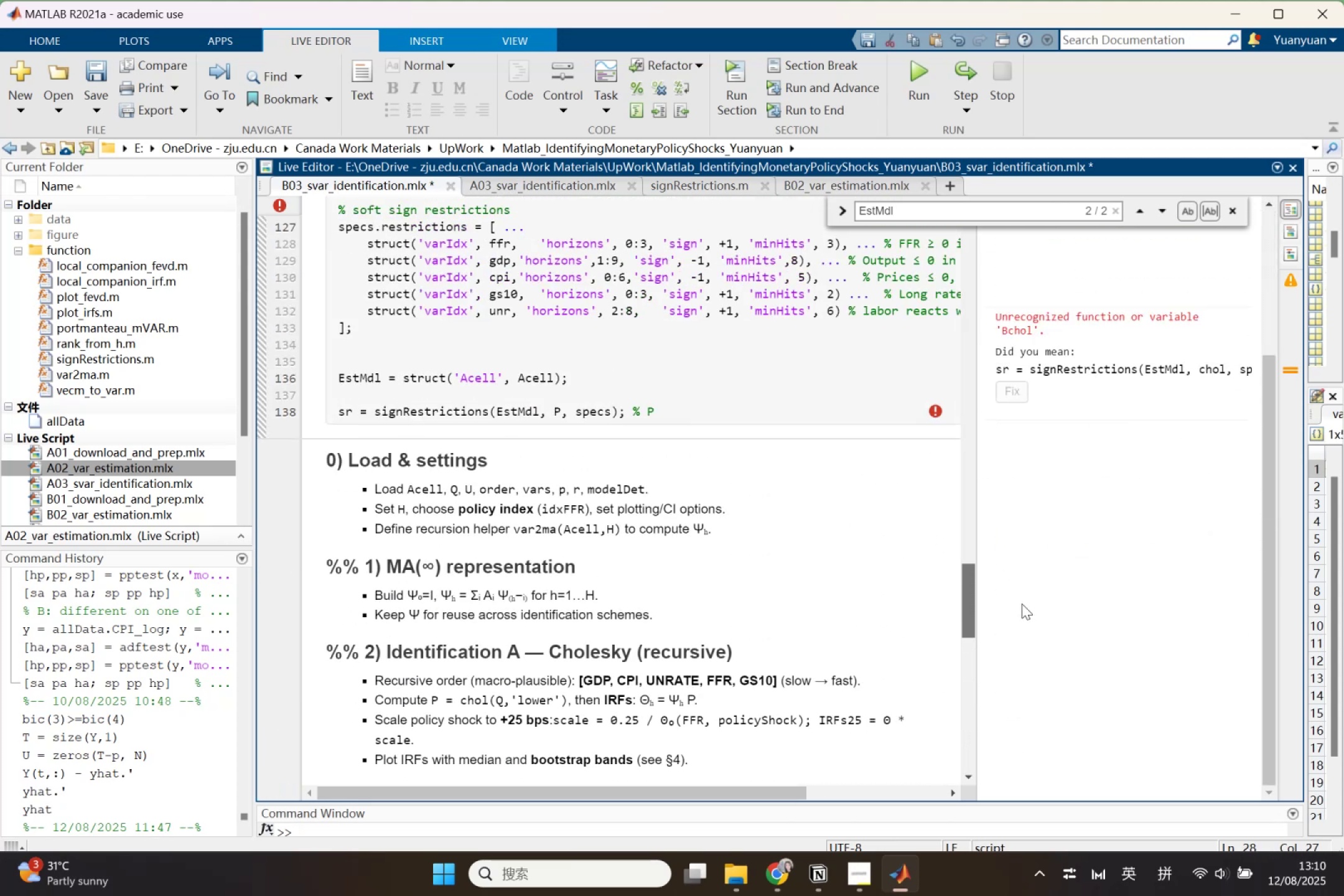 
left_click([848, 613])
 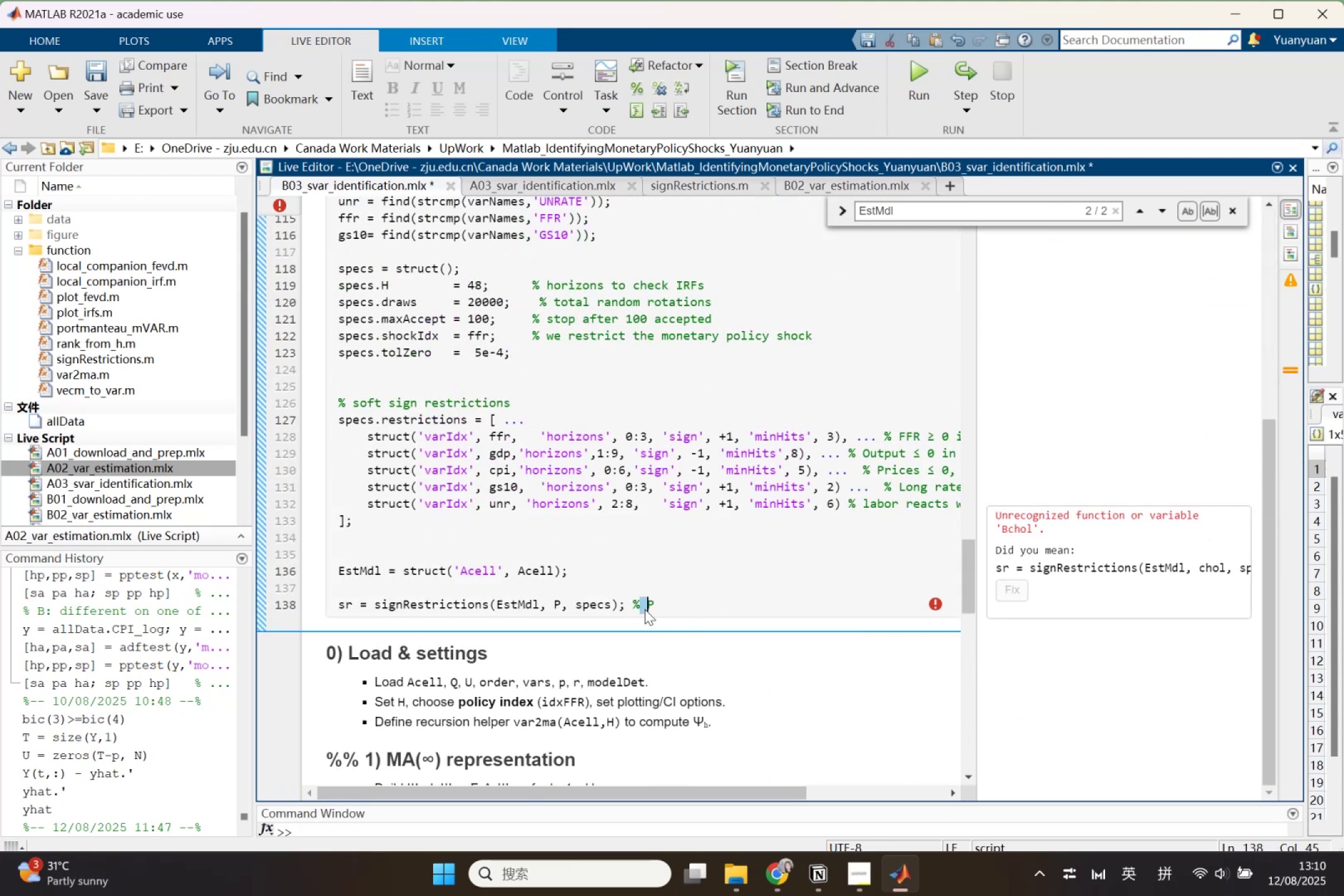 
key(Control+V)
 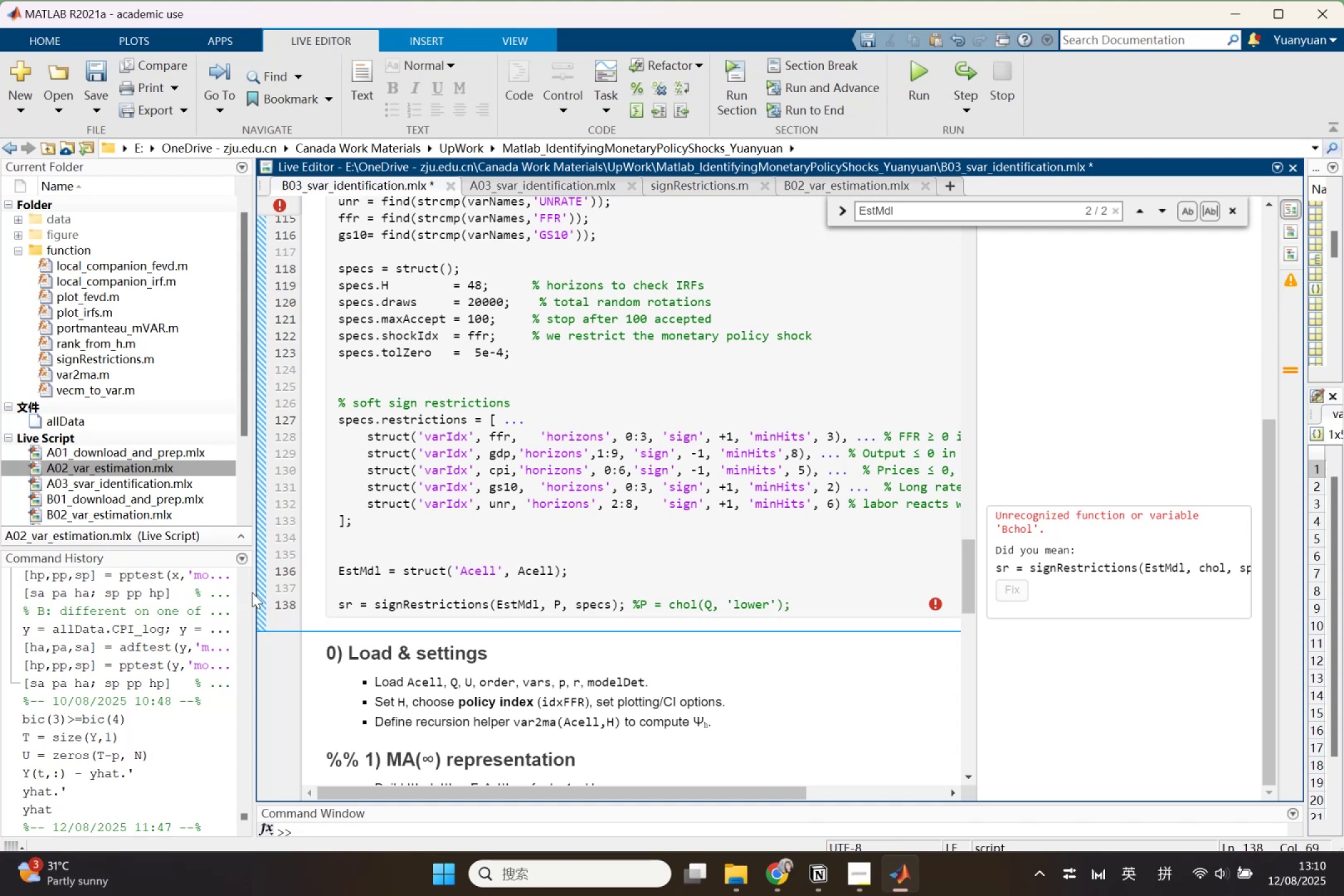 
left_click([259, 592])
 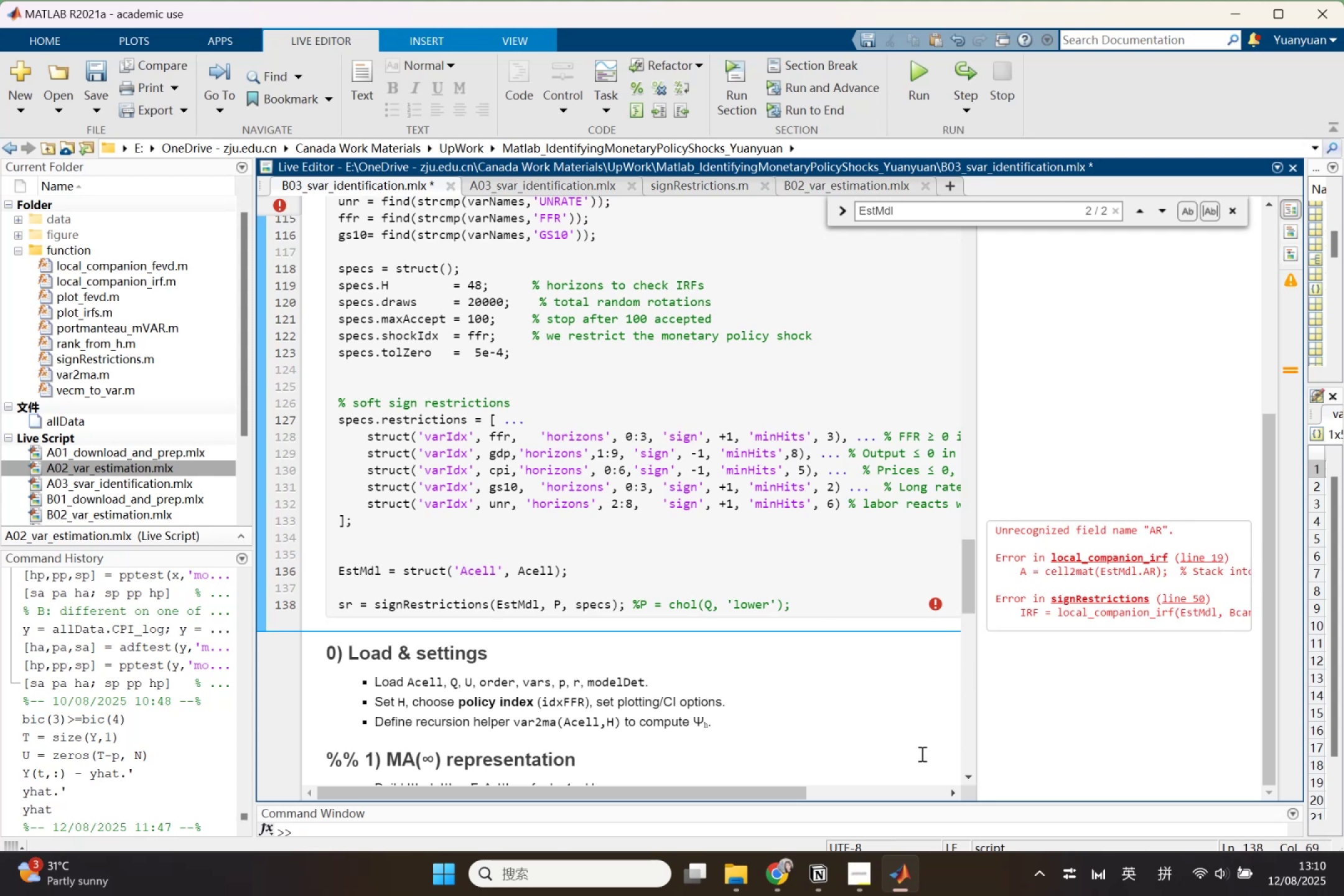 
wait(22.59)
 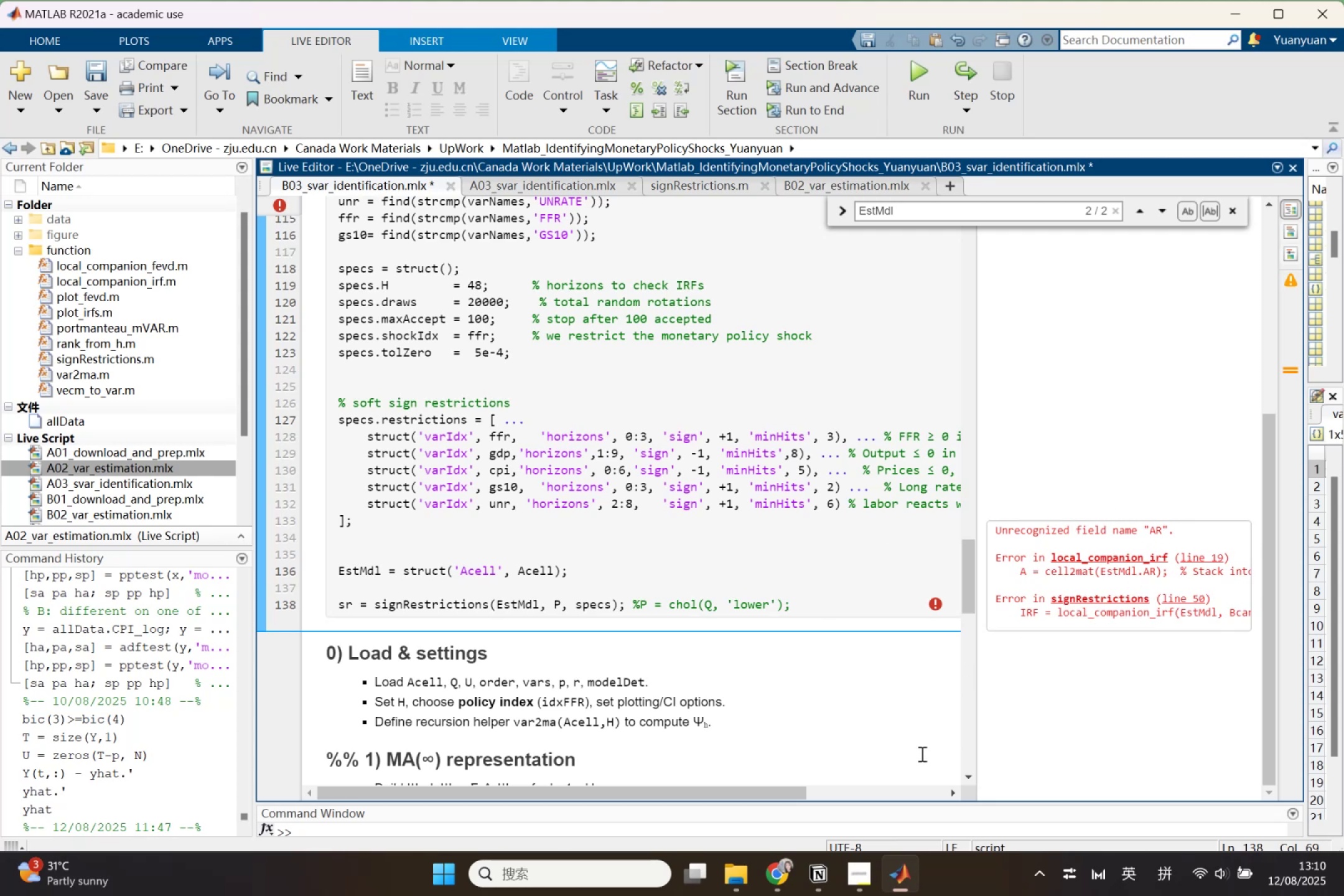 
left_click([534, 189])
 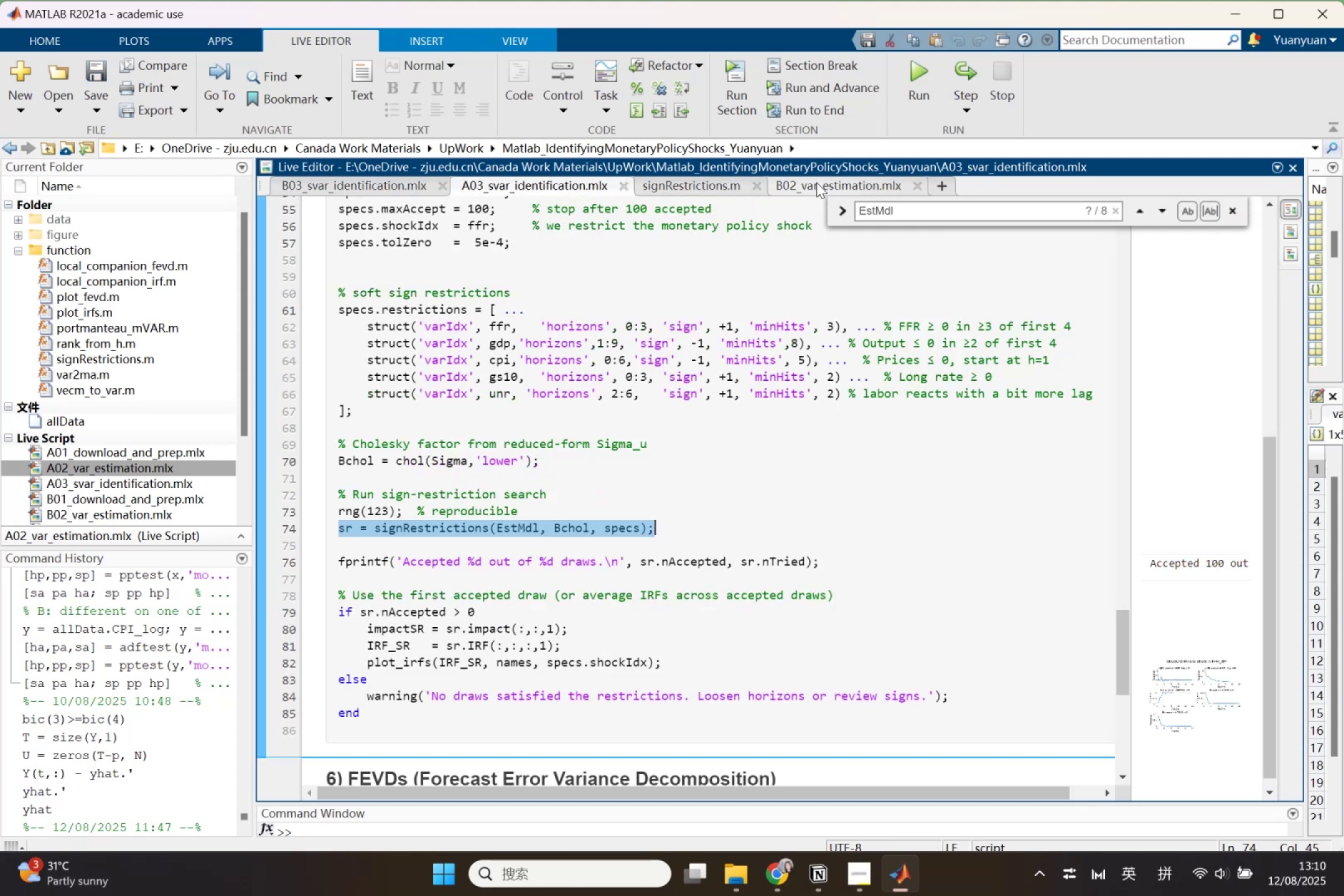 
left_click([816, 182])
 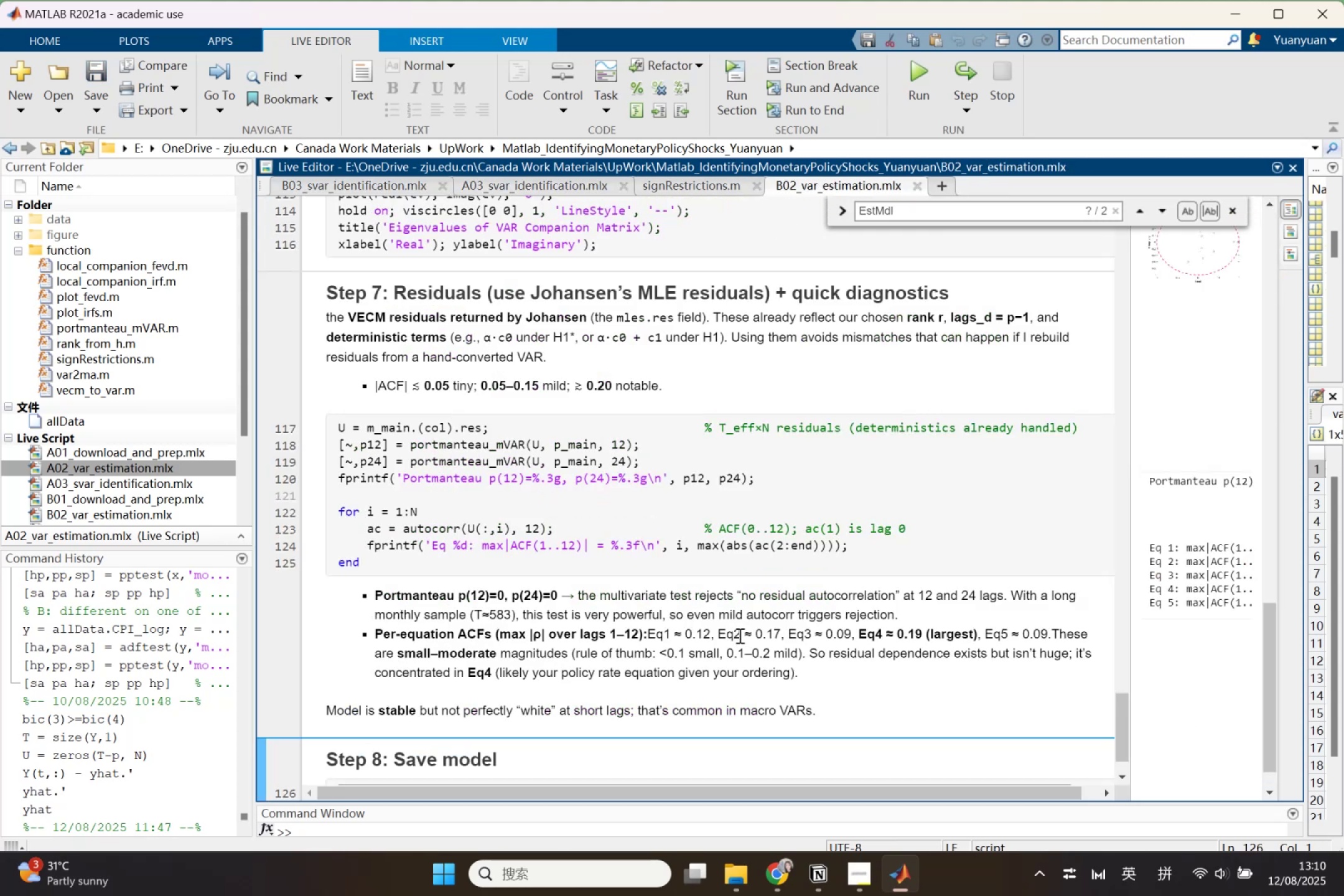 
scroll: coordinate [739, 635], scroll_direction: up, amount: 2.0
 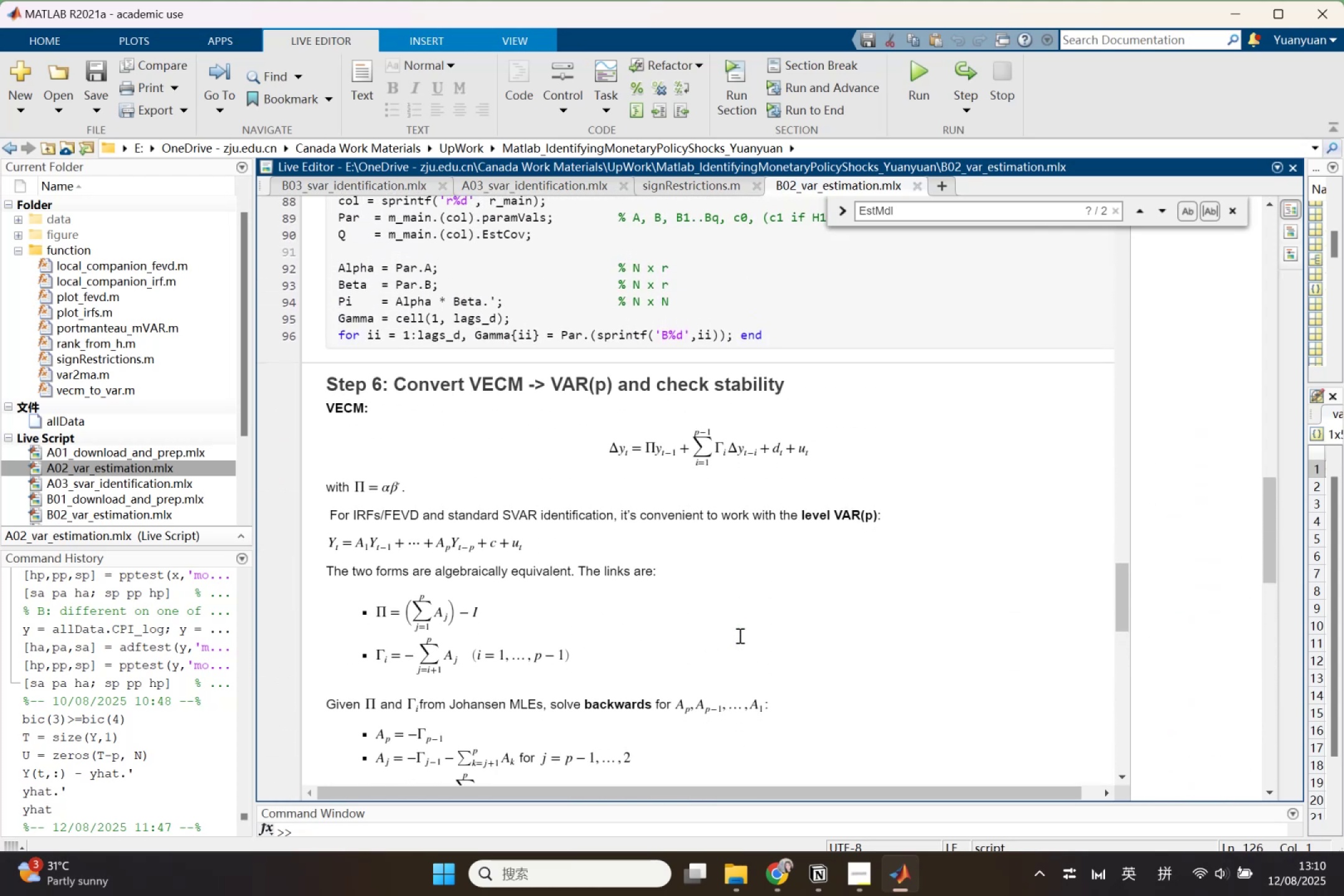 
scroll: coordinate [739, 635], scroll_direction: down, amount: 1.0
 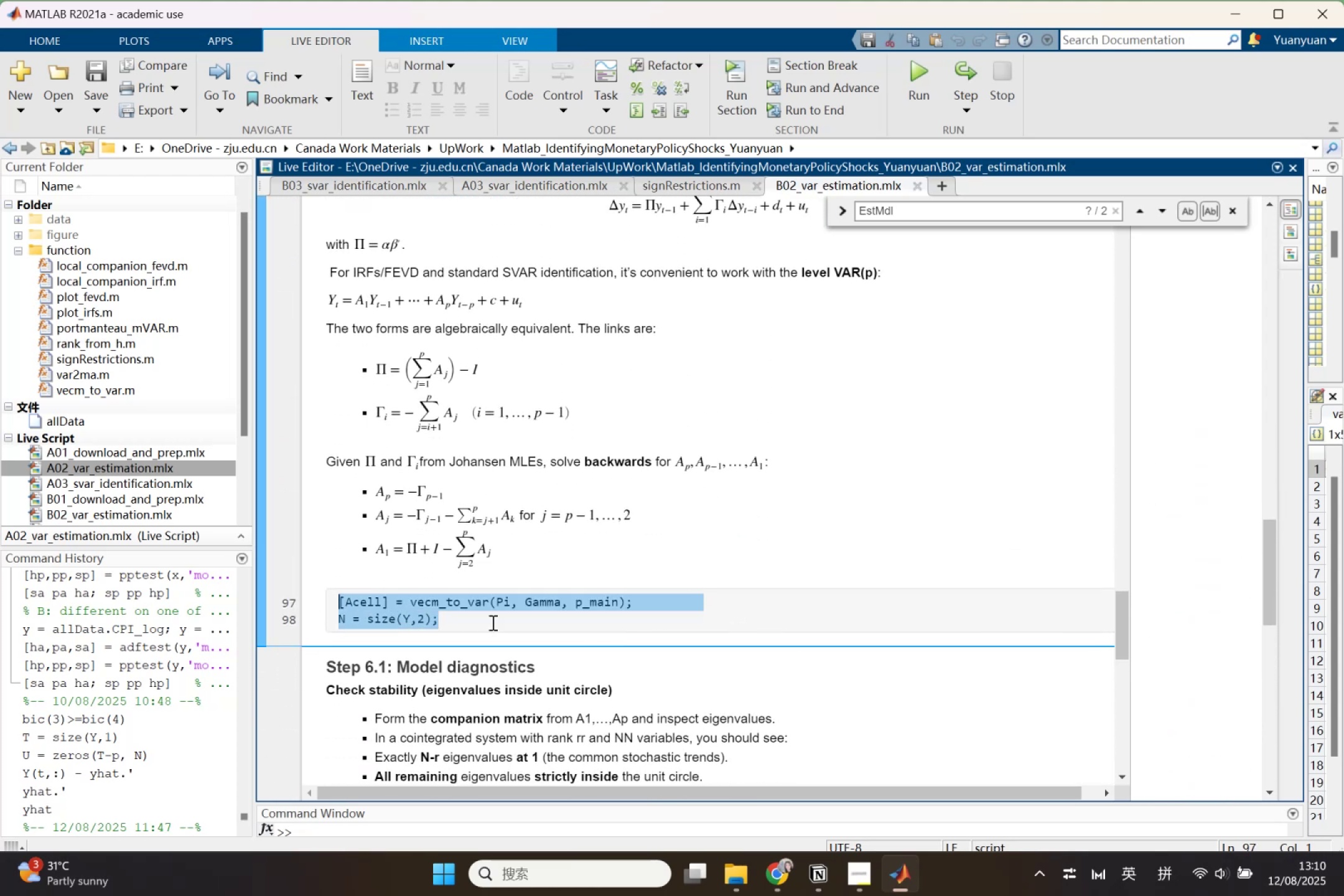 
key(Control+C)
 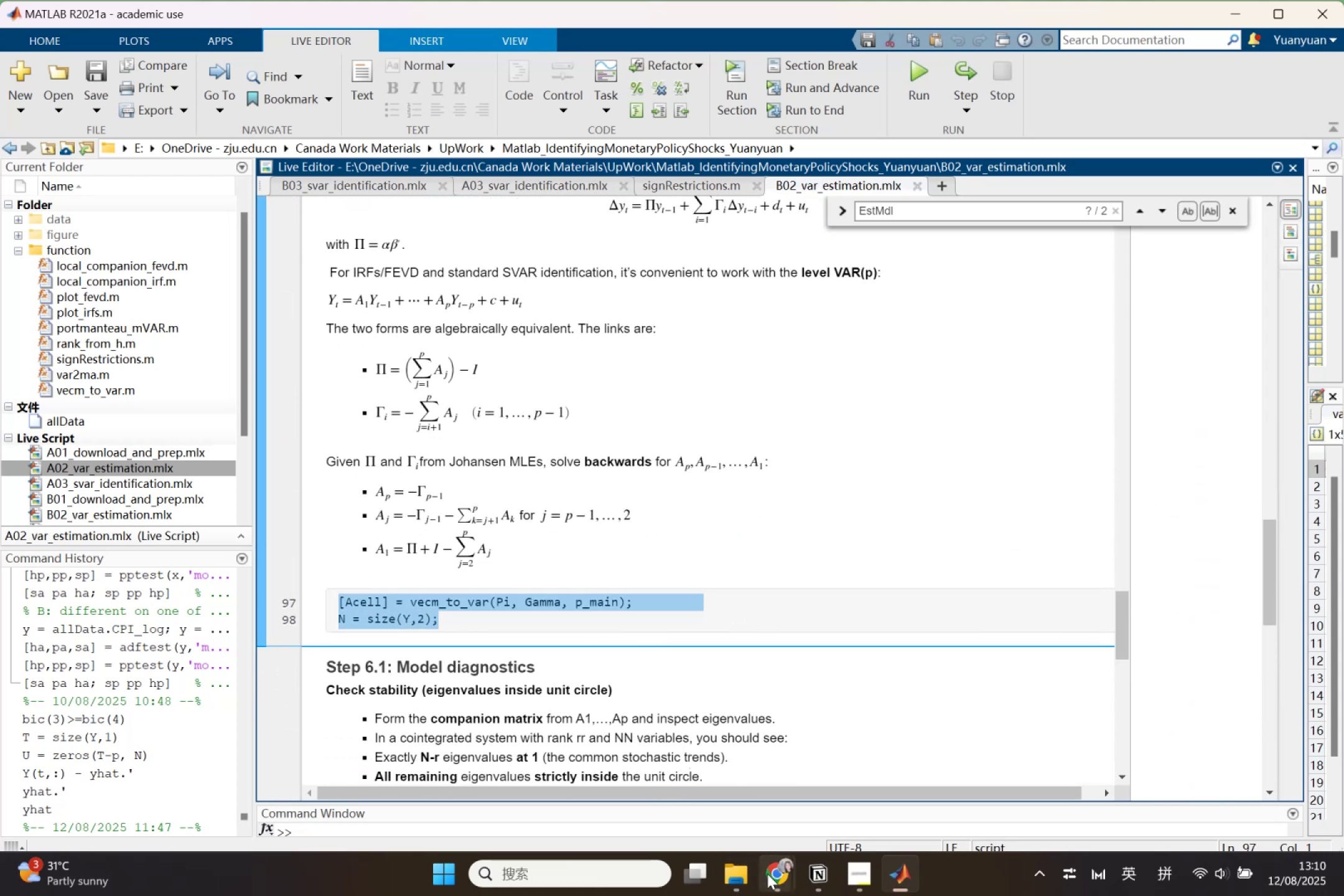 
left_click([767, 874])
 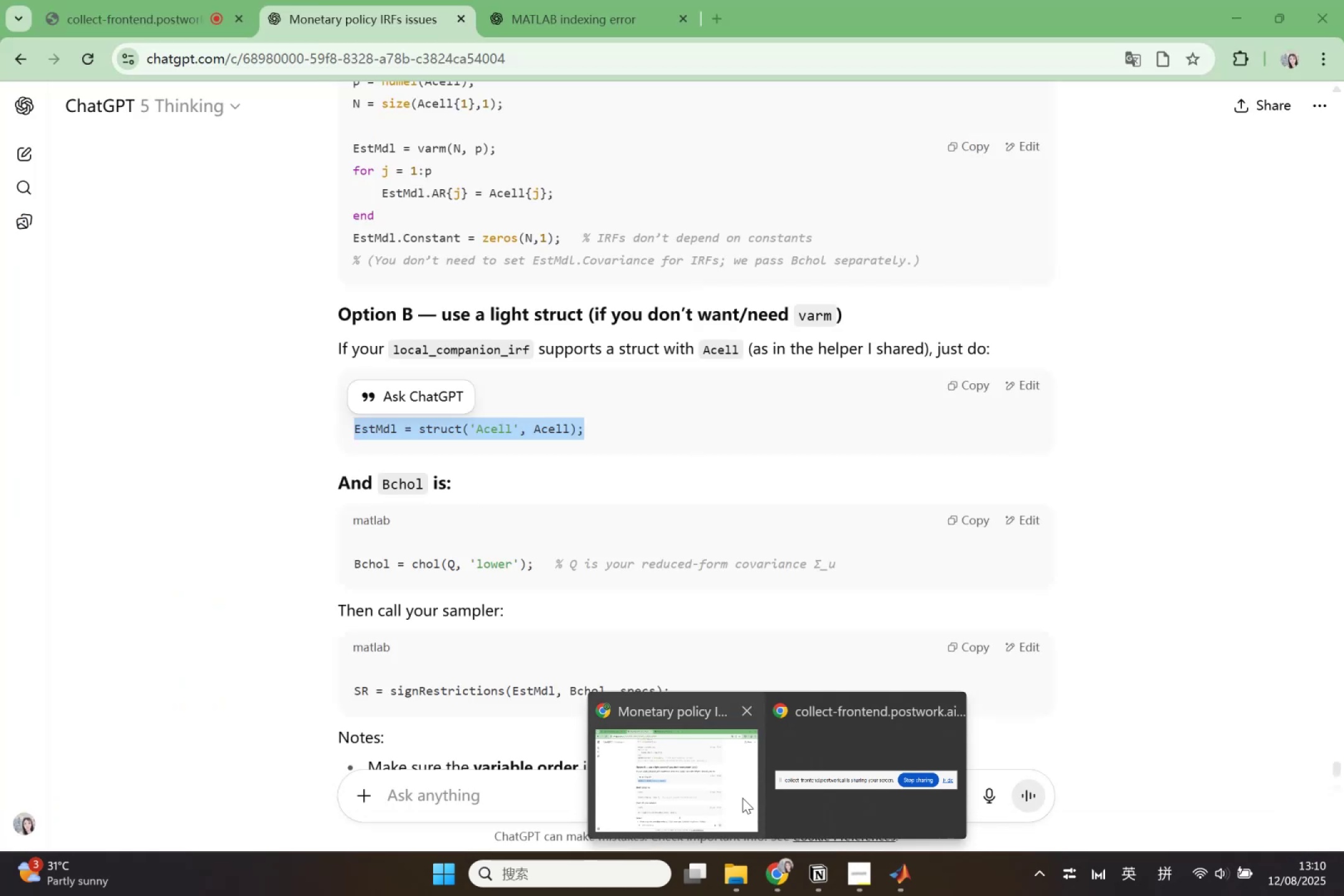 
left_click([742, 798])
 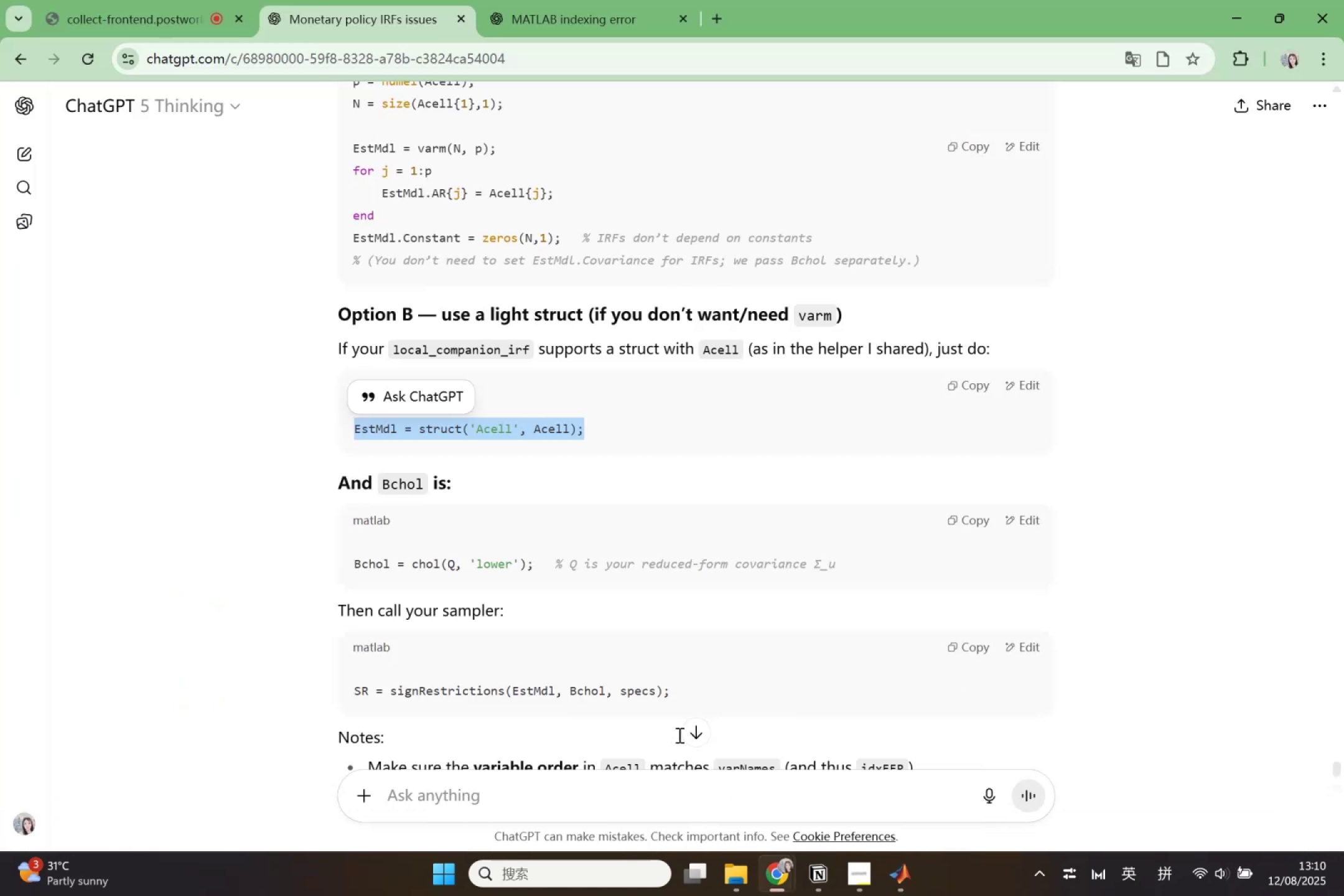 
scroll: coordinate [673, 648], scroll_direction: up, amount: 10.0
 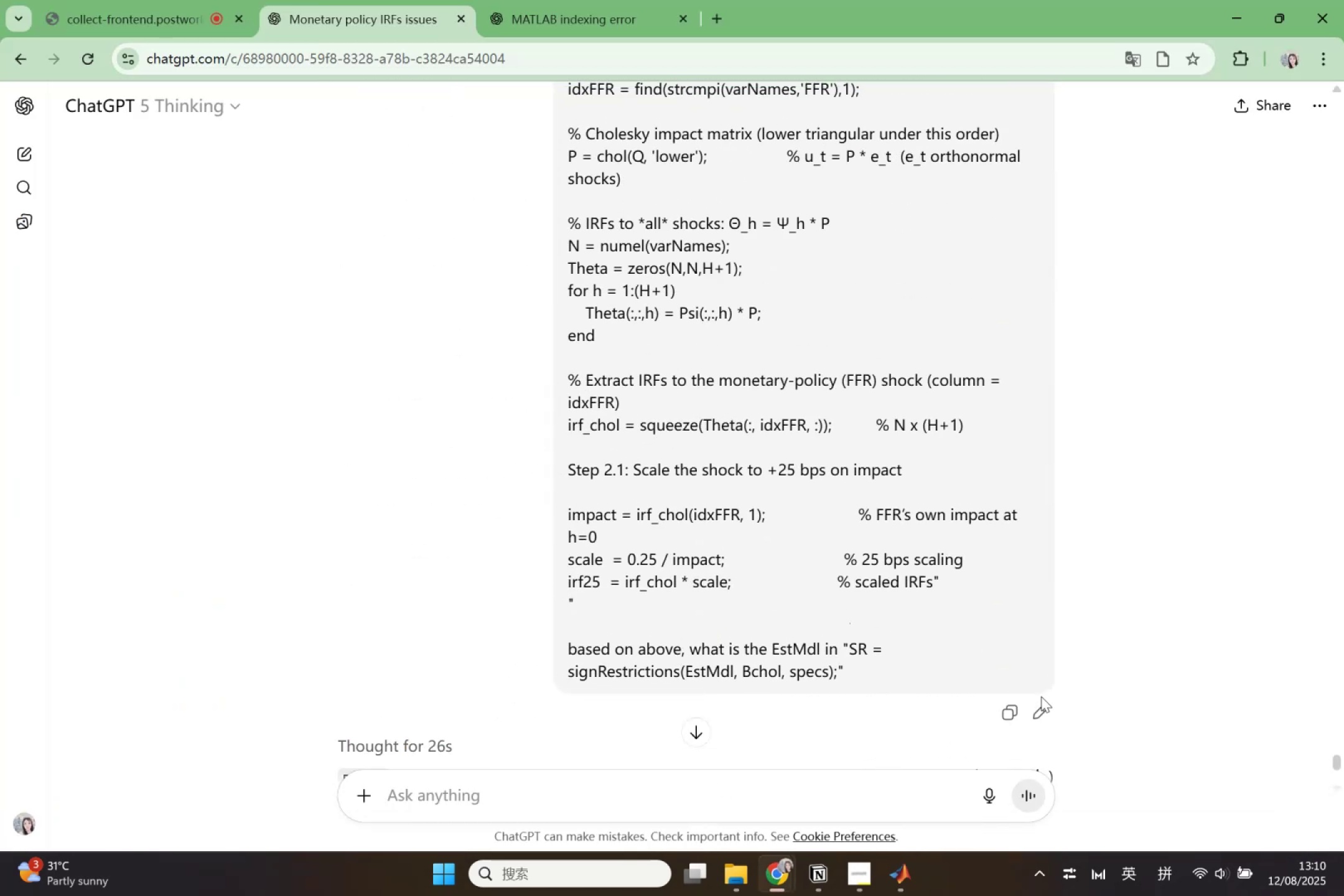 
left_click([1038, 703])
 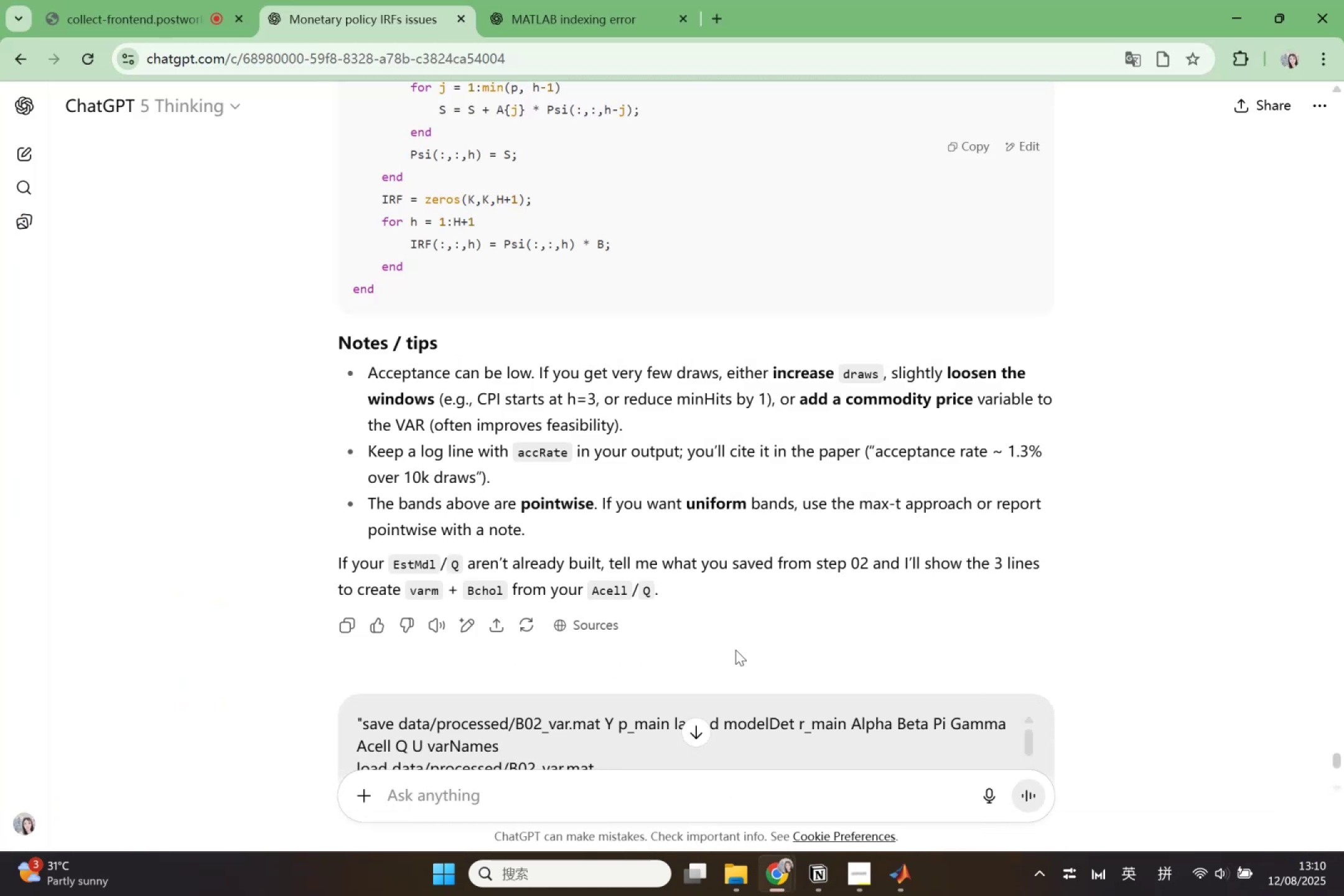 
scroll: coordinate [727, 637], scroll_direction: up, amount: 3.0
 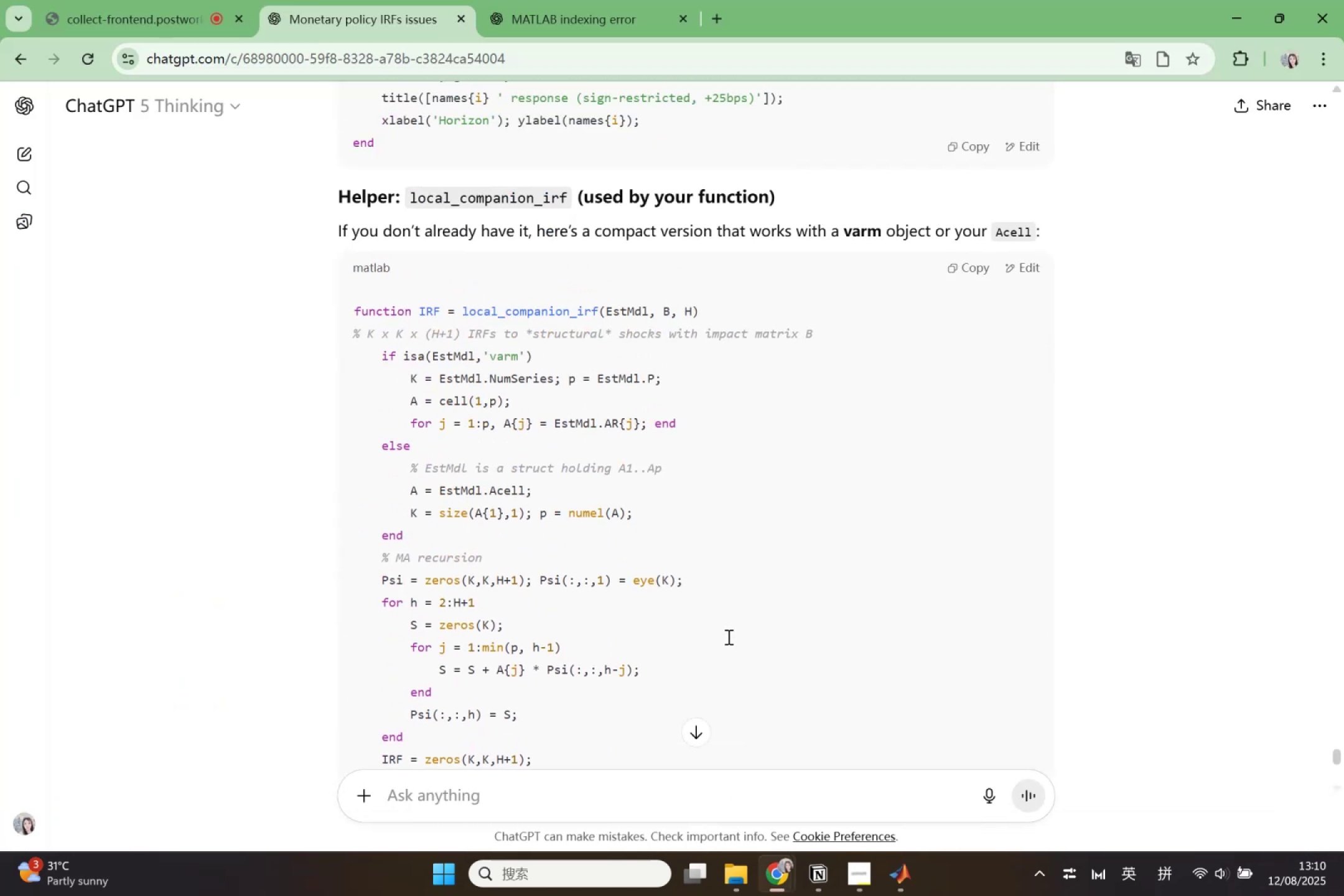 
scroll: coordinate [742, 668], scroll_direction: down, amount: 10.0
 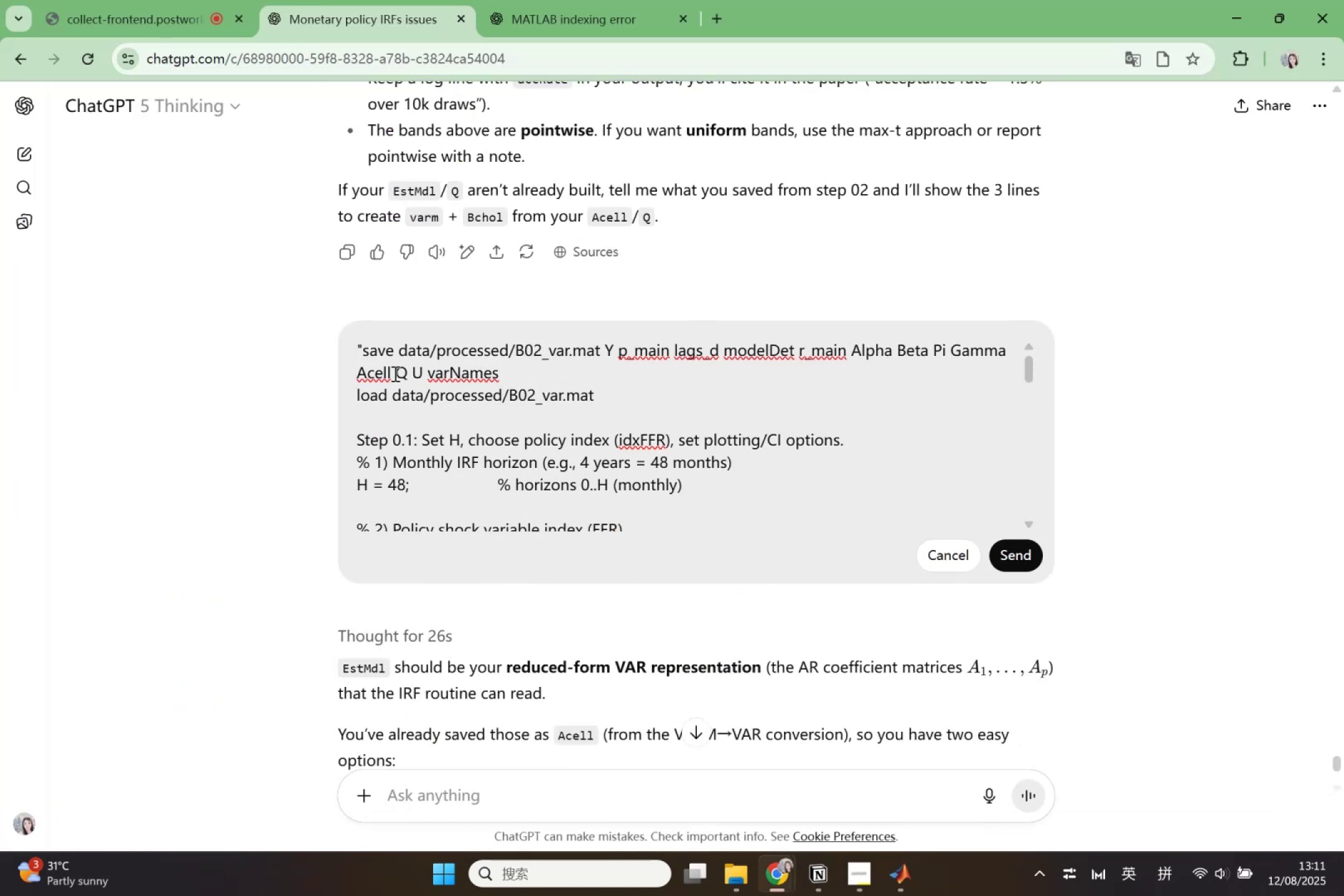 
left_click([365, 354])
 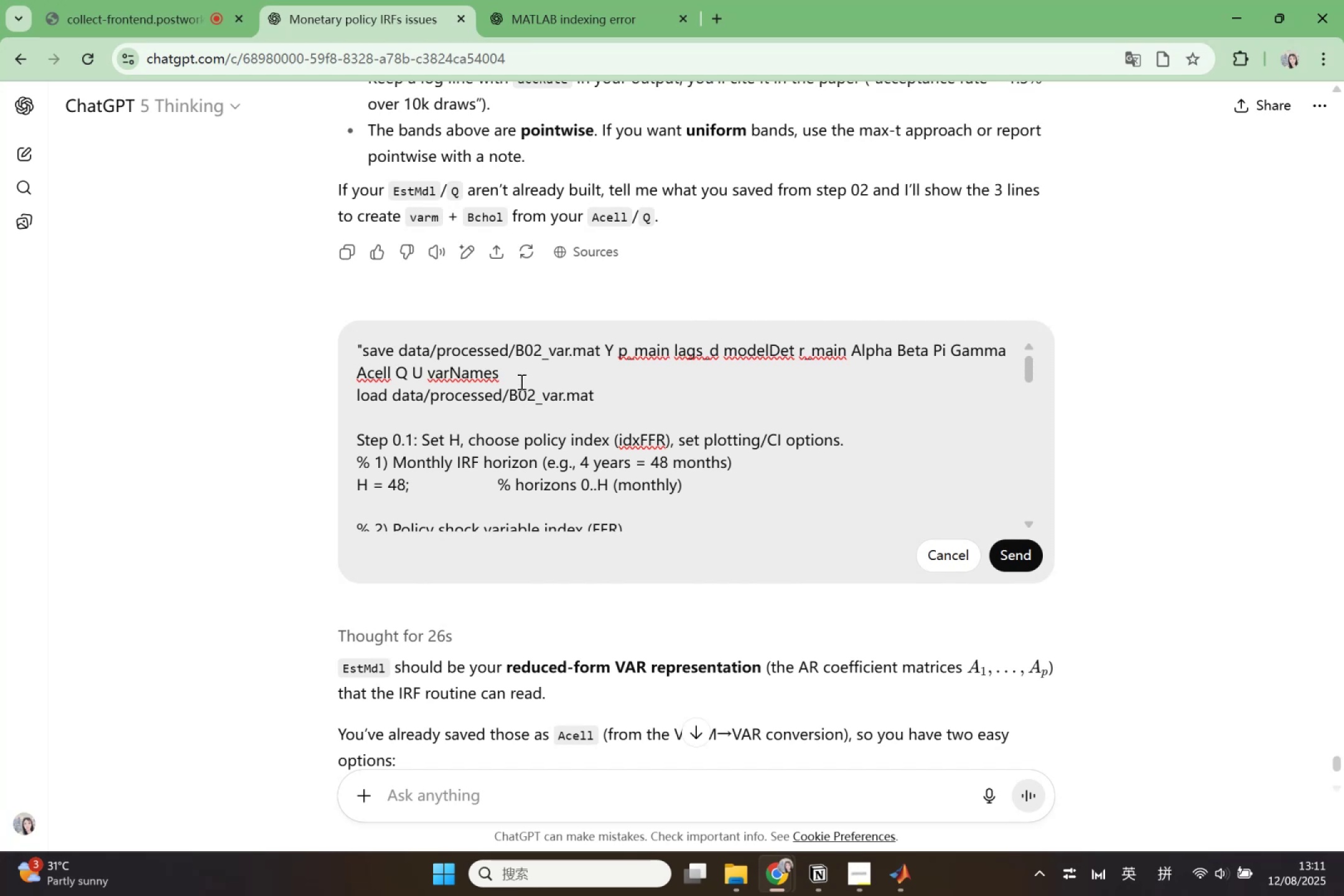 
key(Shift+Enter)
 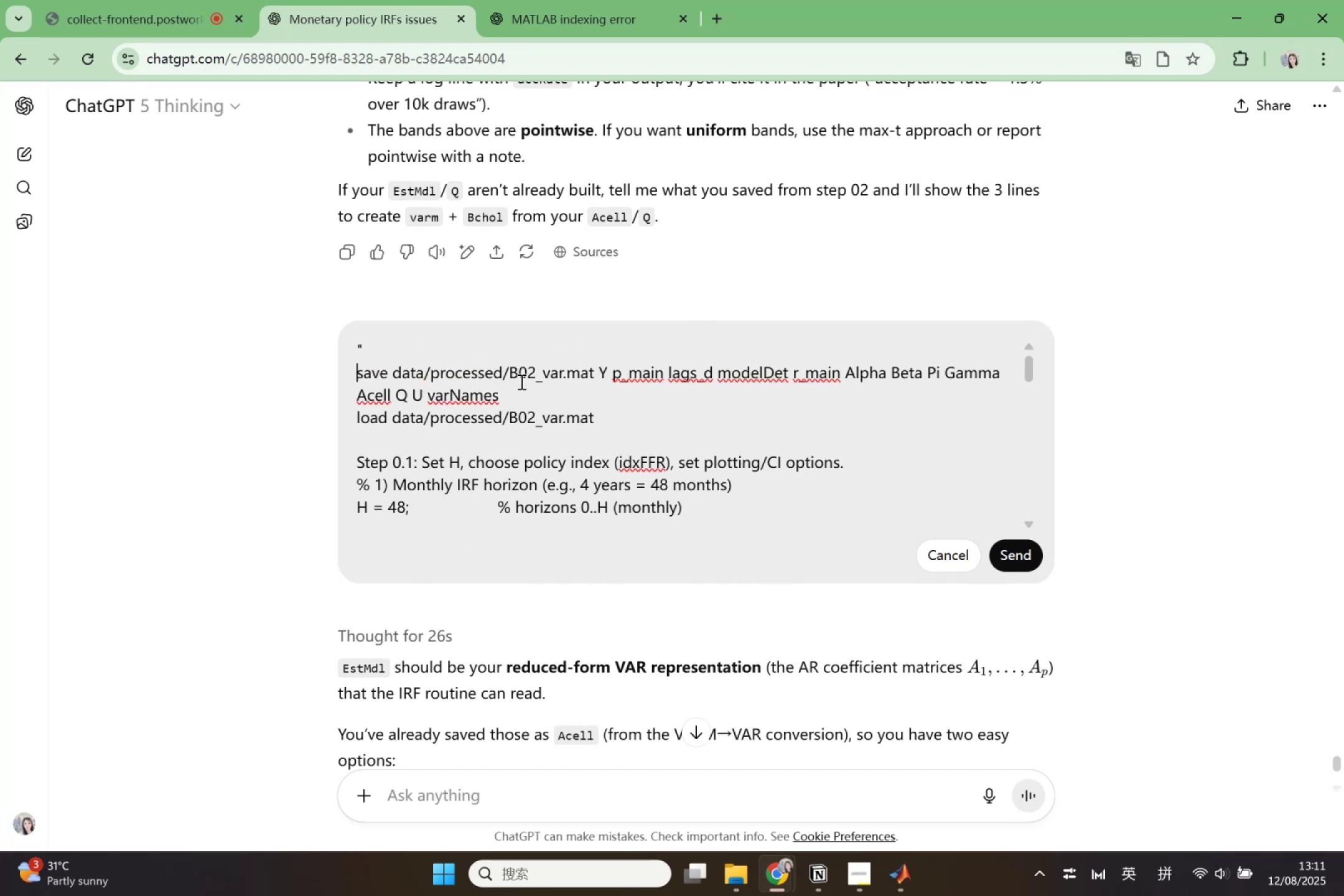 
key(Shift+Enter)
 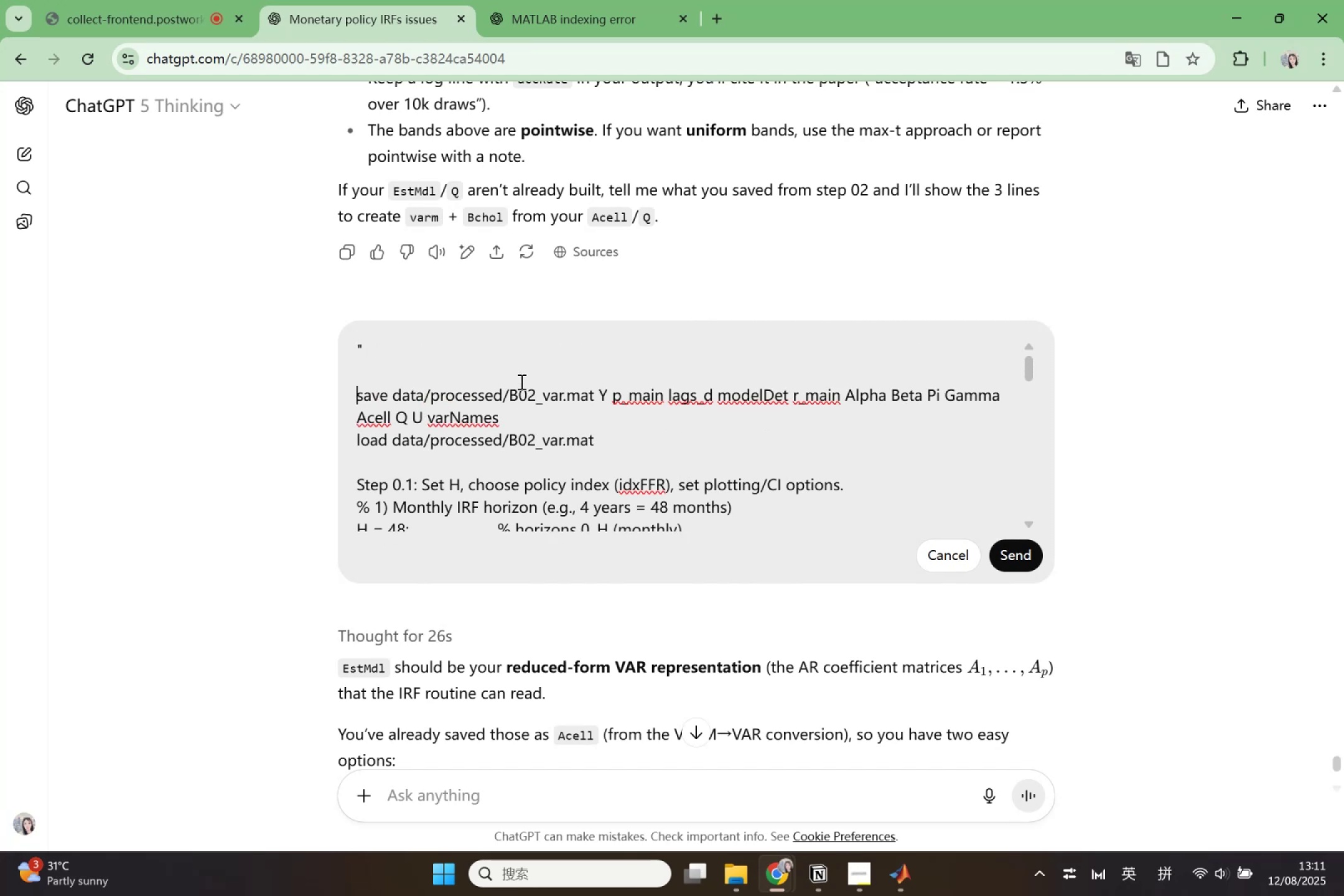 
key(ArrowUp)
 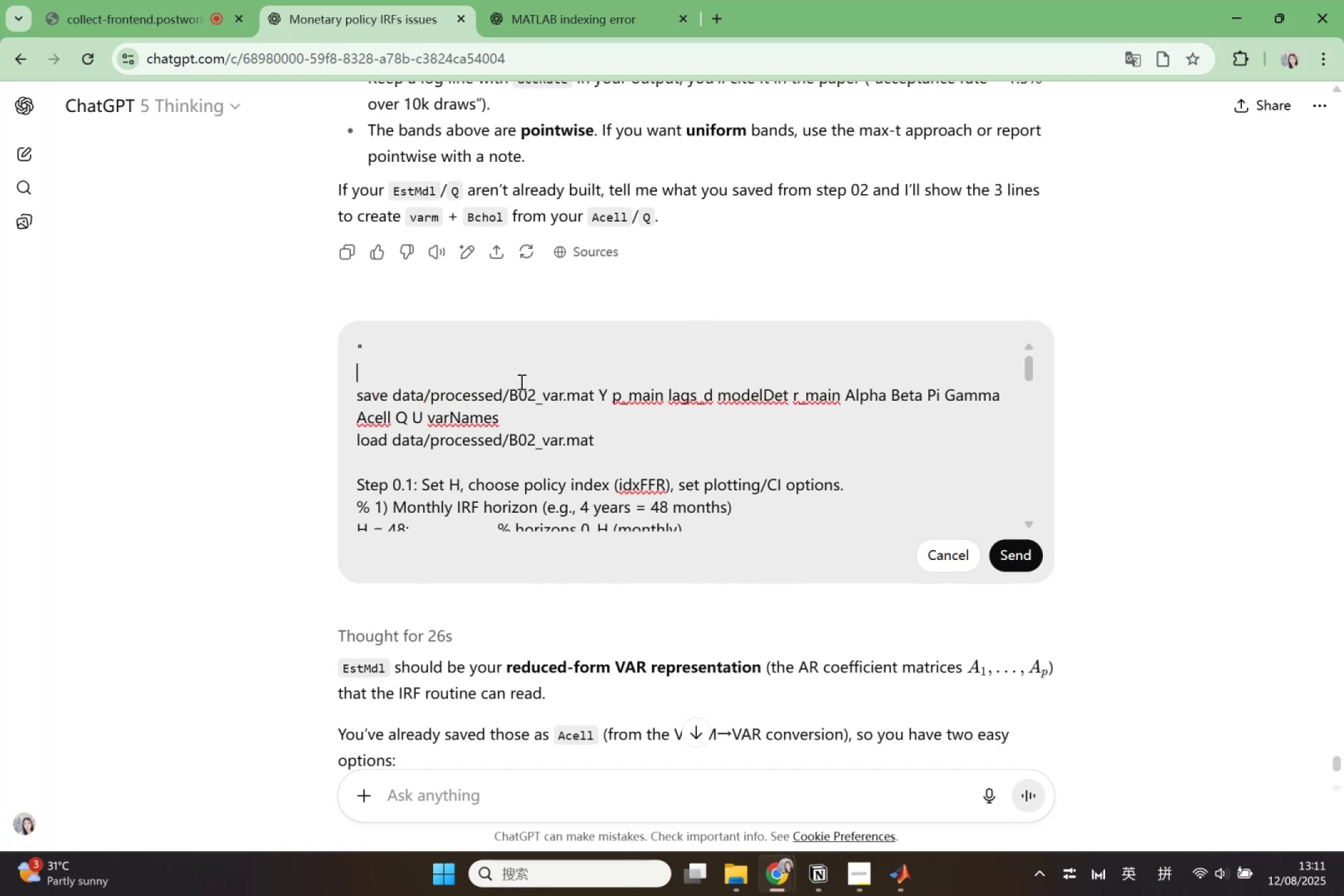 
key(Control+V)
 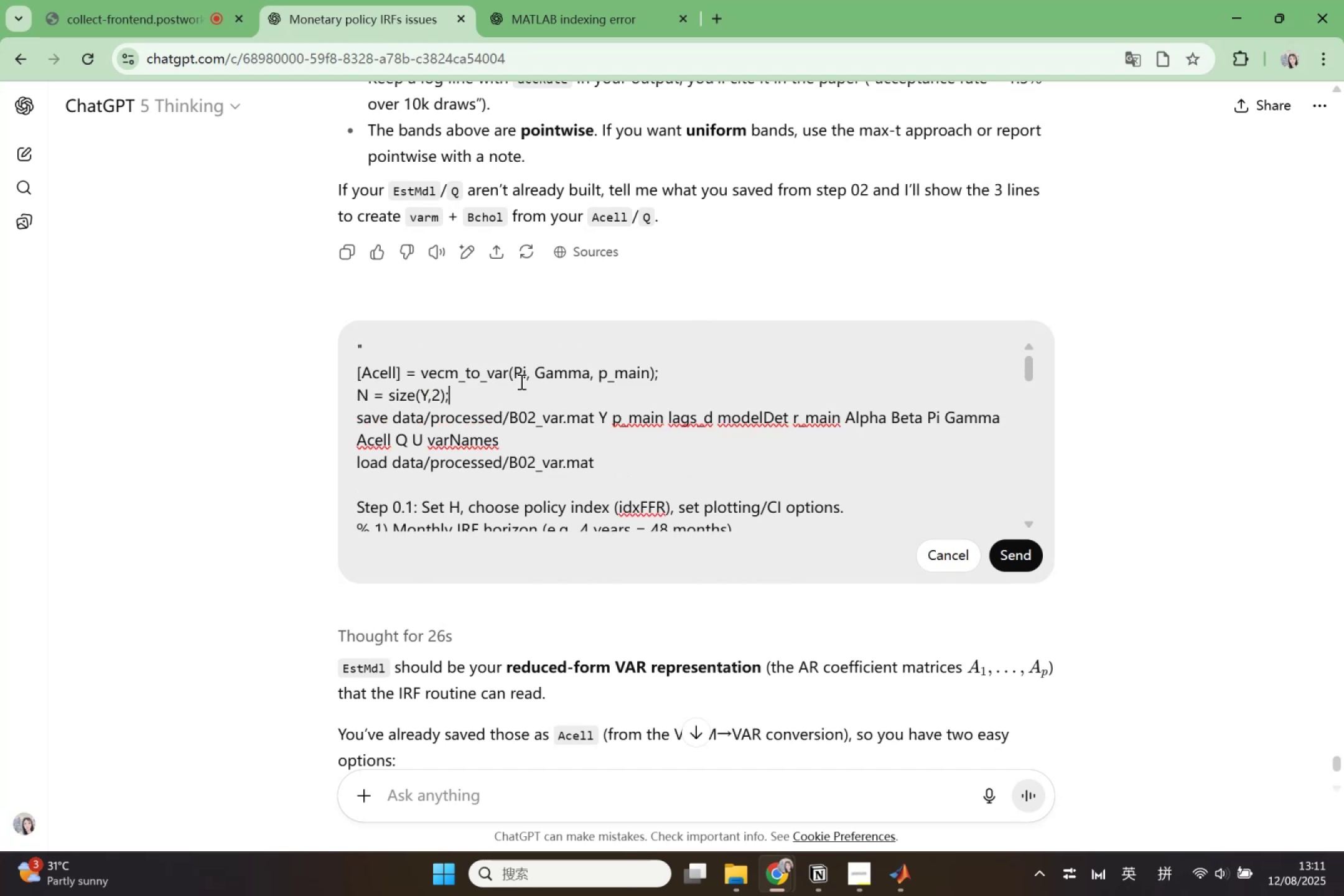 
key(Shift+Enter)
 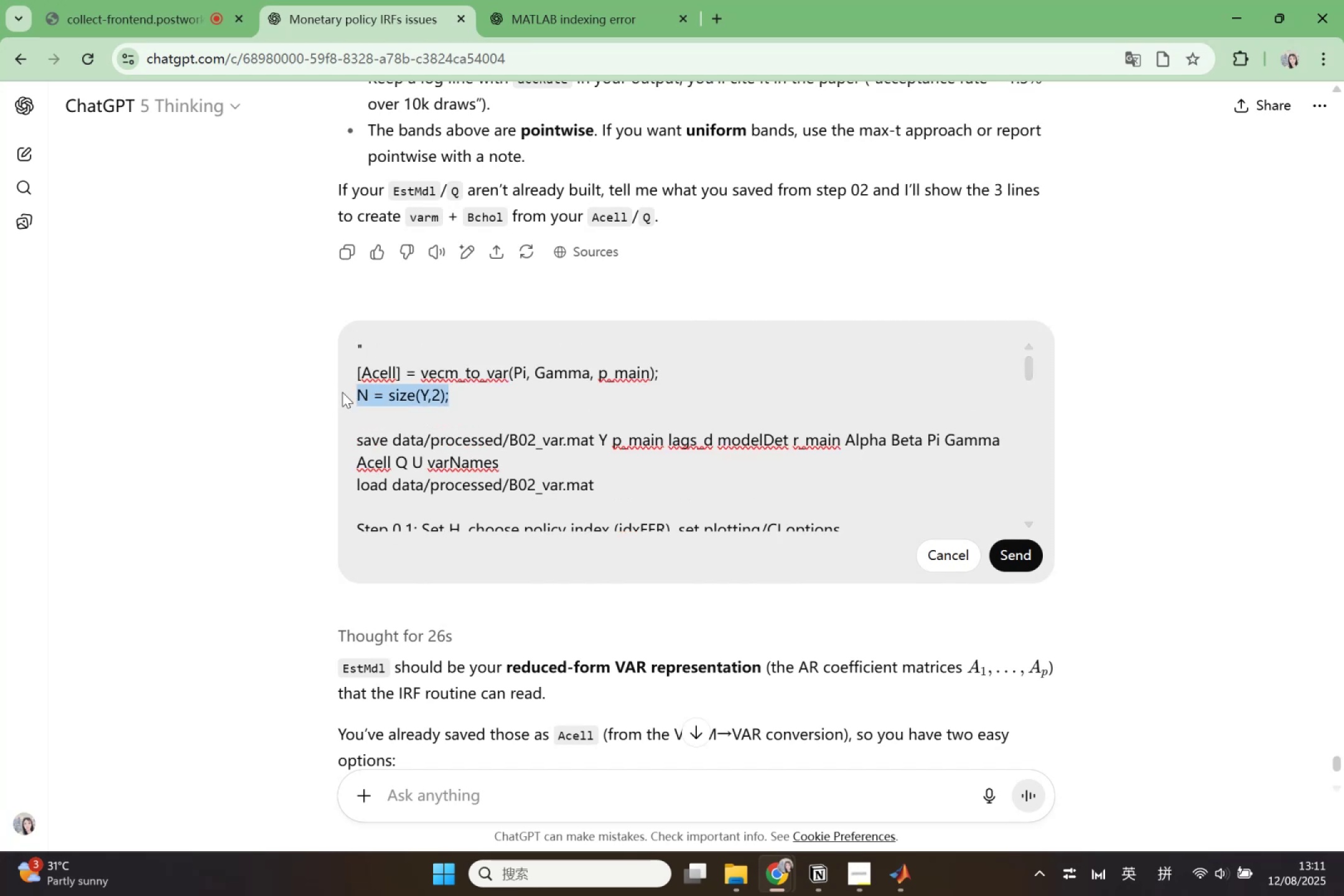 
key(Backspace)
 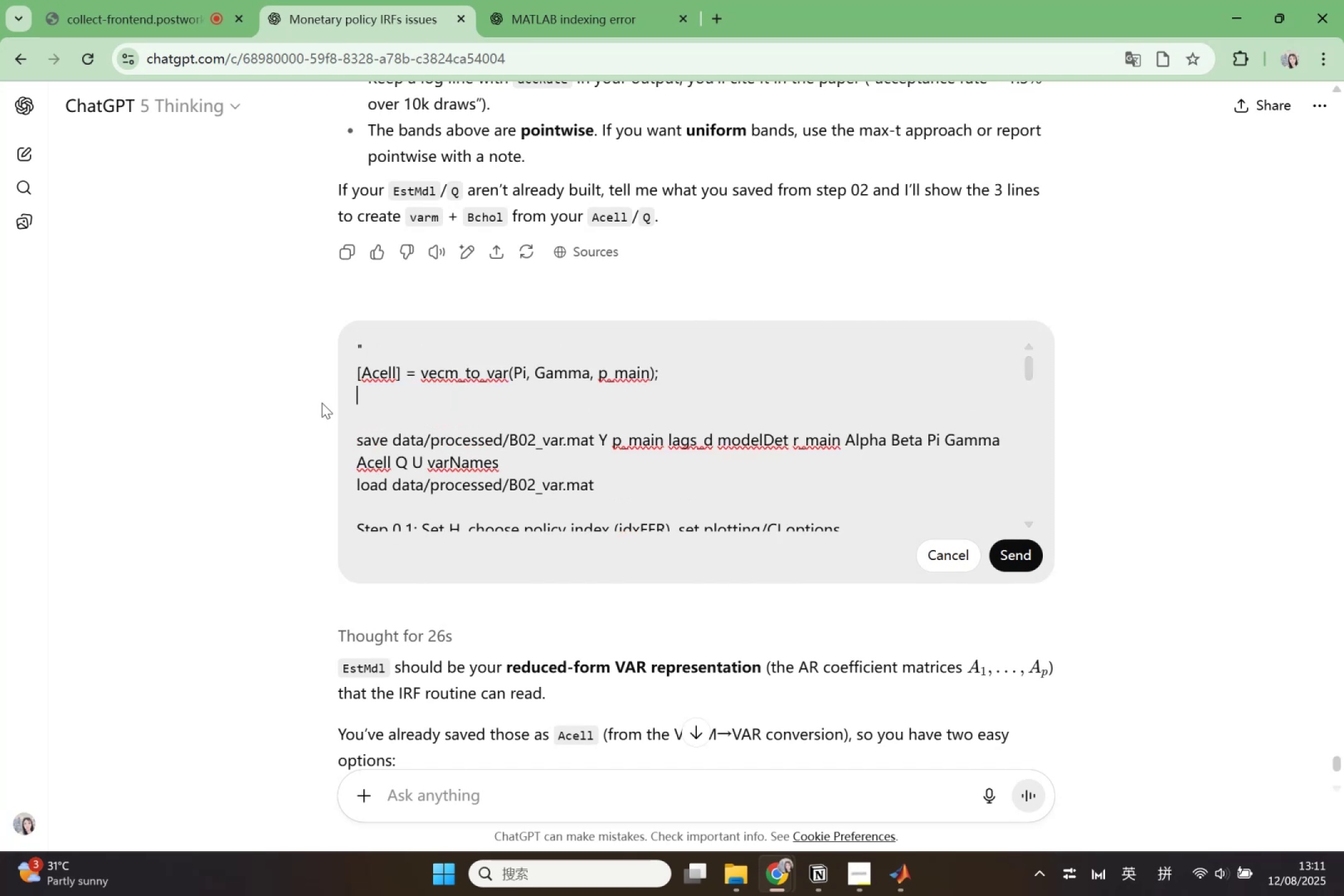 
key(Backspace)
 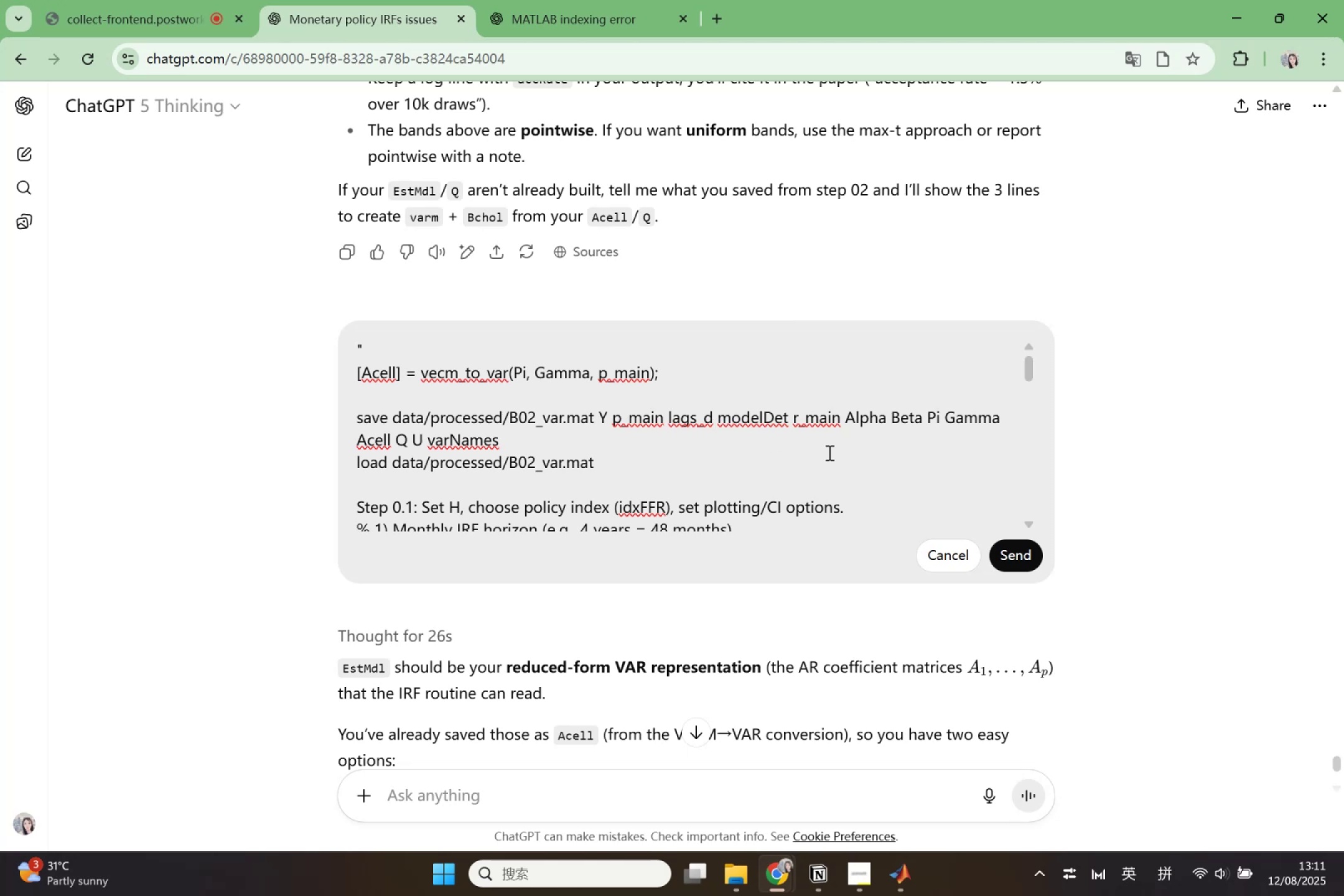 
left_click([1002, 550])
 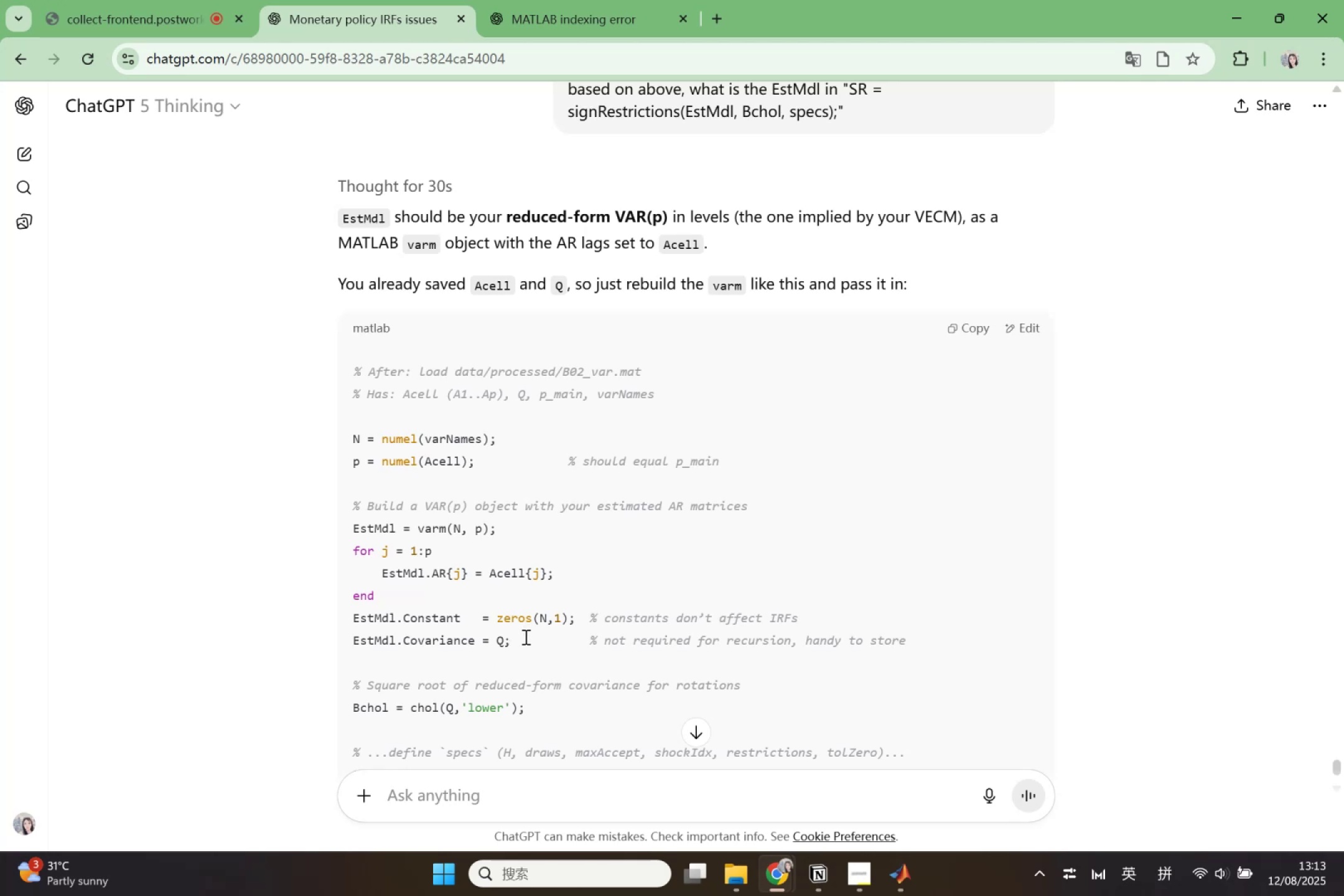 
wait(113.47)
 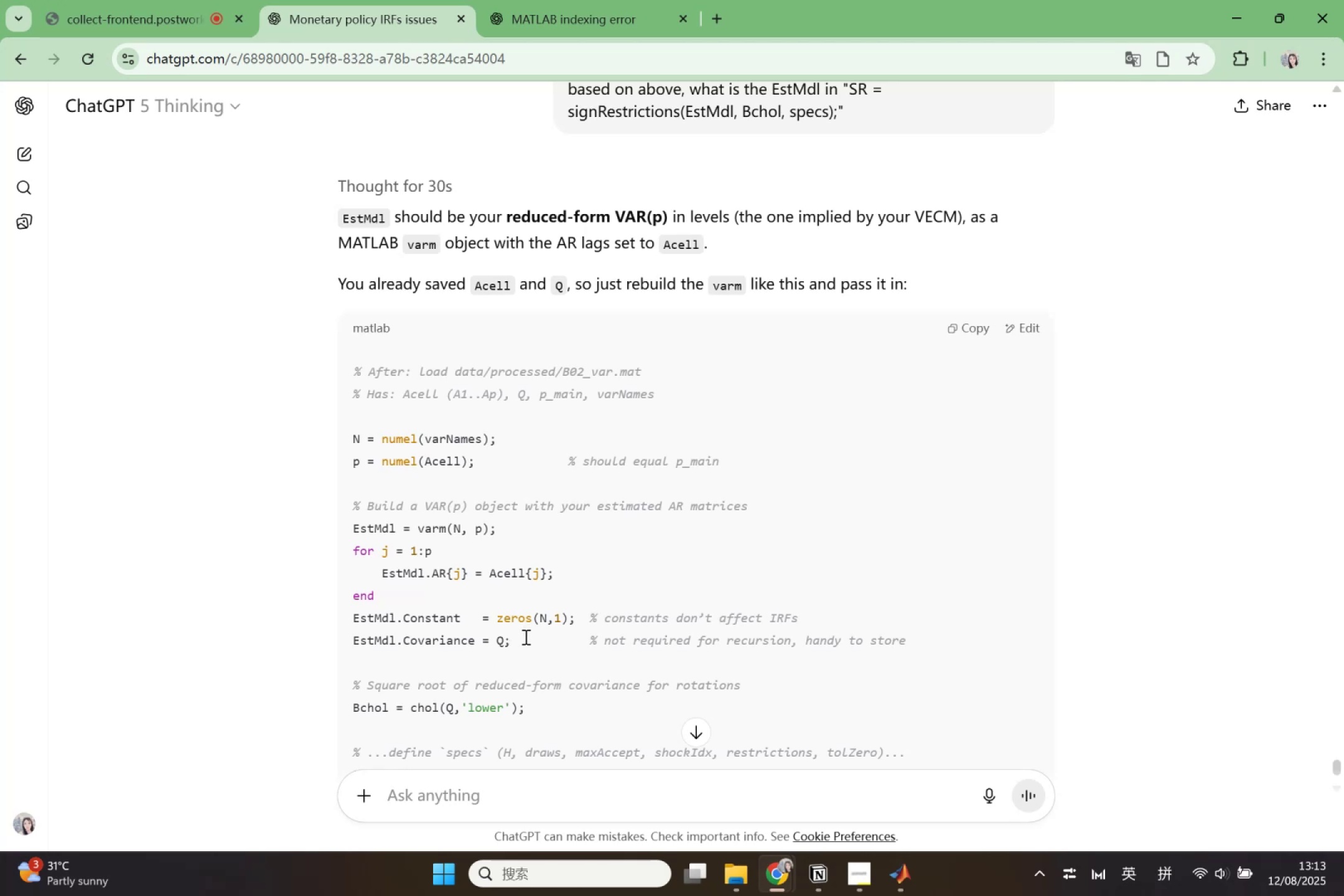 
scroll: coordinate [444, 761], scroll_direction: down, amount: 2.0
 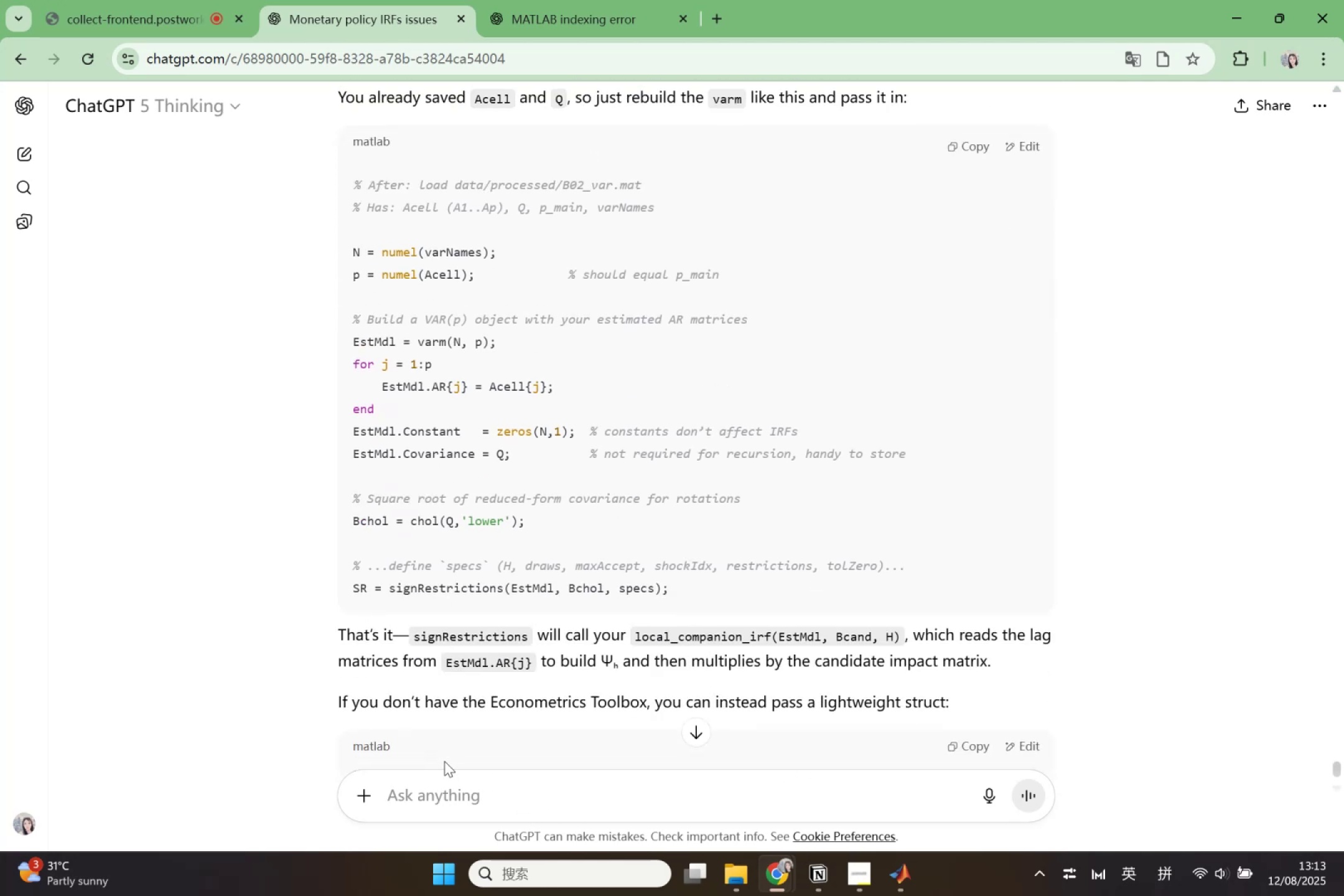 
scroll: coordinate [444, 761], scroll_direction: up, amount: 1.0
 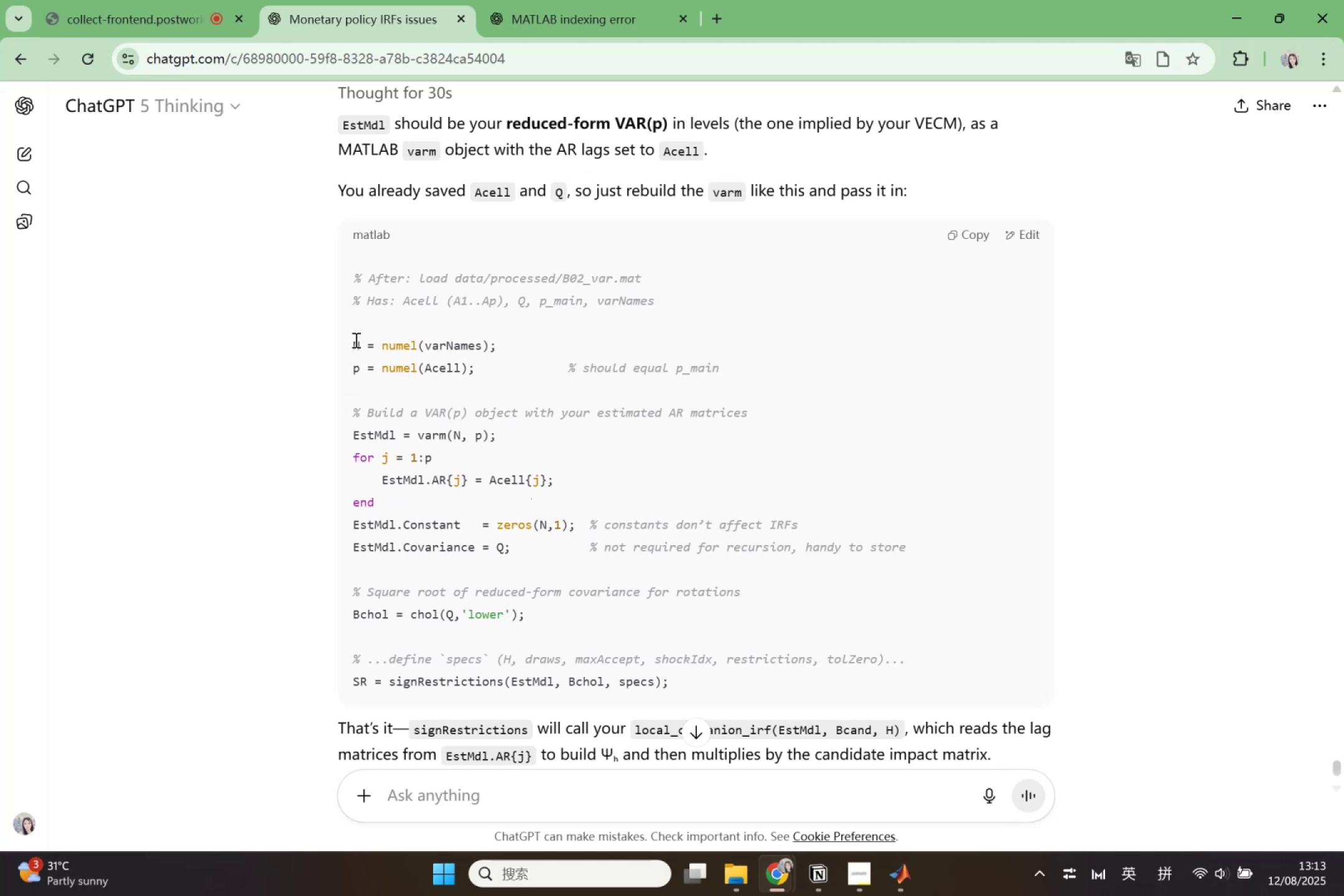 
wait(13.26)
 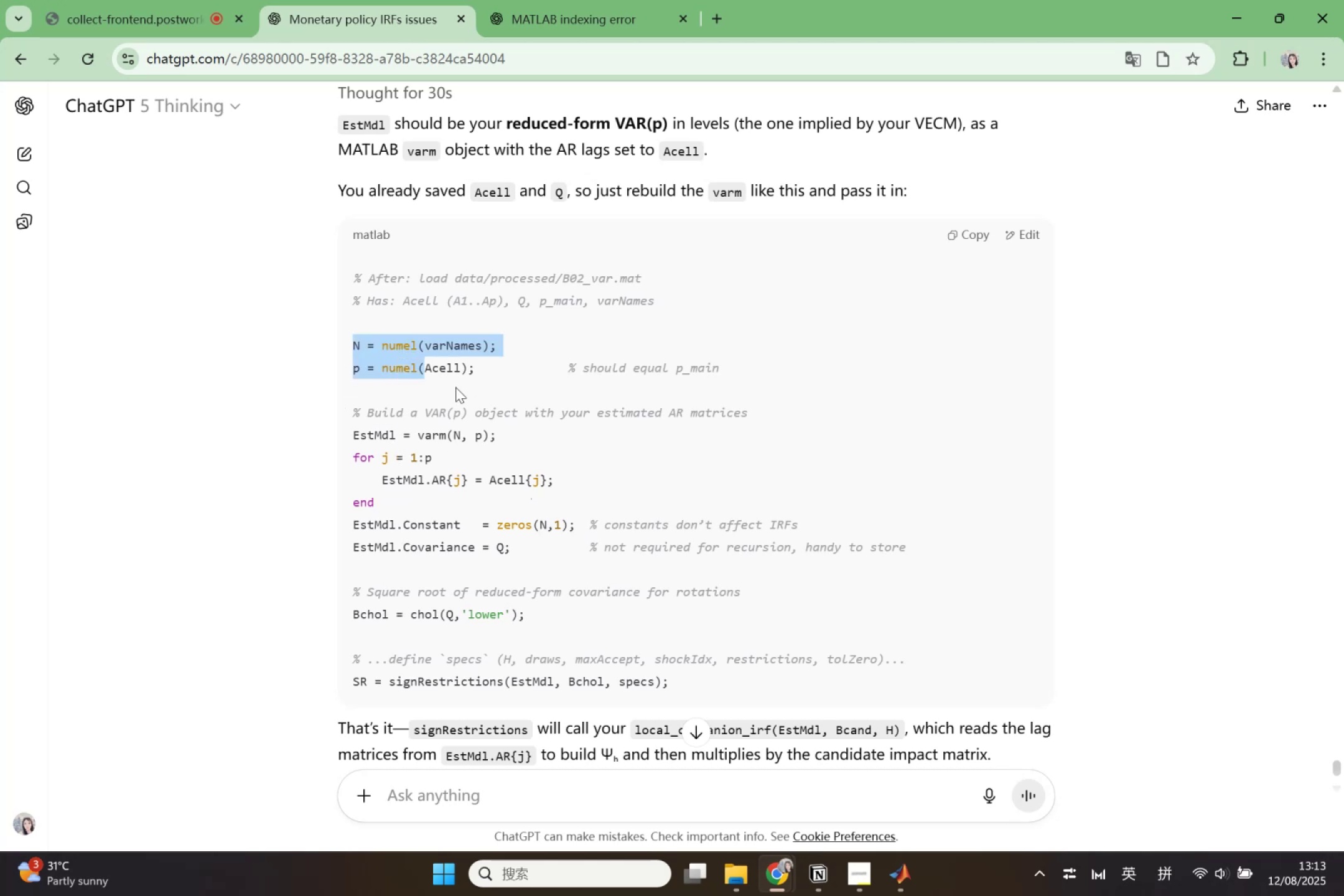 
key(Control+C)
 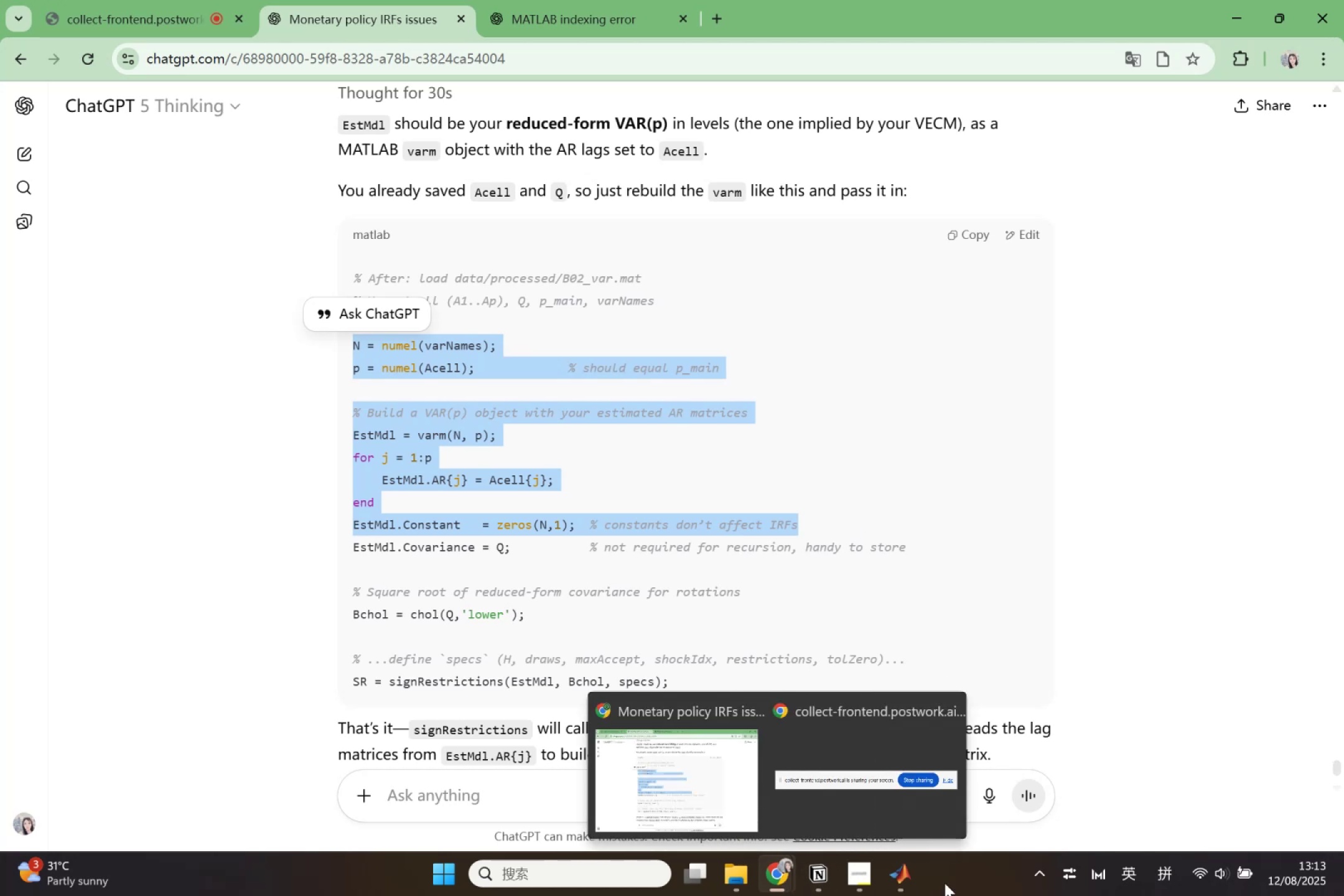 
left_click([889, 824])
 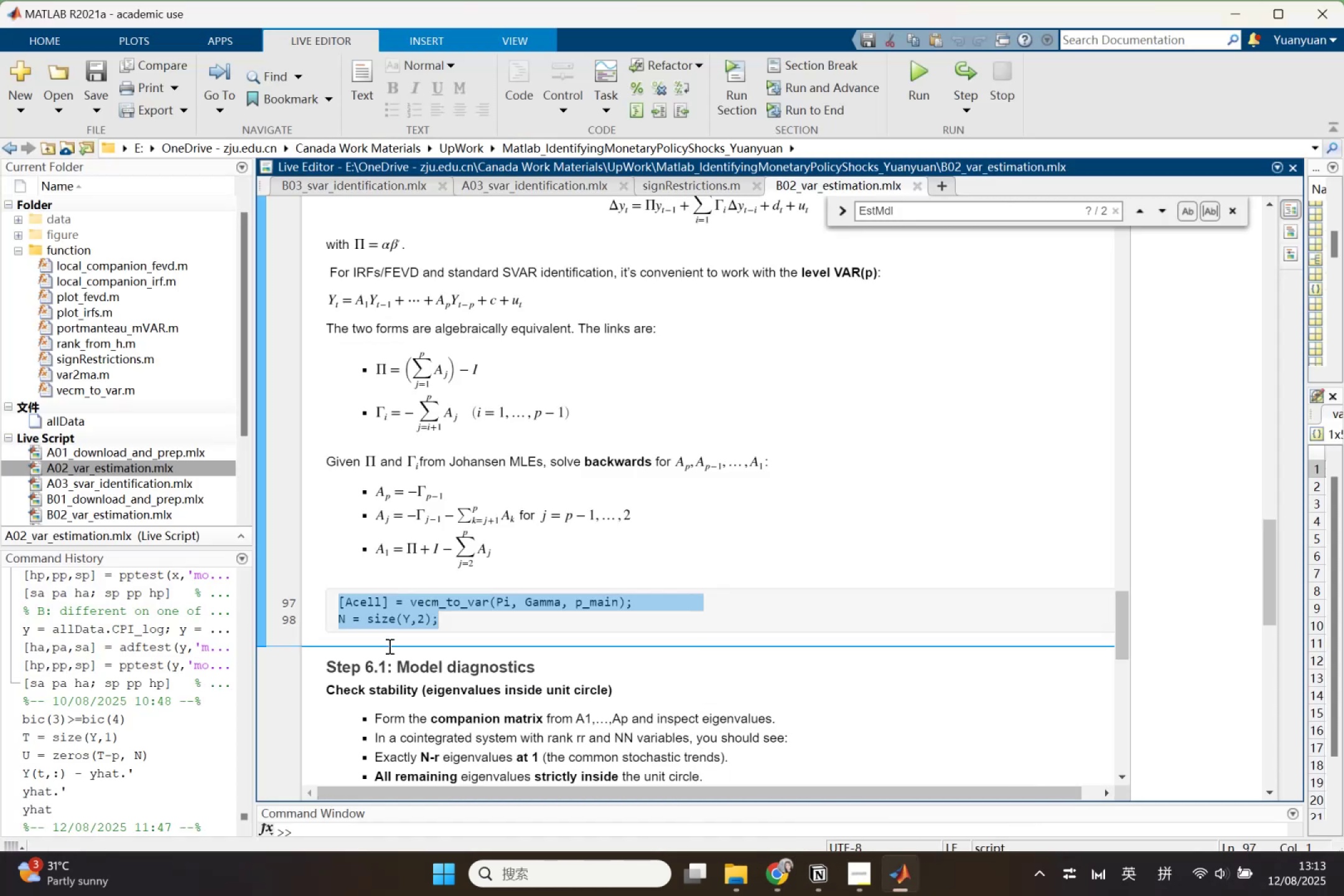 
scroll: coordinate [387, 646], scroll_direction: down, amount: 3.0
 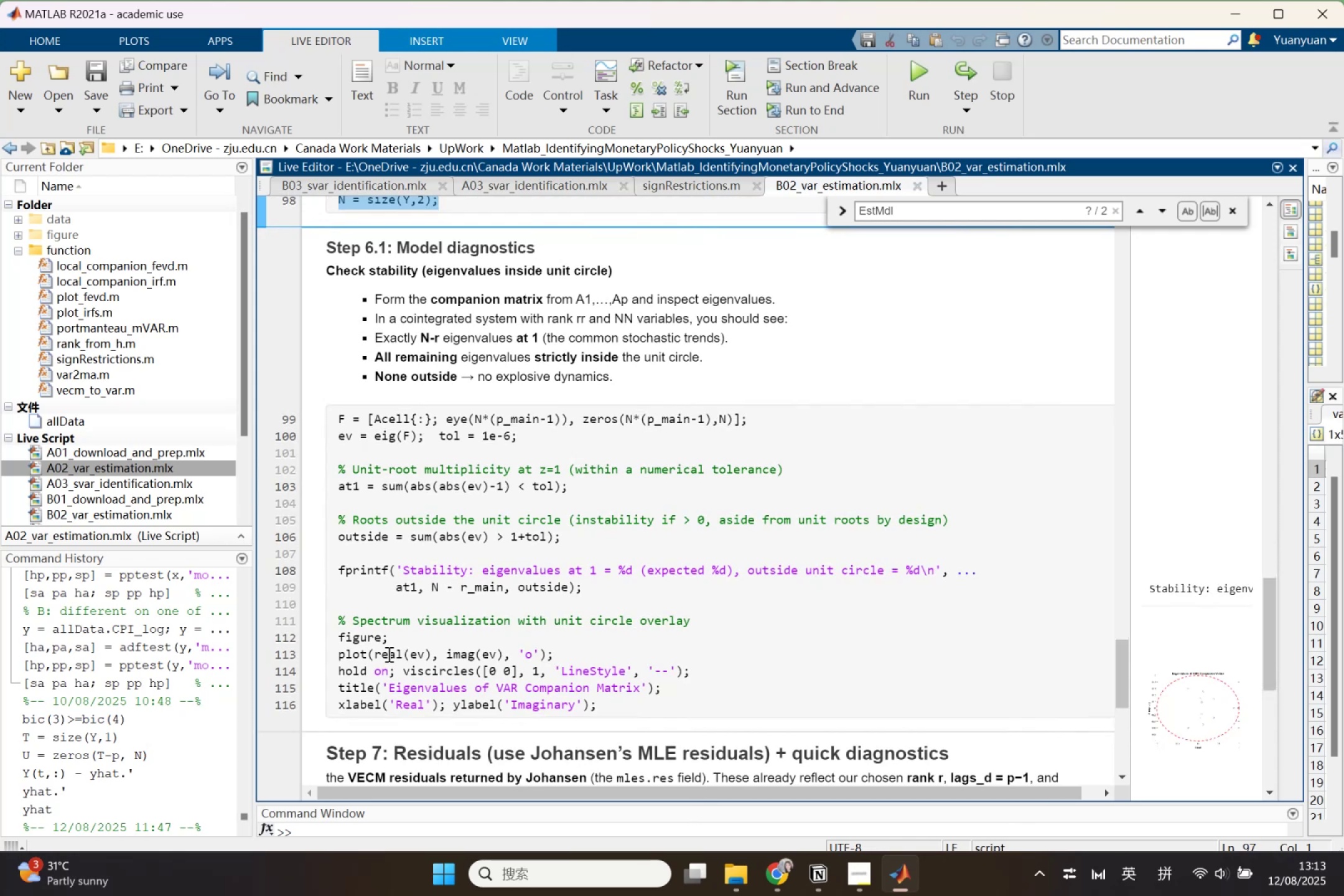 
wait(12.27)
 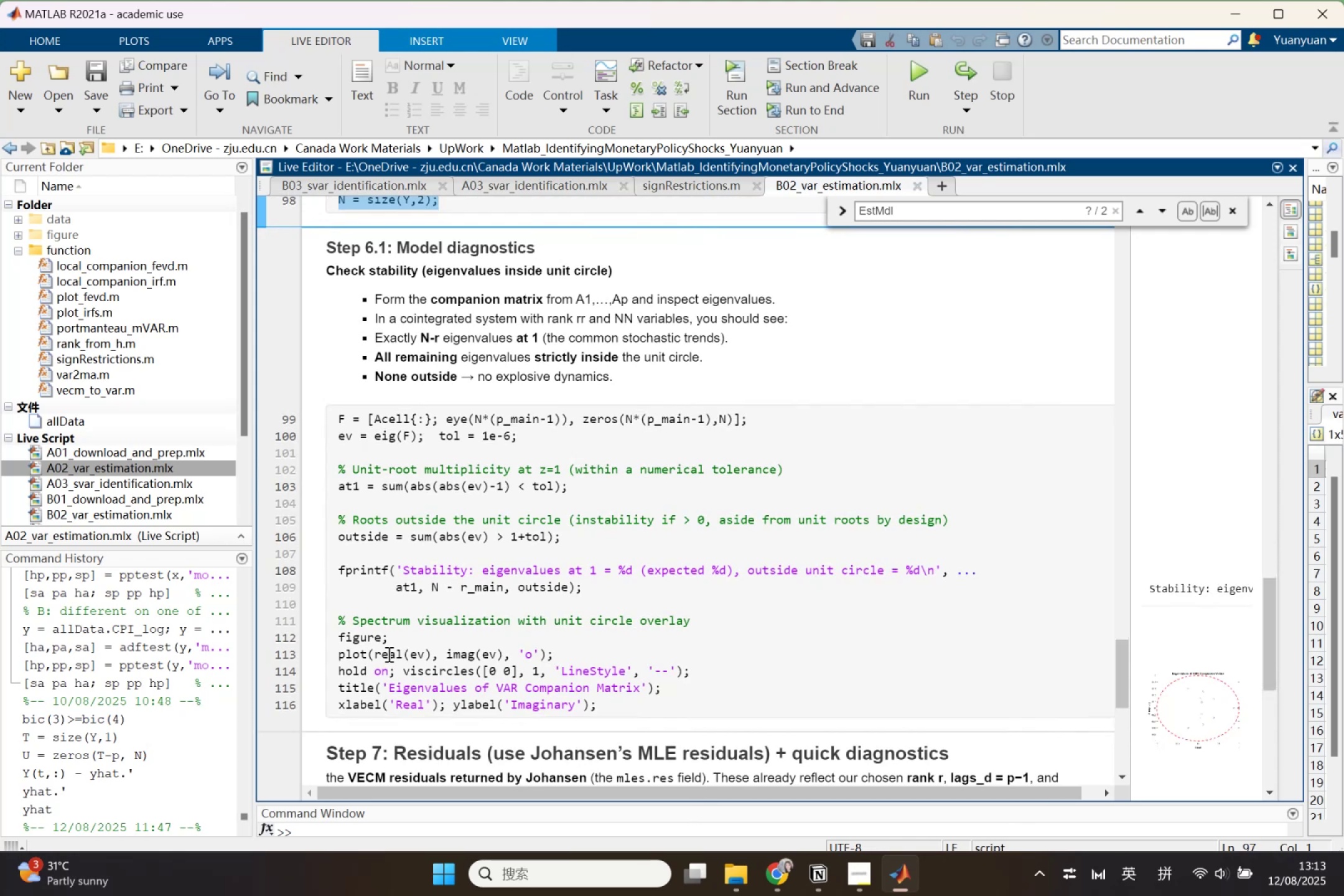 
left_click([81, 329])
 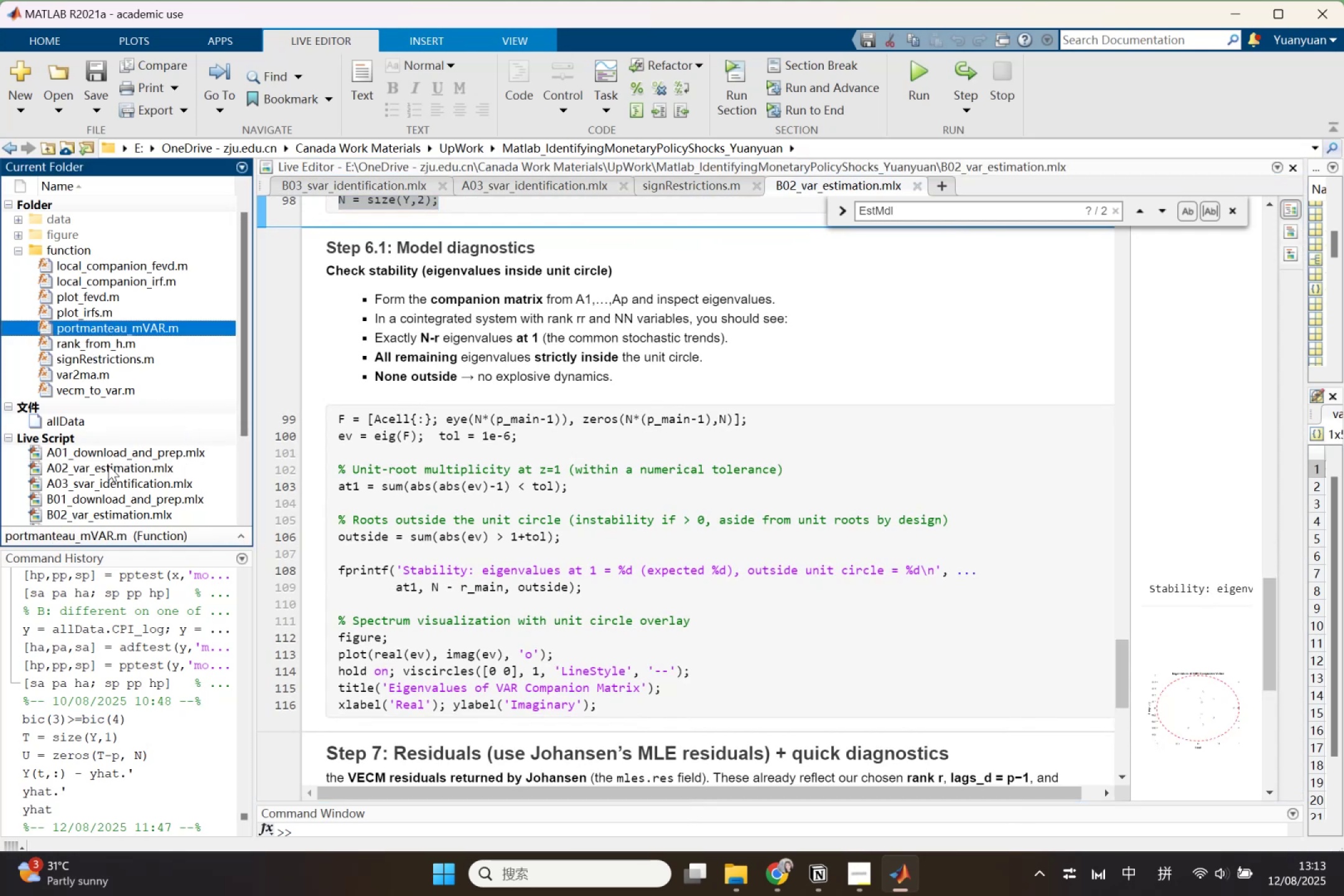 
double_click([108, 465])
 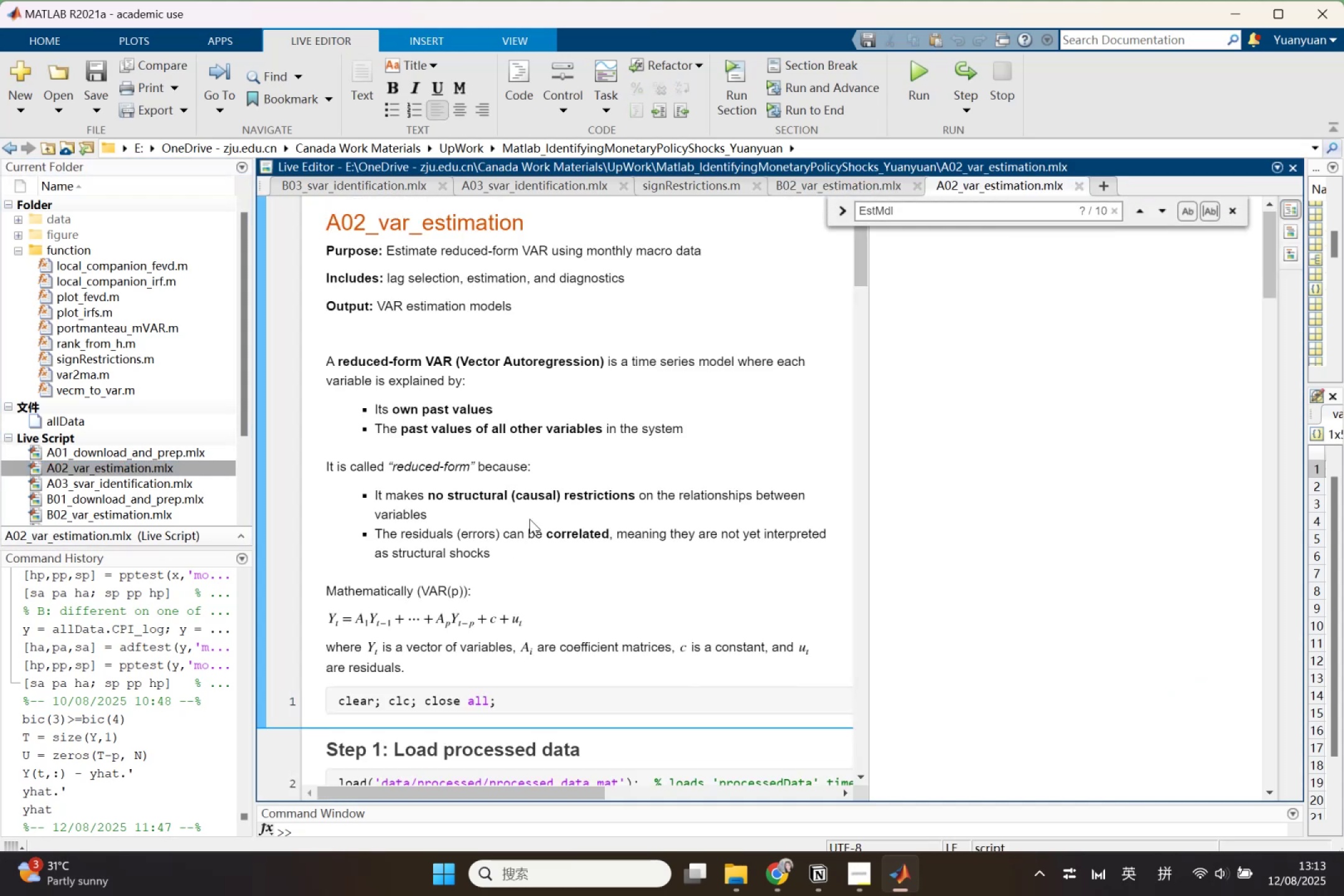 
scroll: coordinate [582, 515], scroll_direction: down, amount: 20.0
 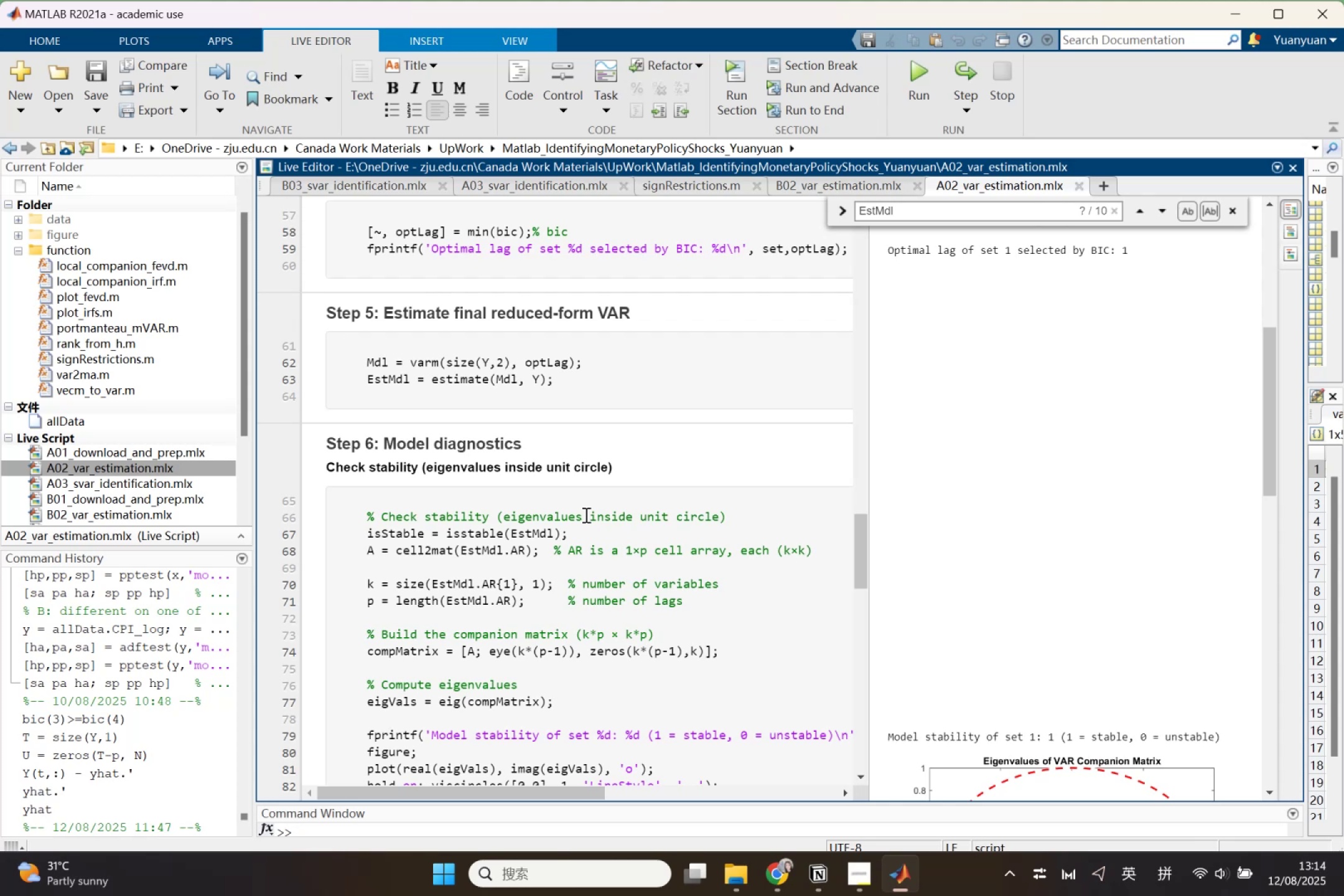 
wait(36.55)
 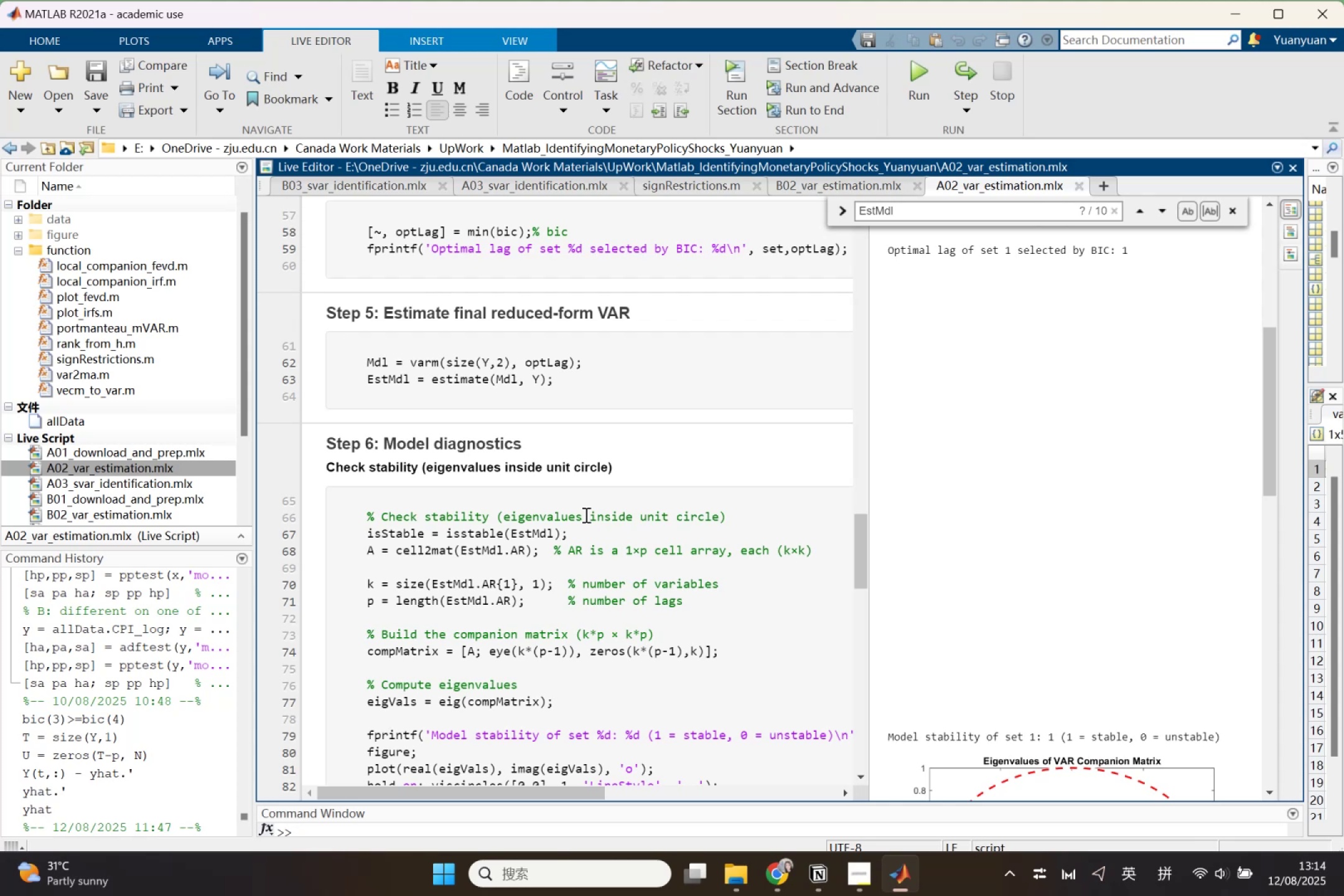 
left_click([801, 191])
 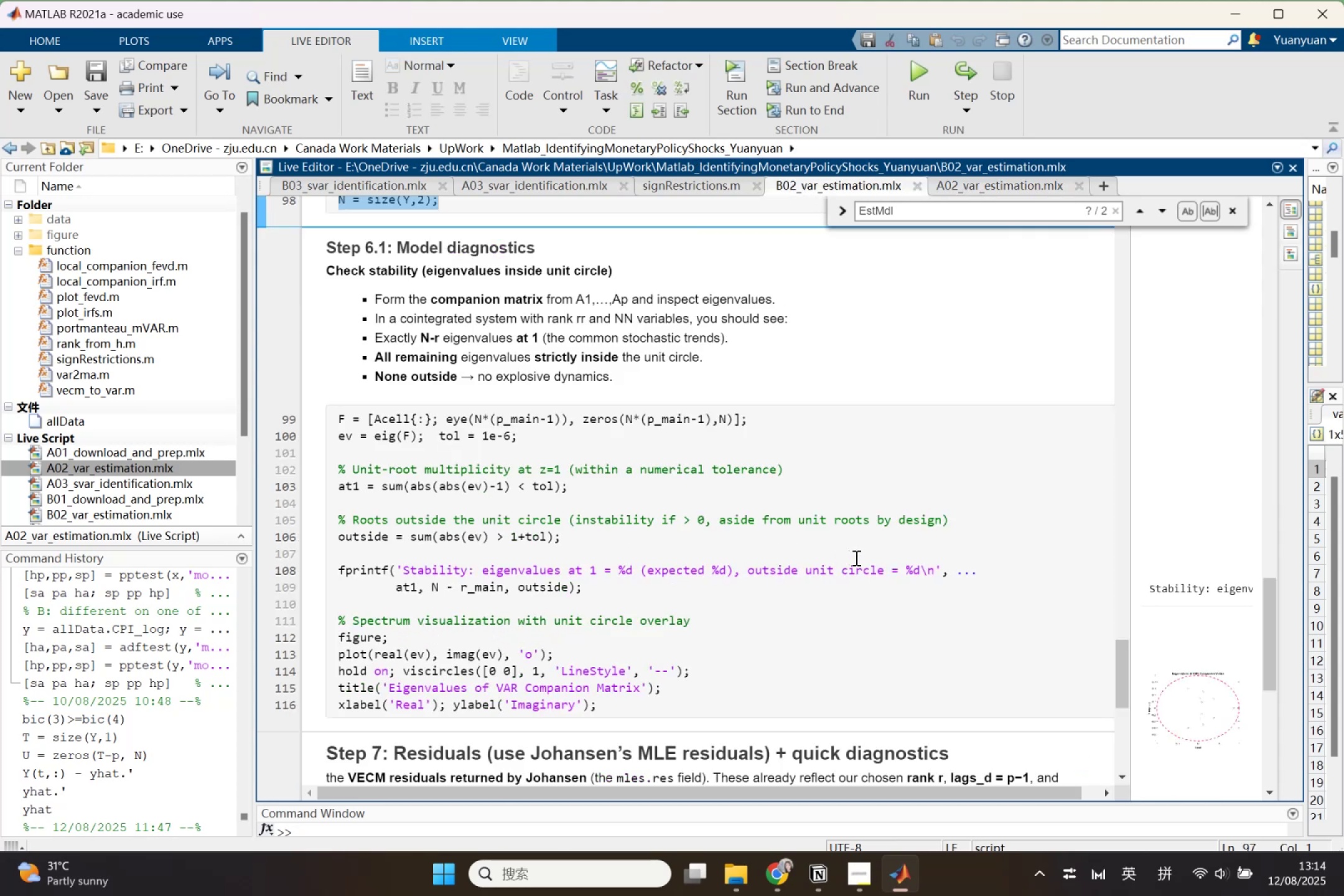 
left_click([398, 410])
 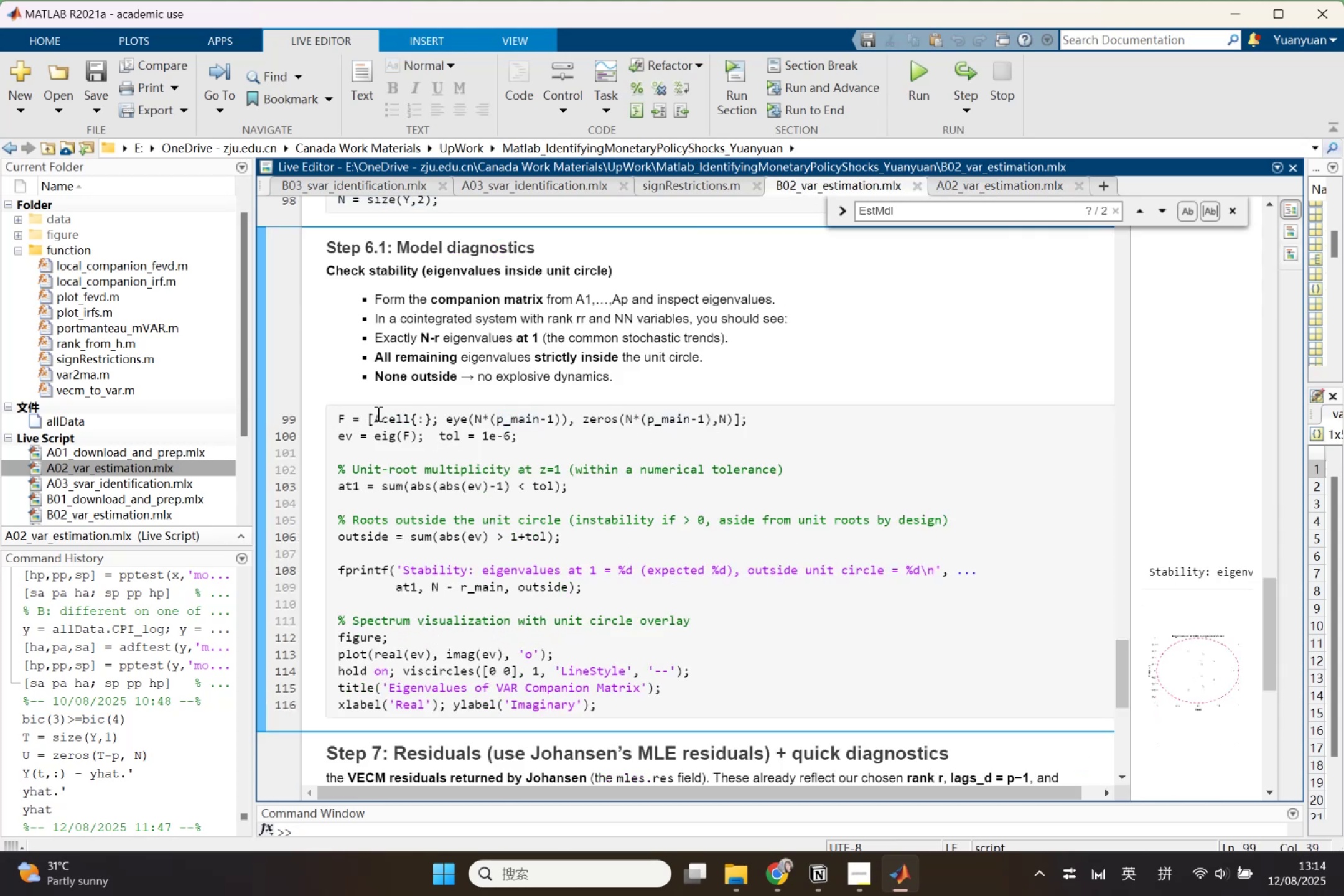 
left_click([379, 417])
 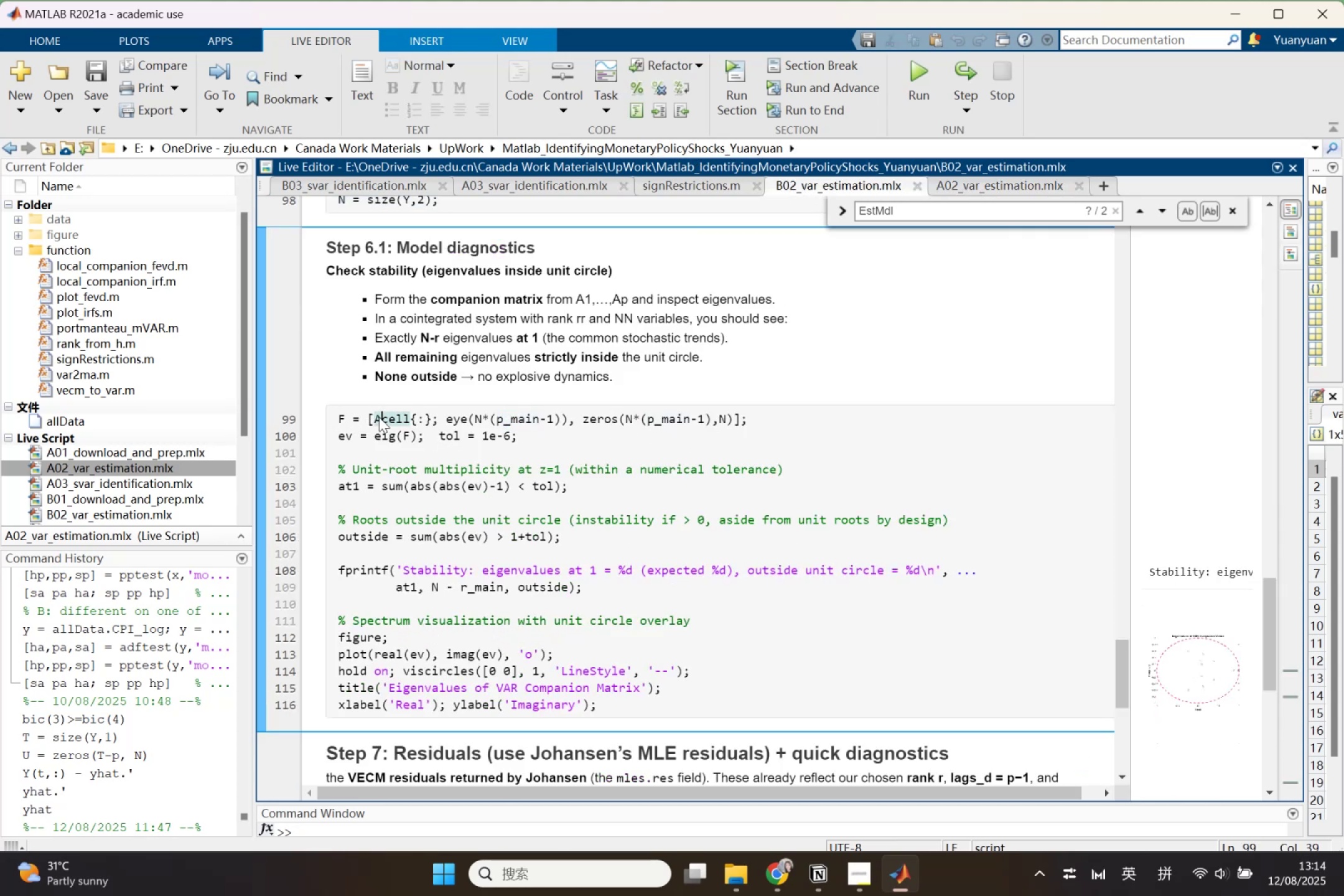 
right_click([379, 417])
 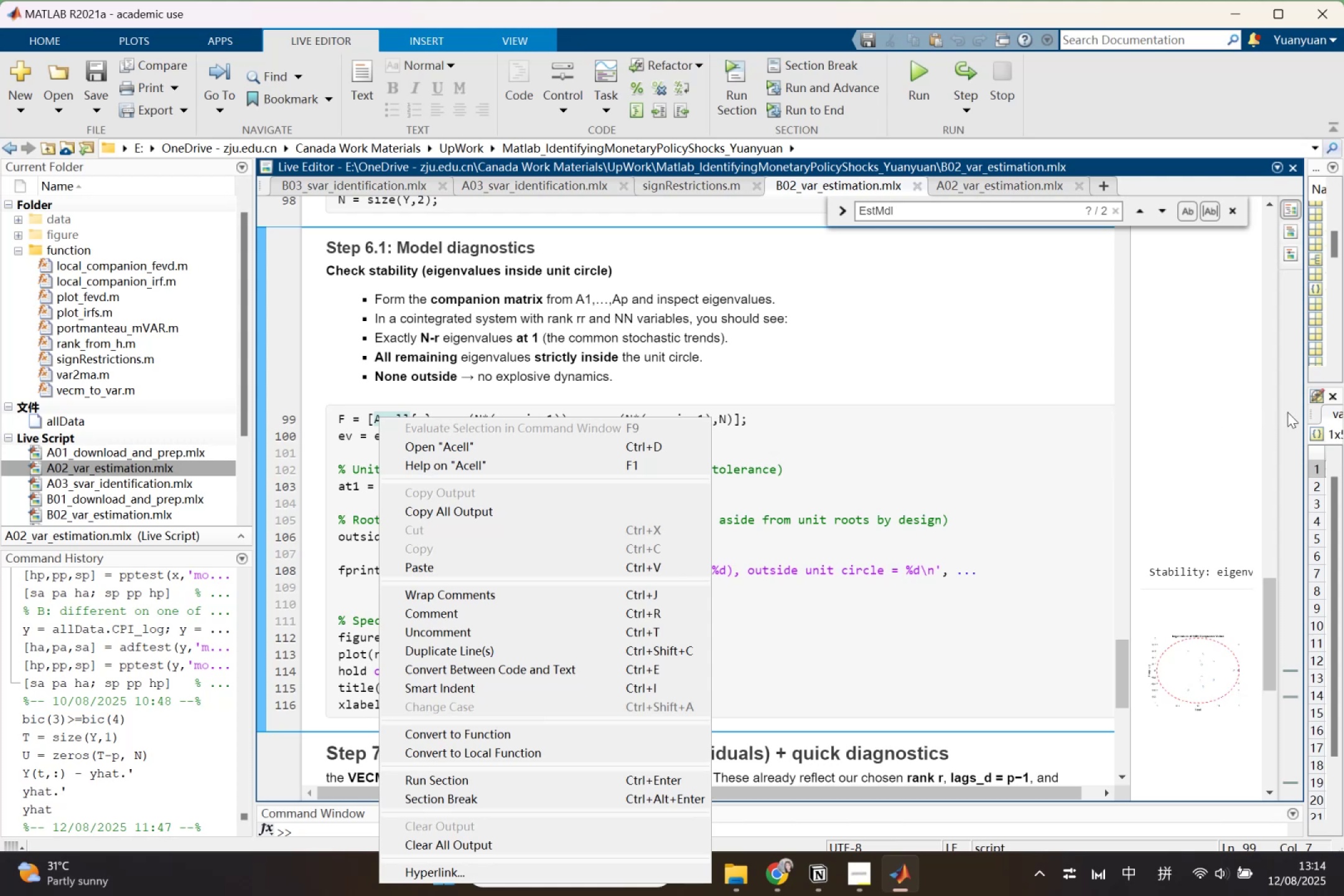 
left_click_drag(start_coordinate=[1305, 411], to_coordinate=[871, 417])
 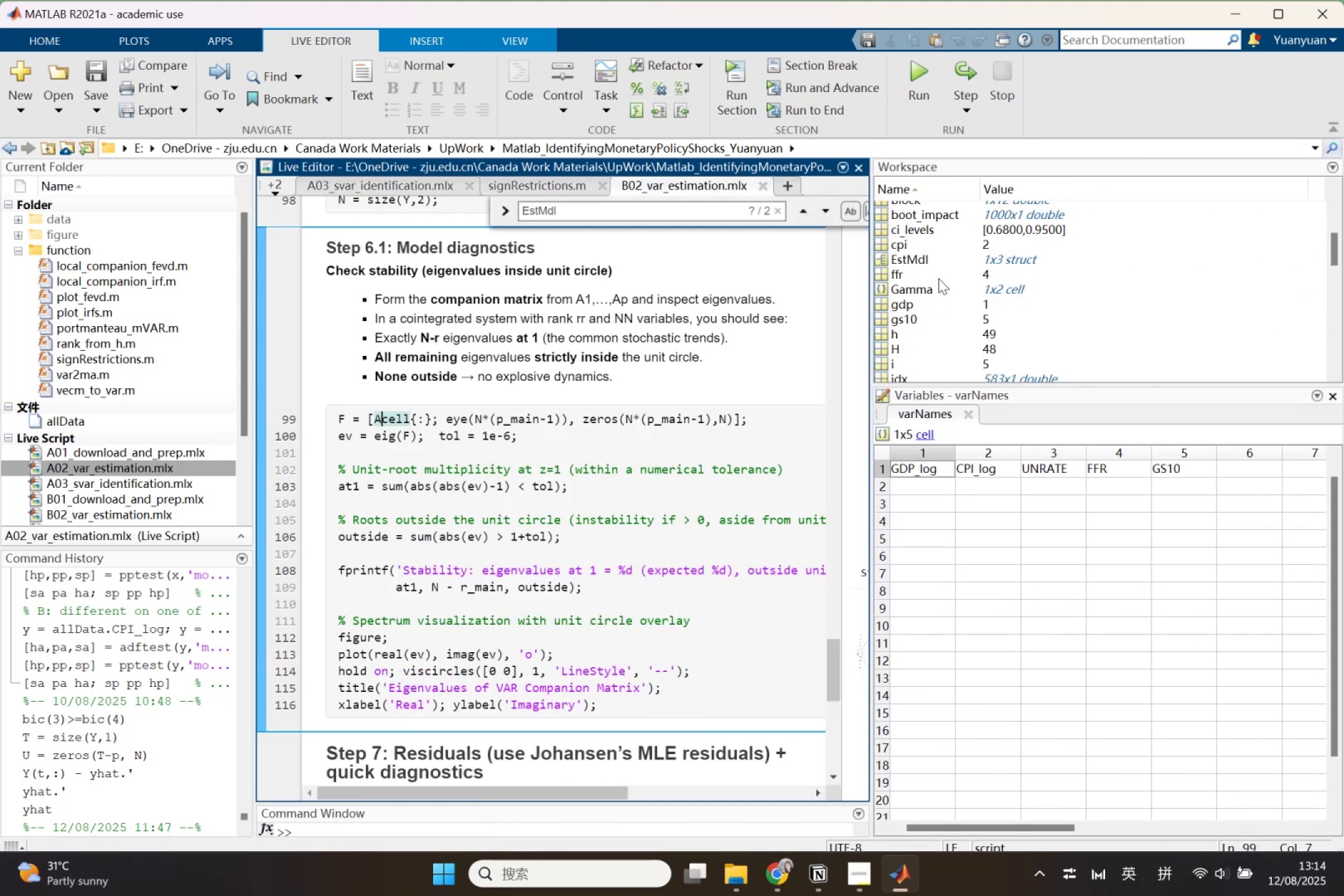 
left_click([938, 278])
 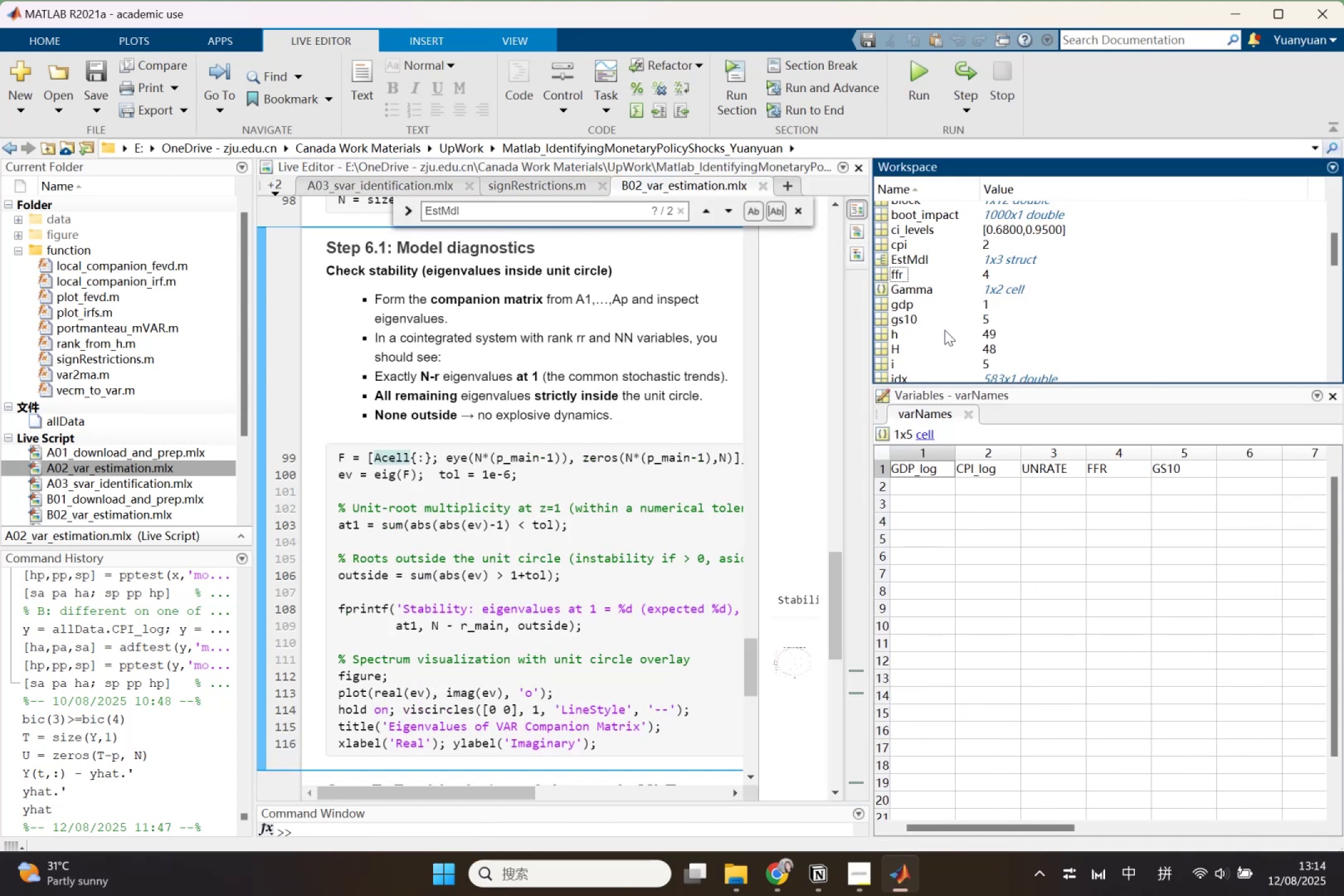 
scroll: coordinate [945, 334], scroll_direction: up, amount: 3.0
 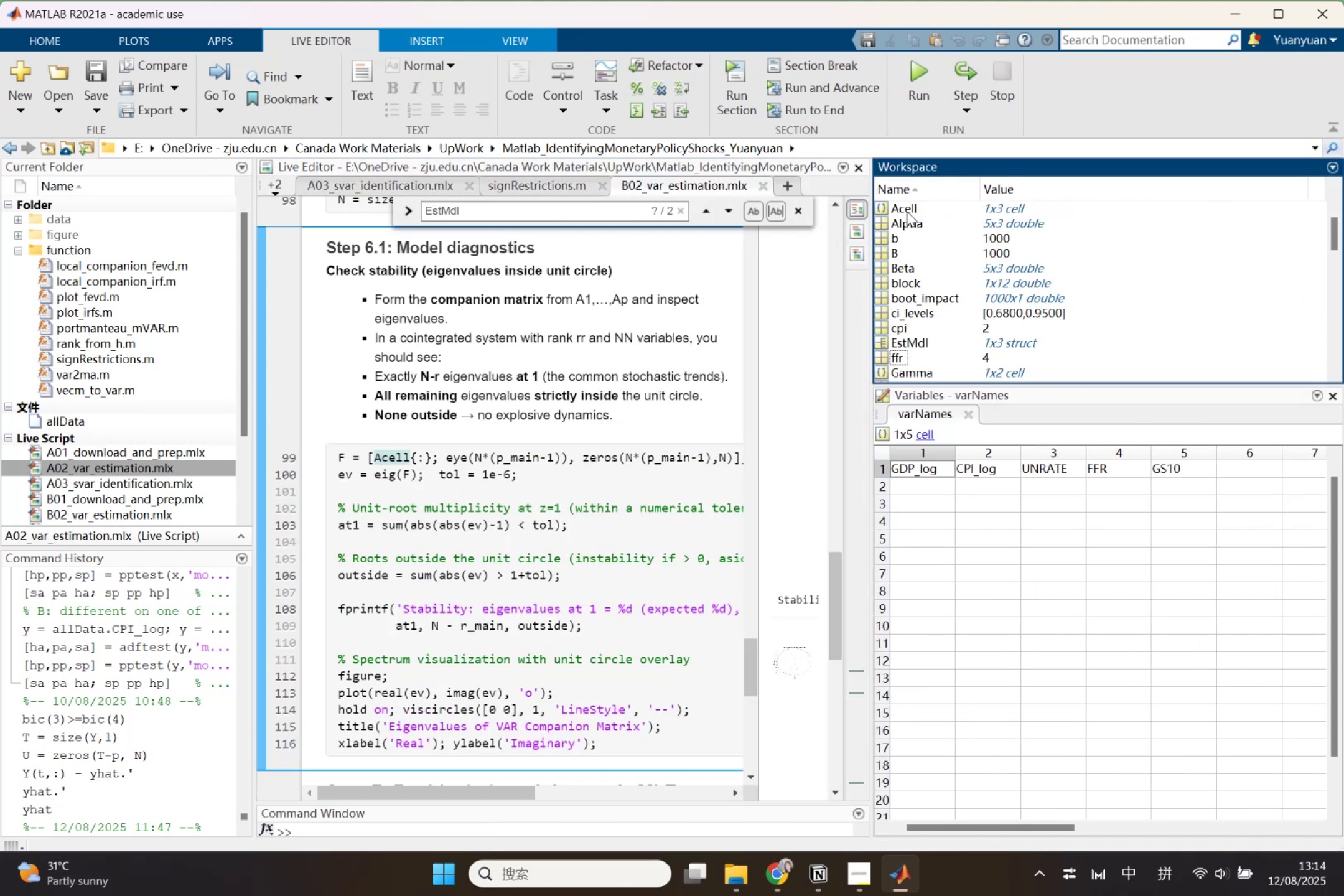 
double_click([906, 210])
 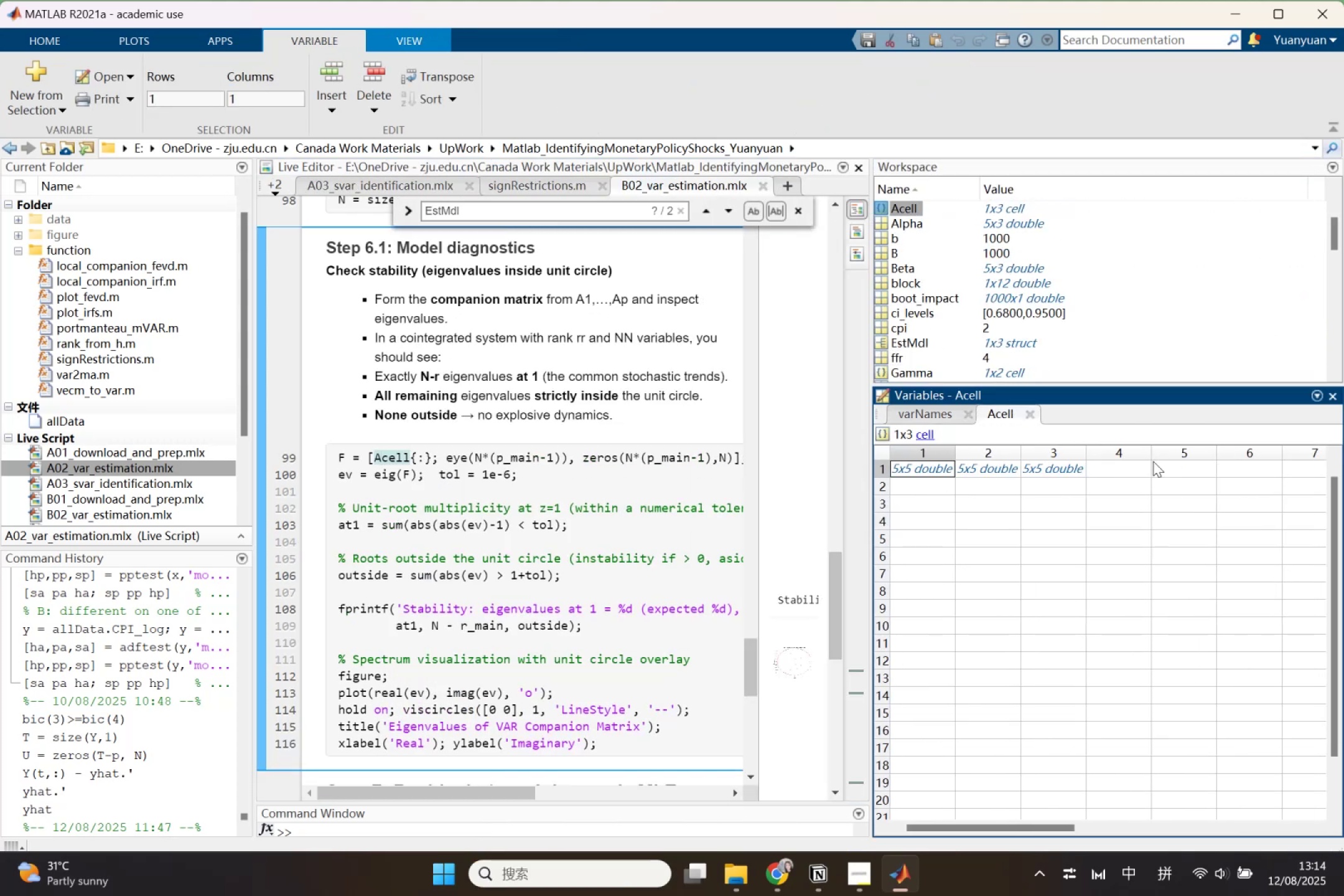 
wait(9.38)
 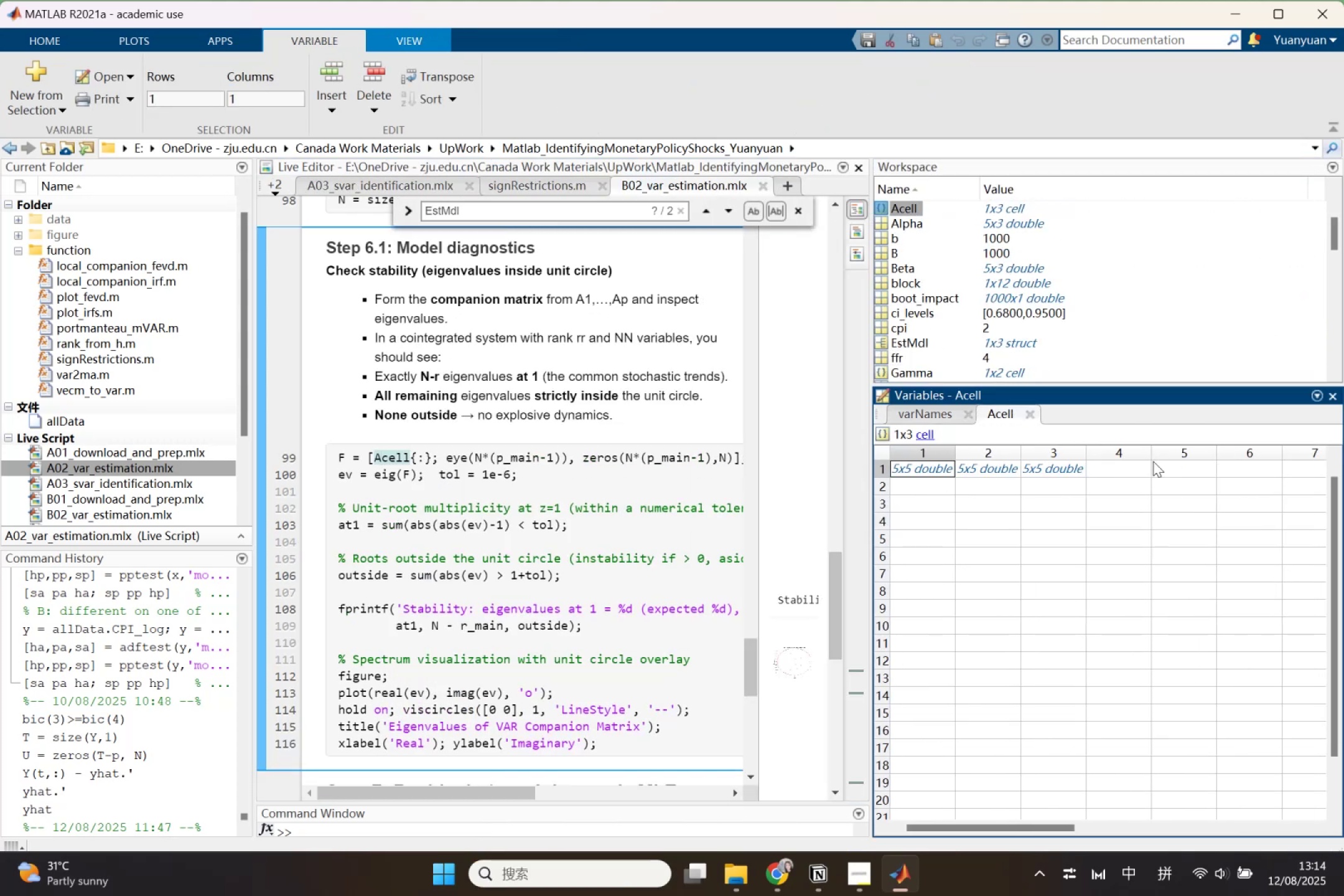 
left_click([421, 189])
 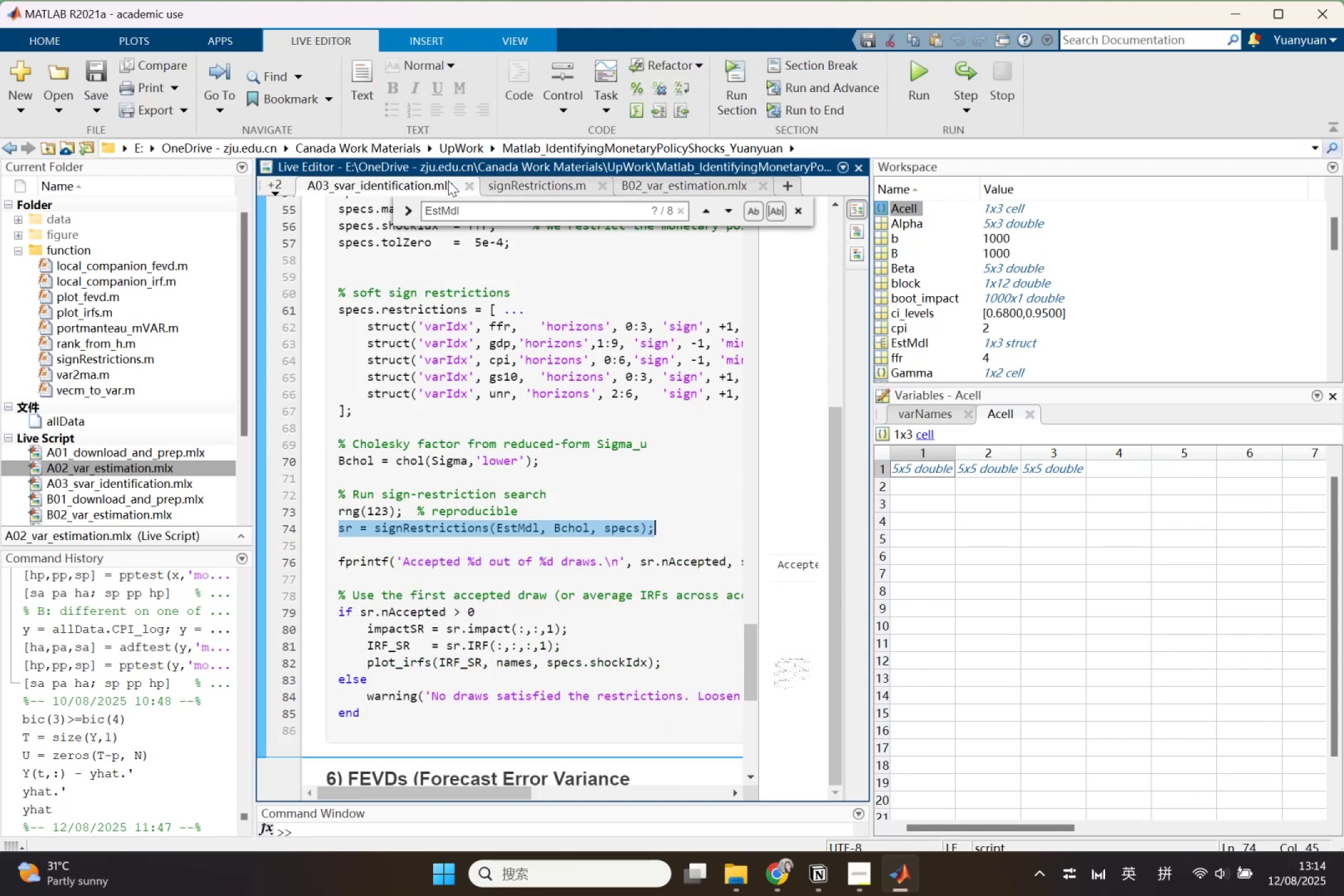 
mouse_move([441, 192])
 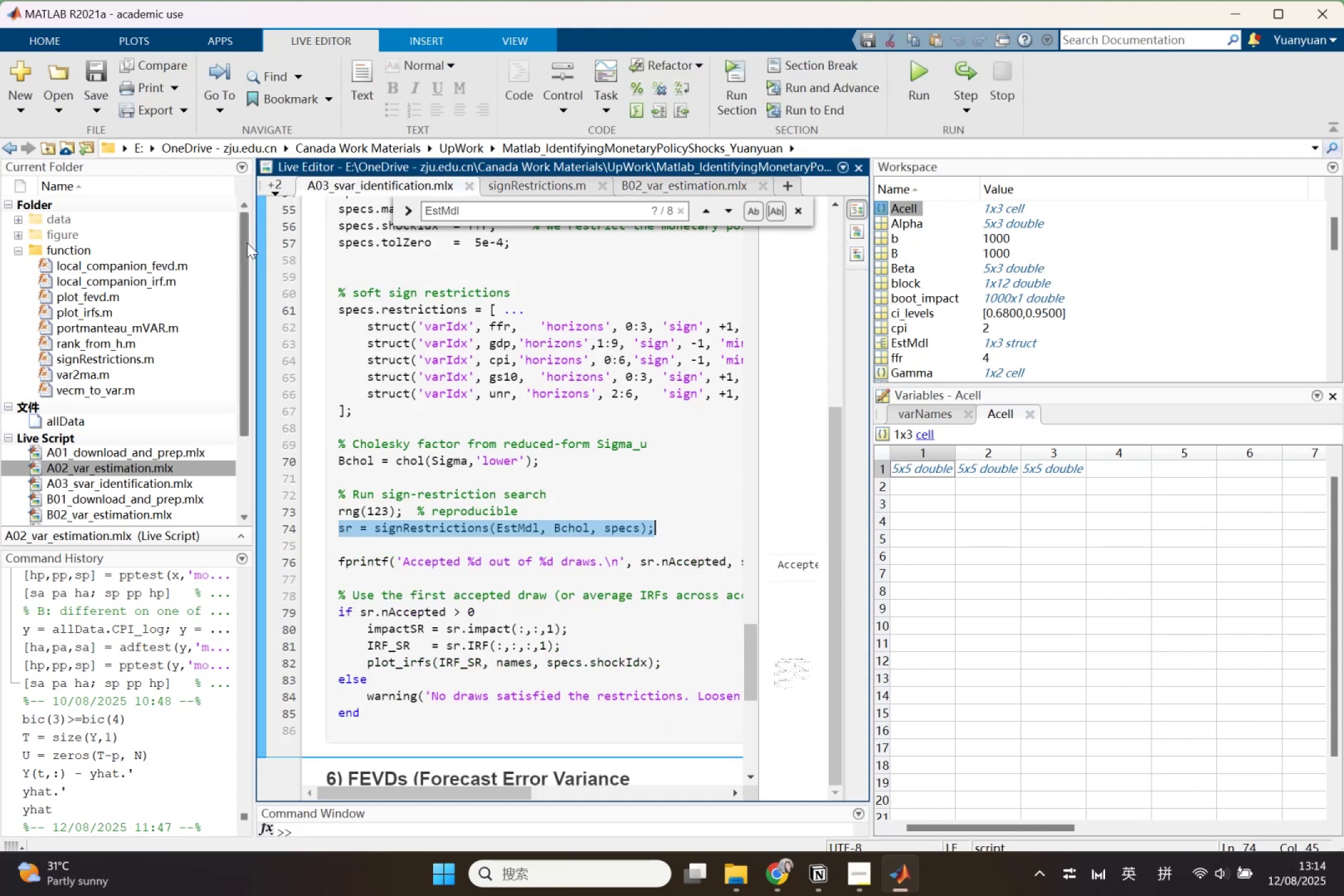 
left_click_drag(start_coordinate=[254, 243], to_coordinate=[70, 250])
 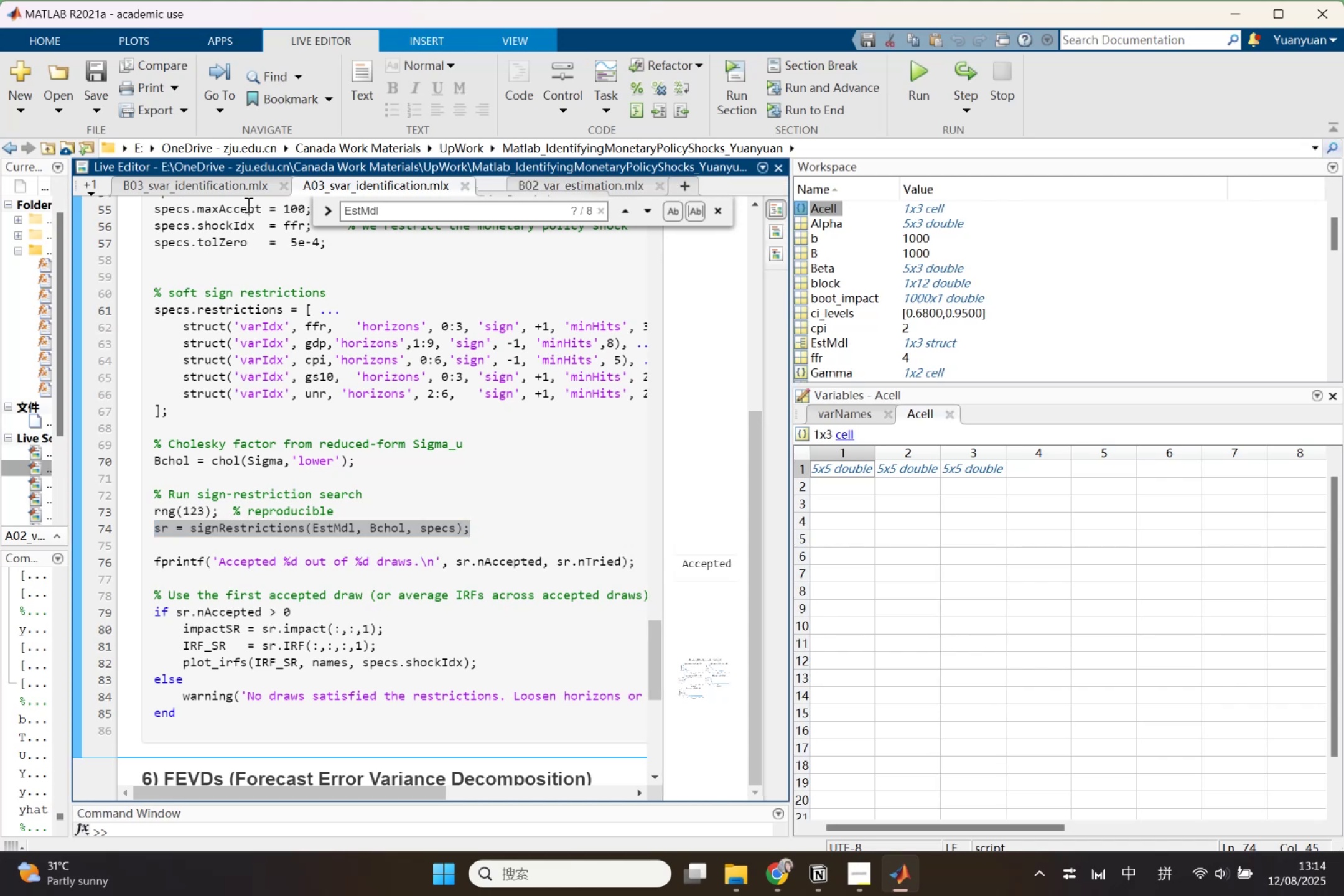 
left_click([177, 190])
 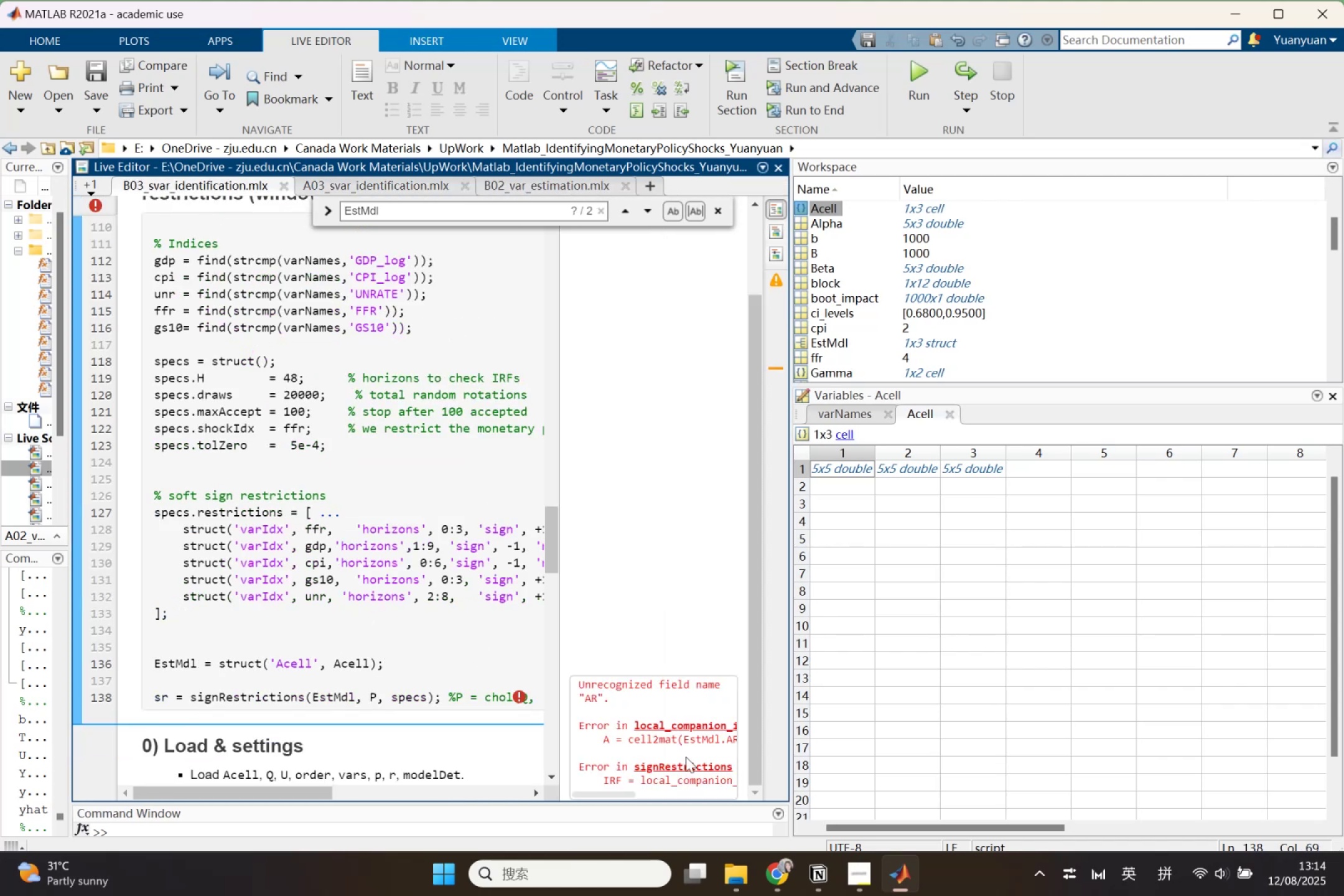 
left_click([791, 859])
 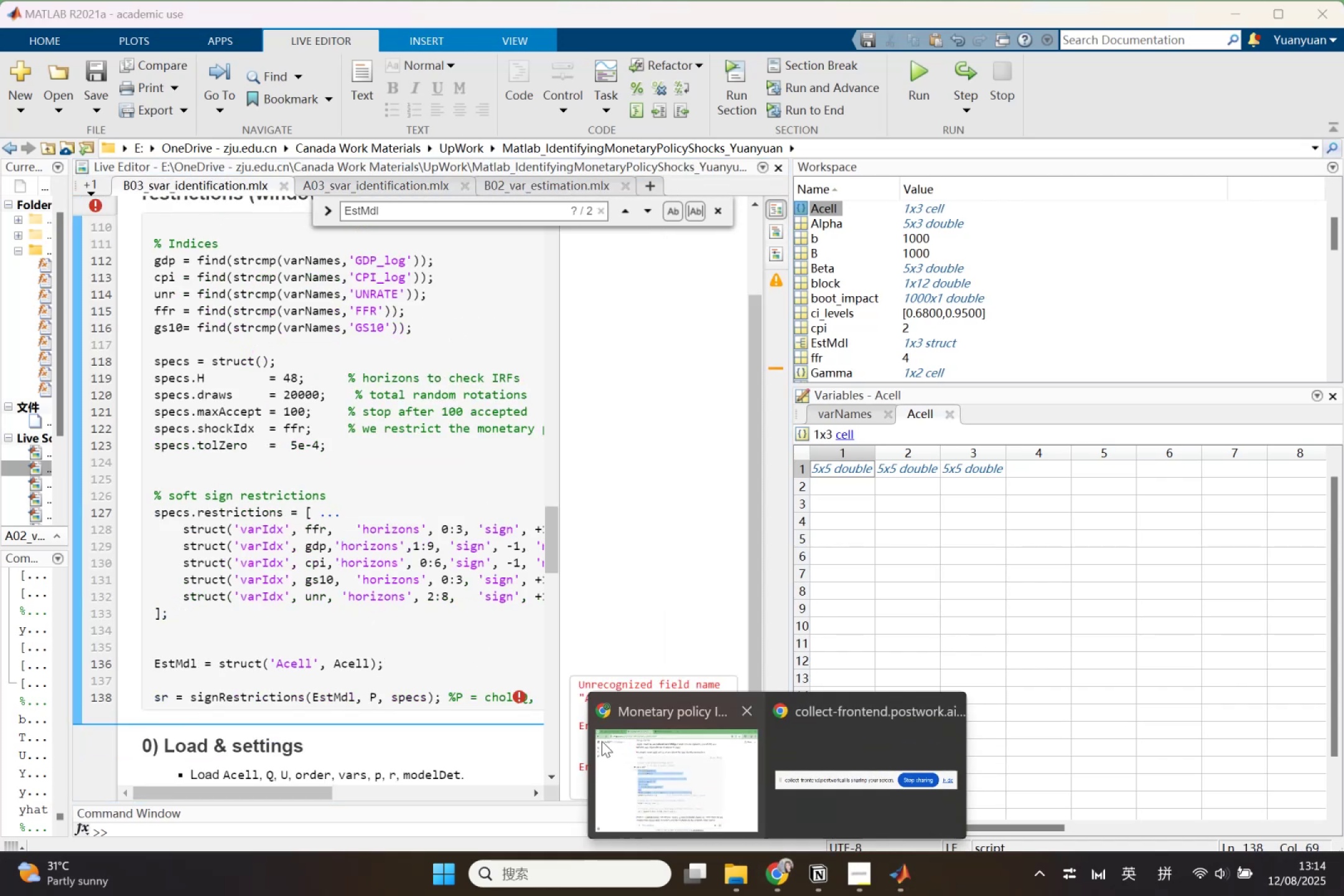 
left_click([602, 739])
 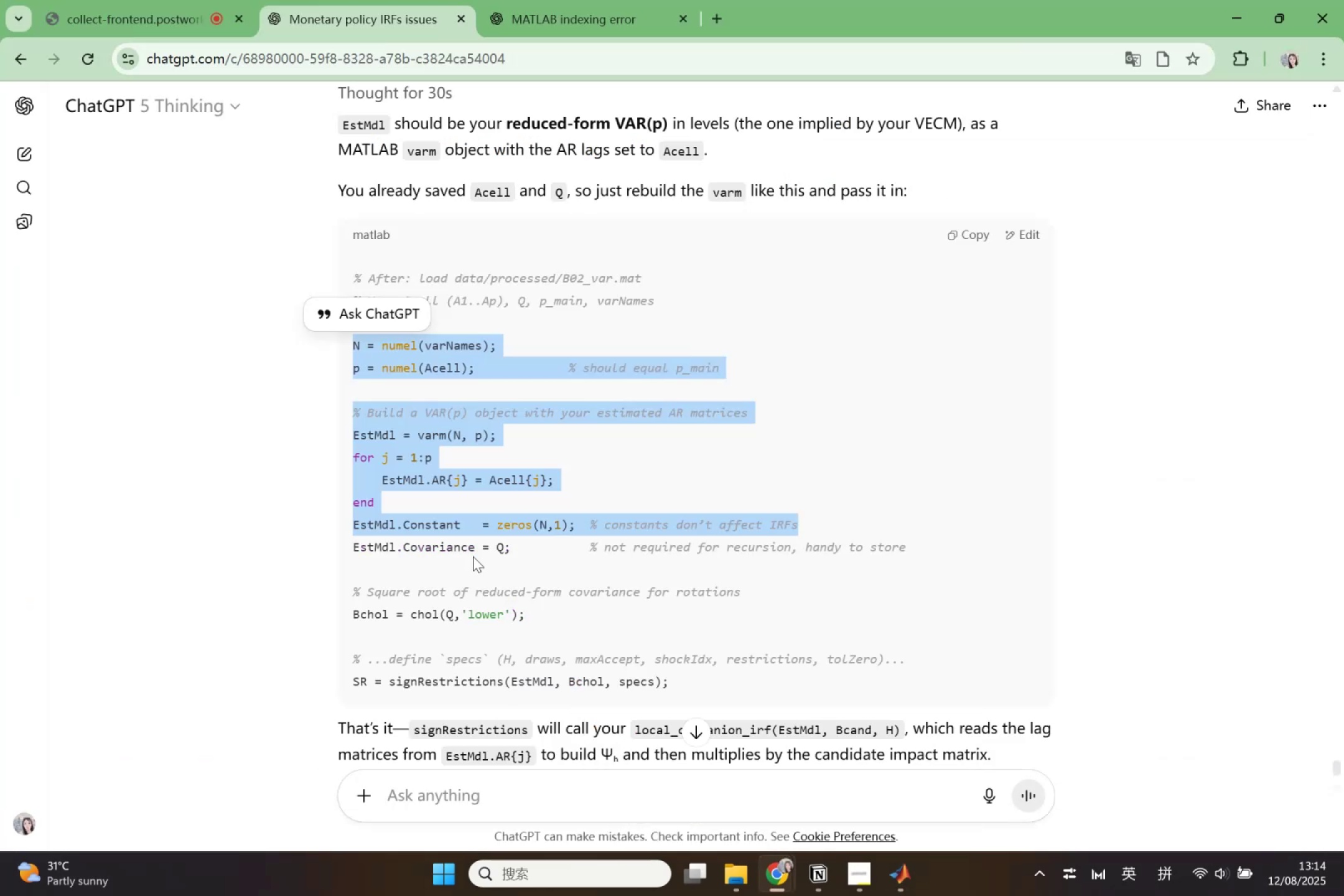 
left_click([467, 528])
 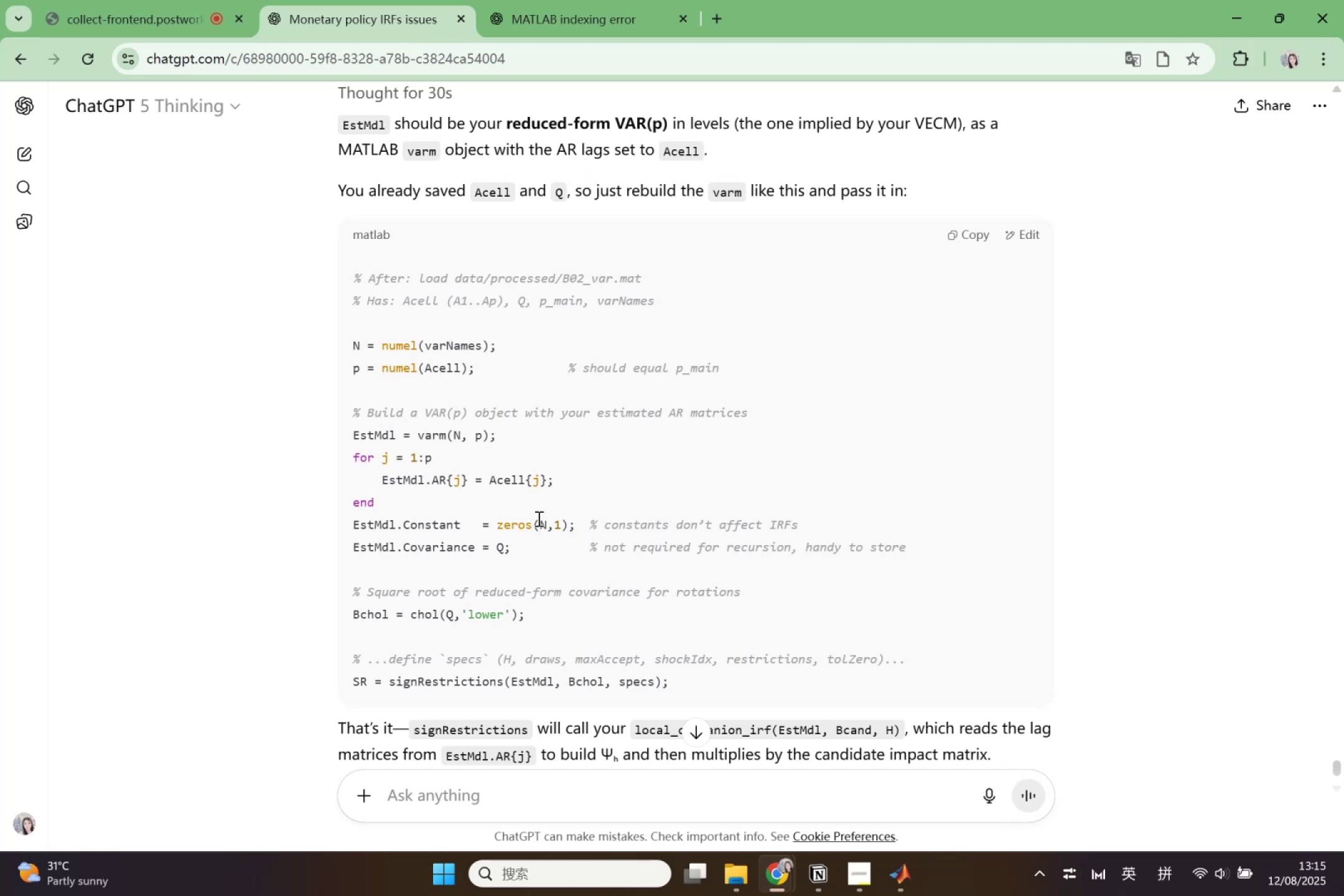 
wait(15.11)
 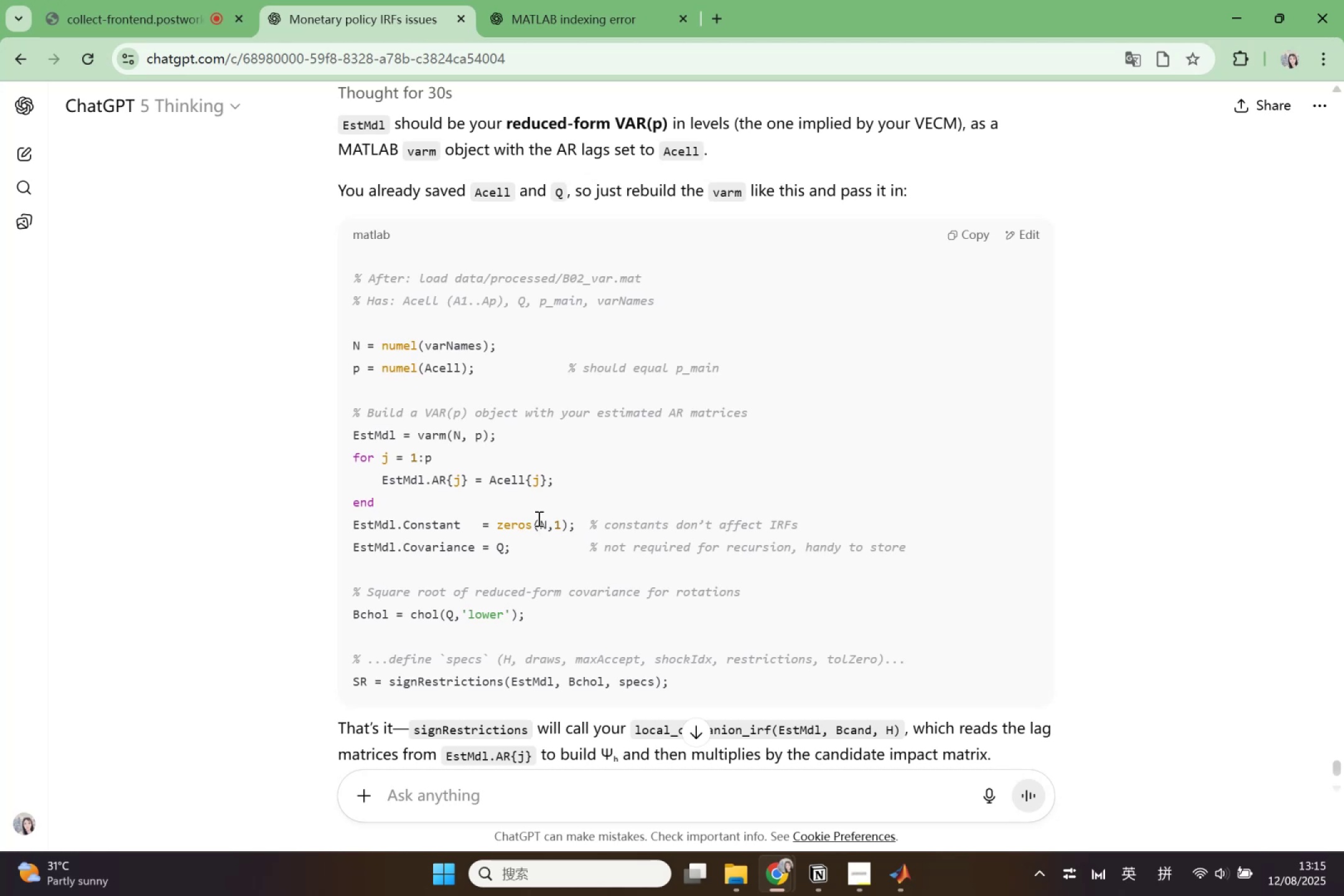 
left_click_drag(start_coordinate=[972, 560], to_coordinate=[321, 343])
 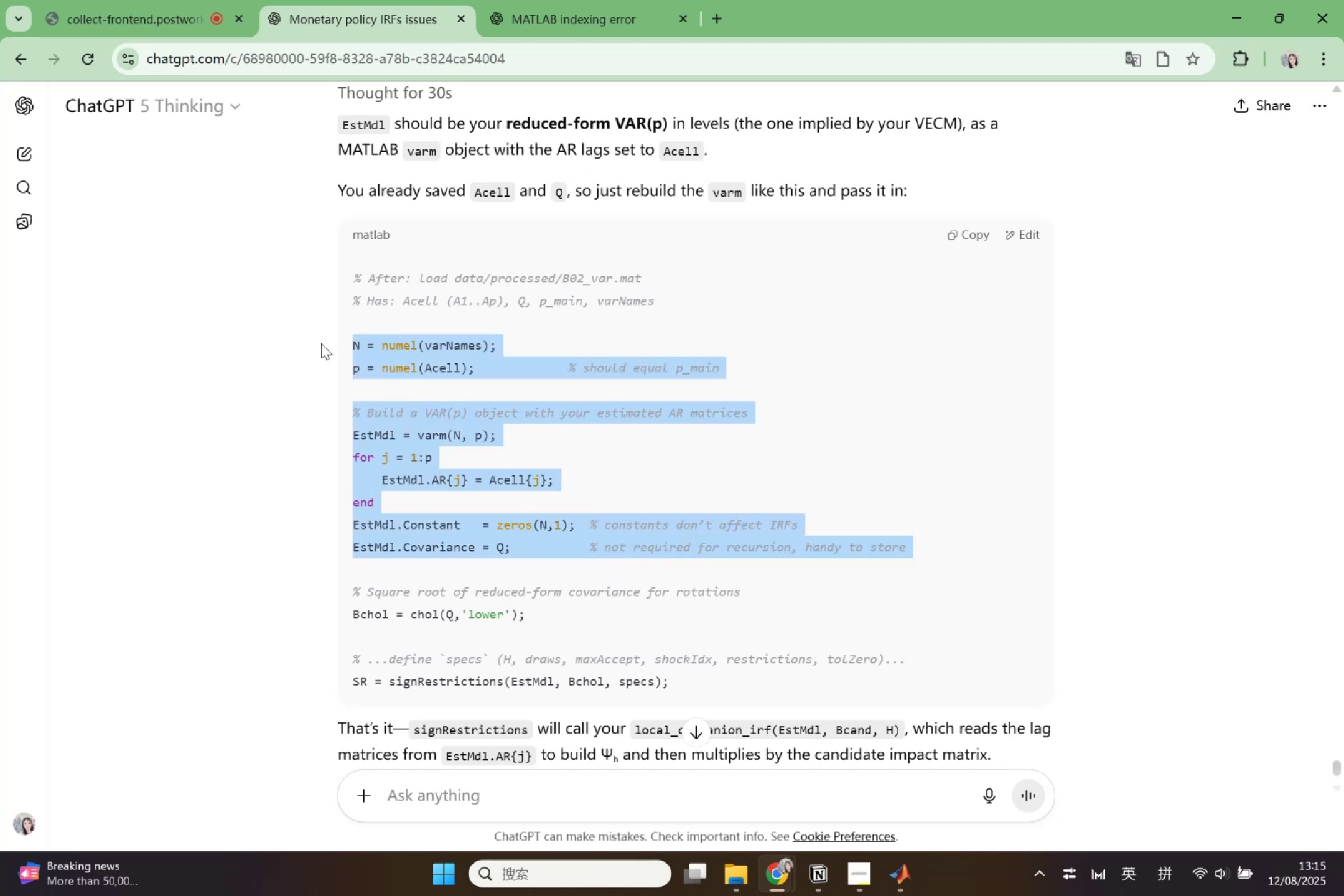 
key(Control+C)
 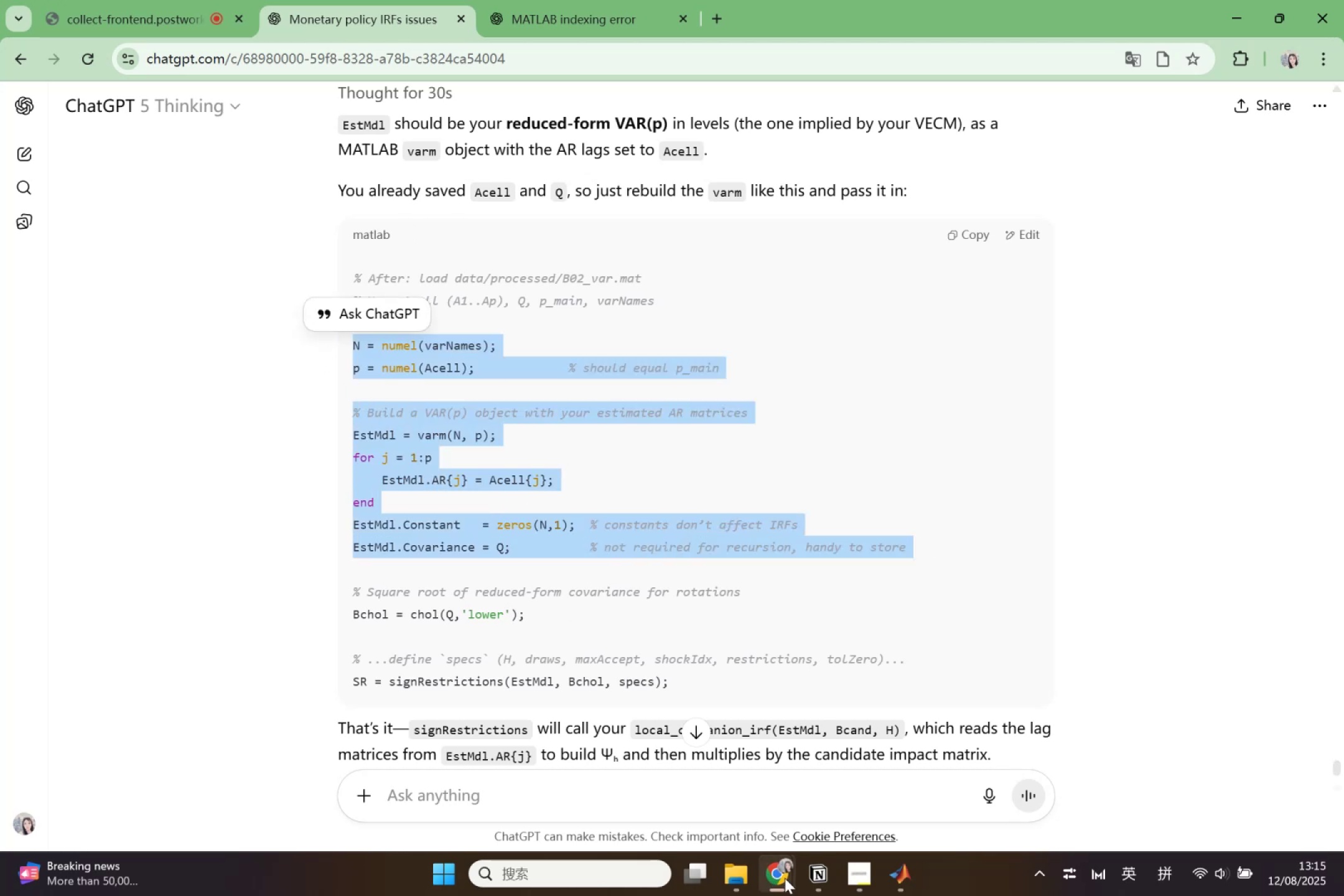 
left_click([898, 878])
 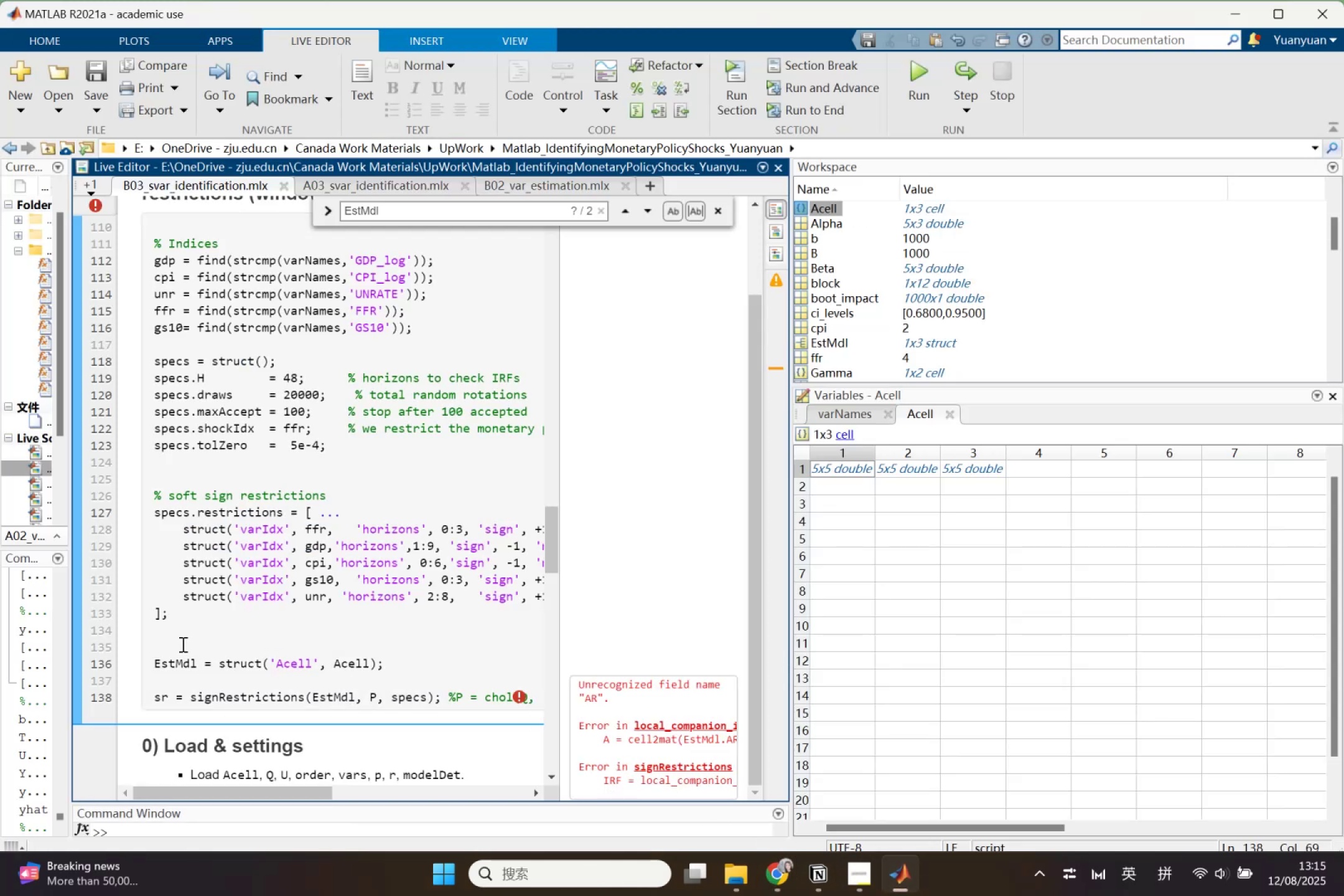 
left_click([182, 644])
 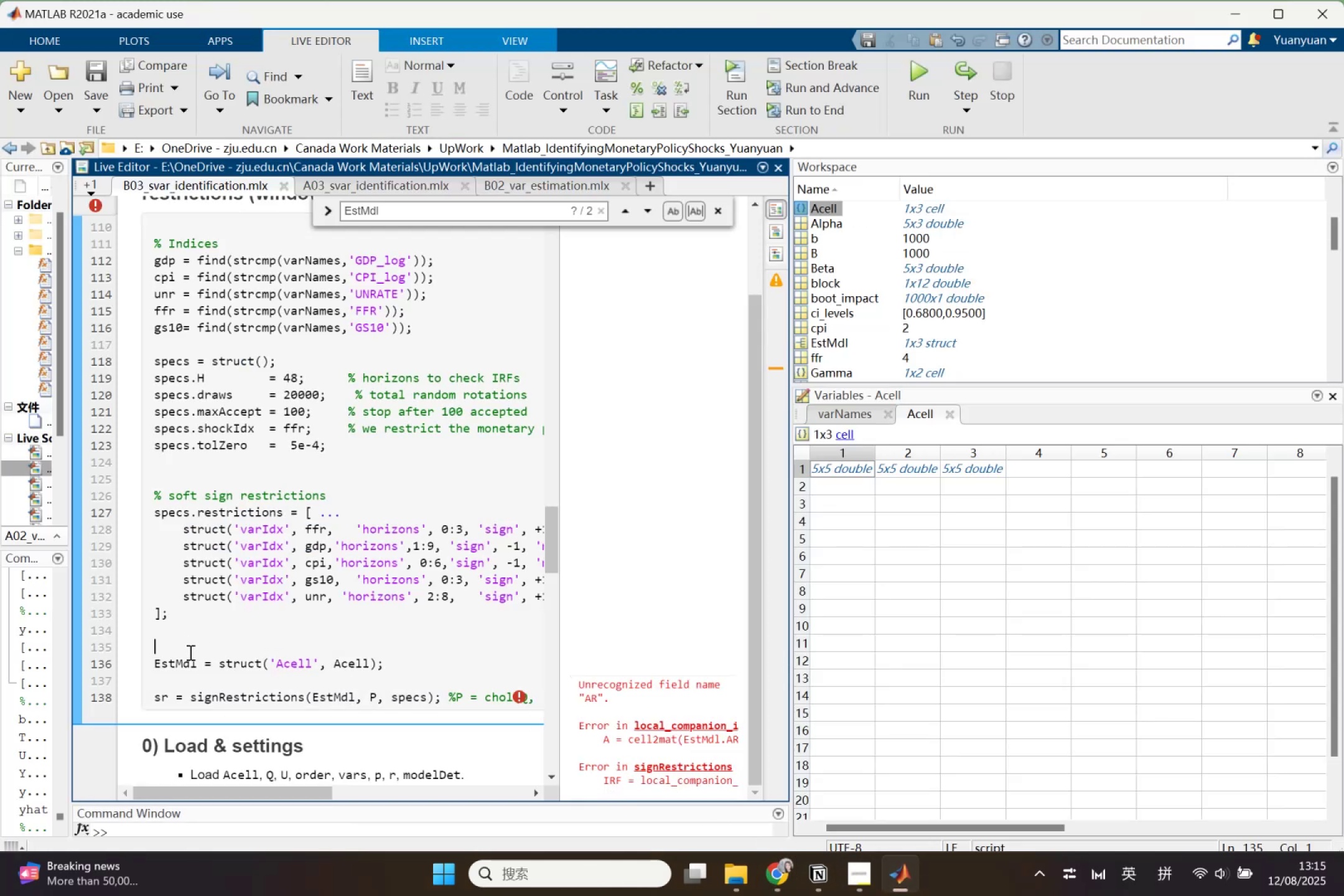 
key(Control+V)
 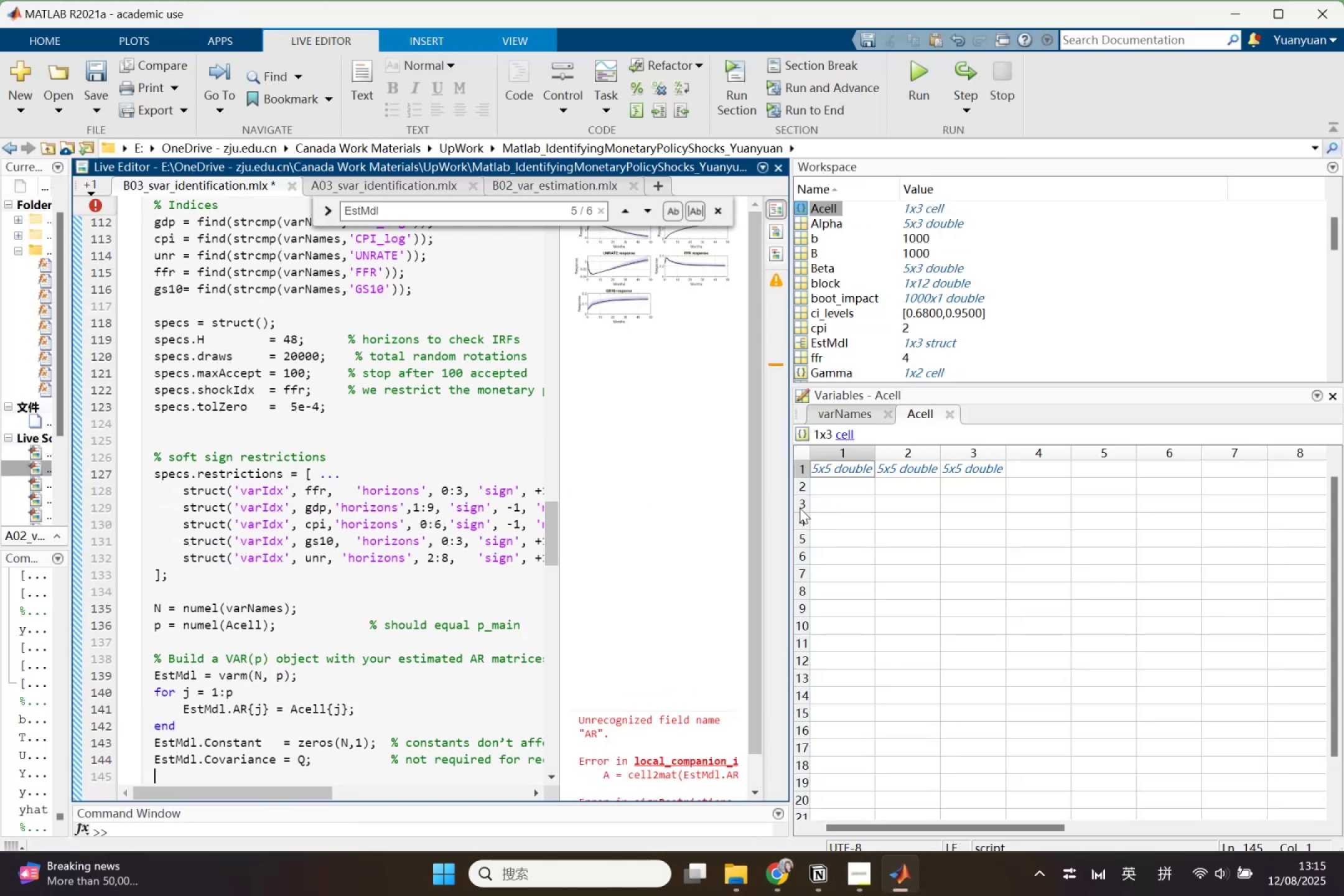 
left_click_drag(start_coordinate=[791, 510], to_coordinate=[1124, 536])
 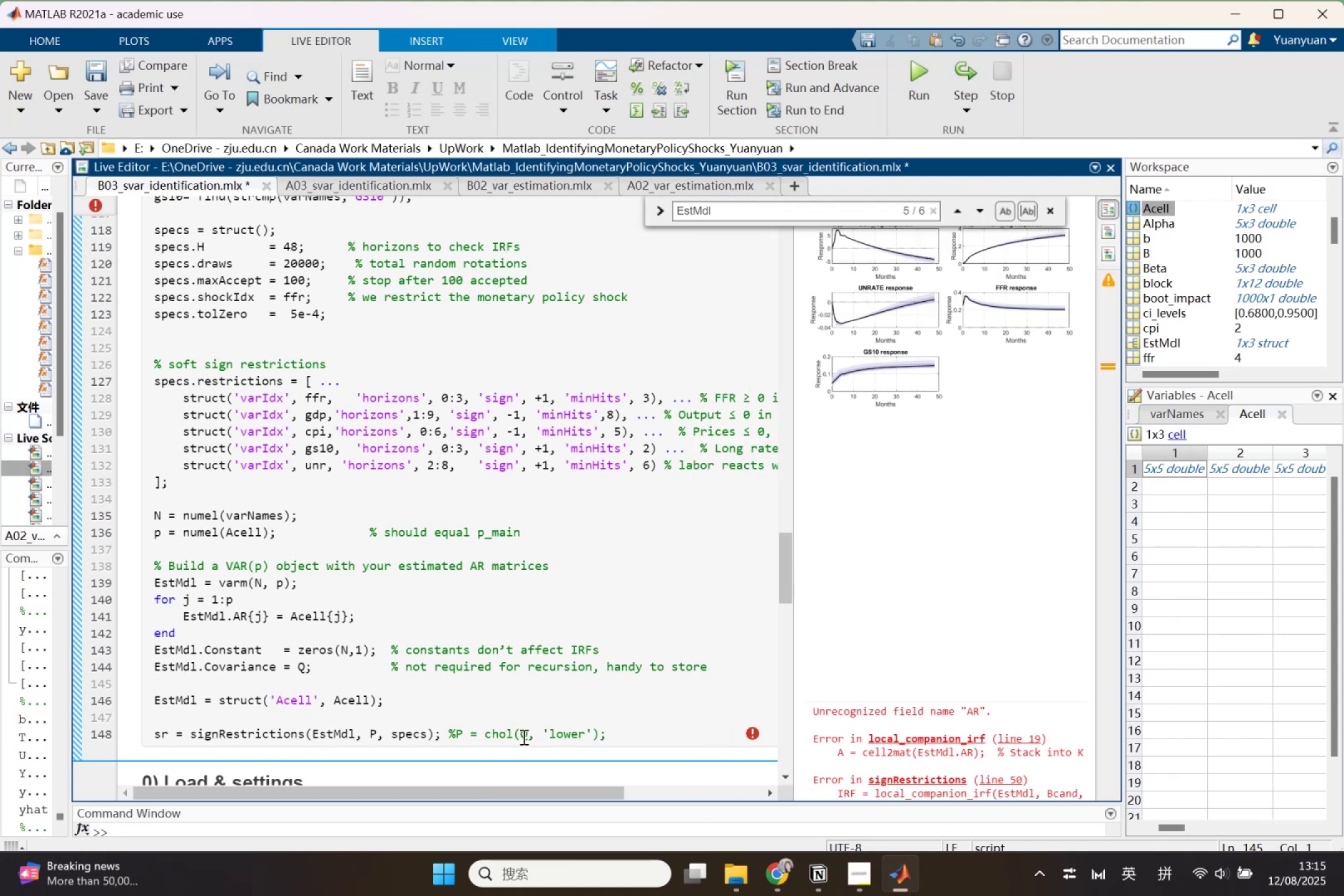 
key(Control+ControlLeft)
 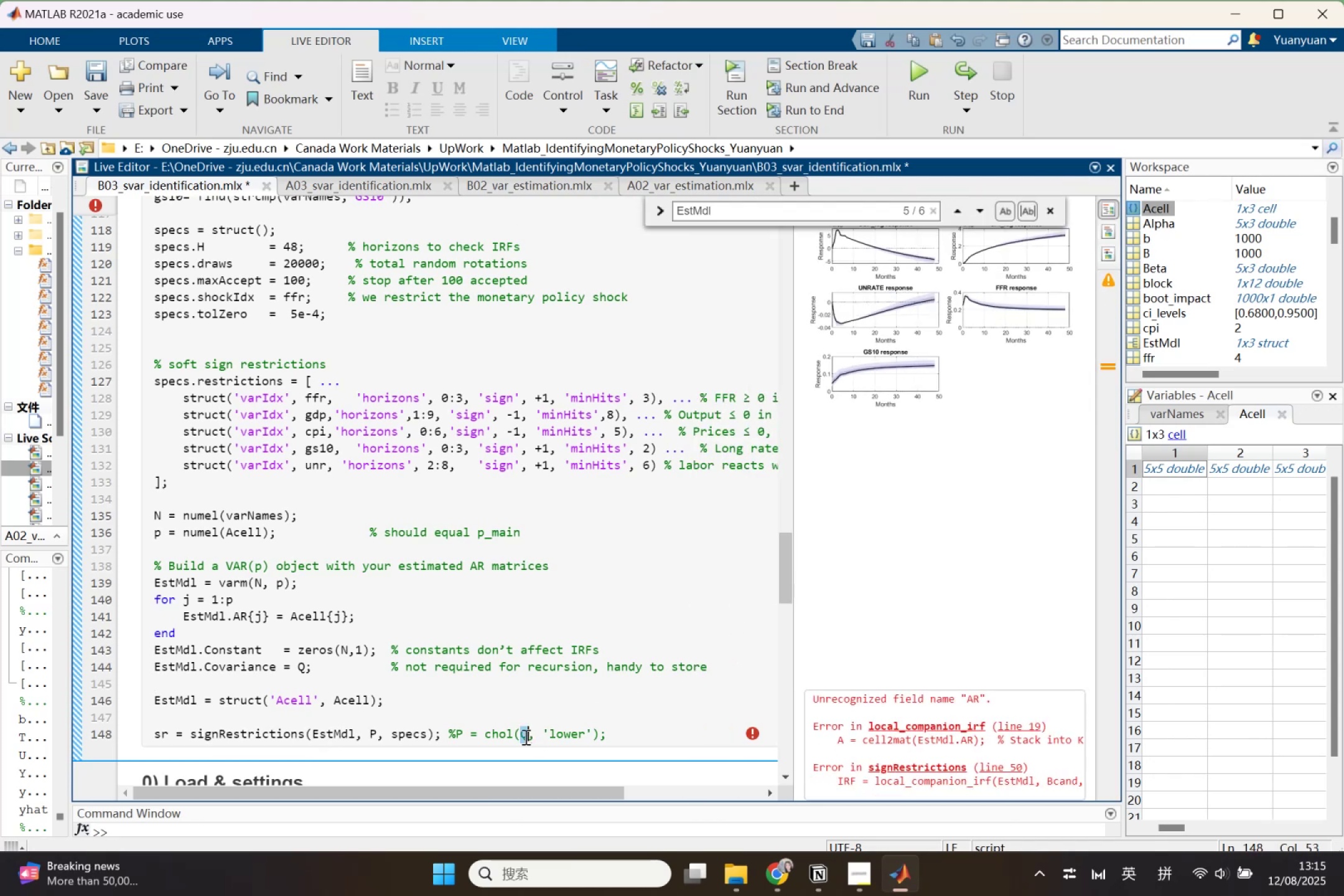 
key(Control+C)
 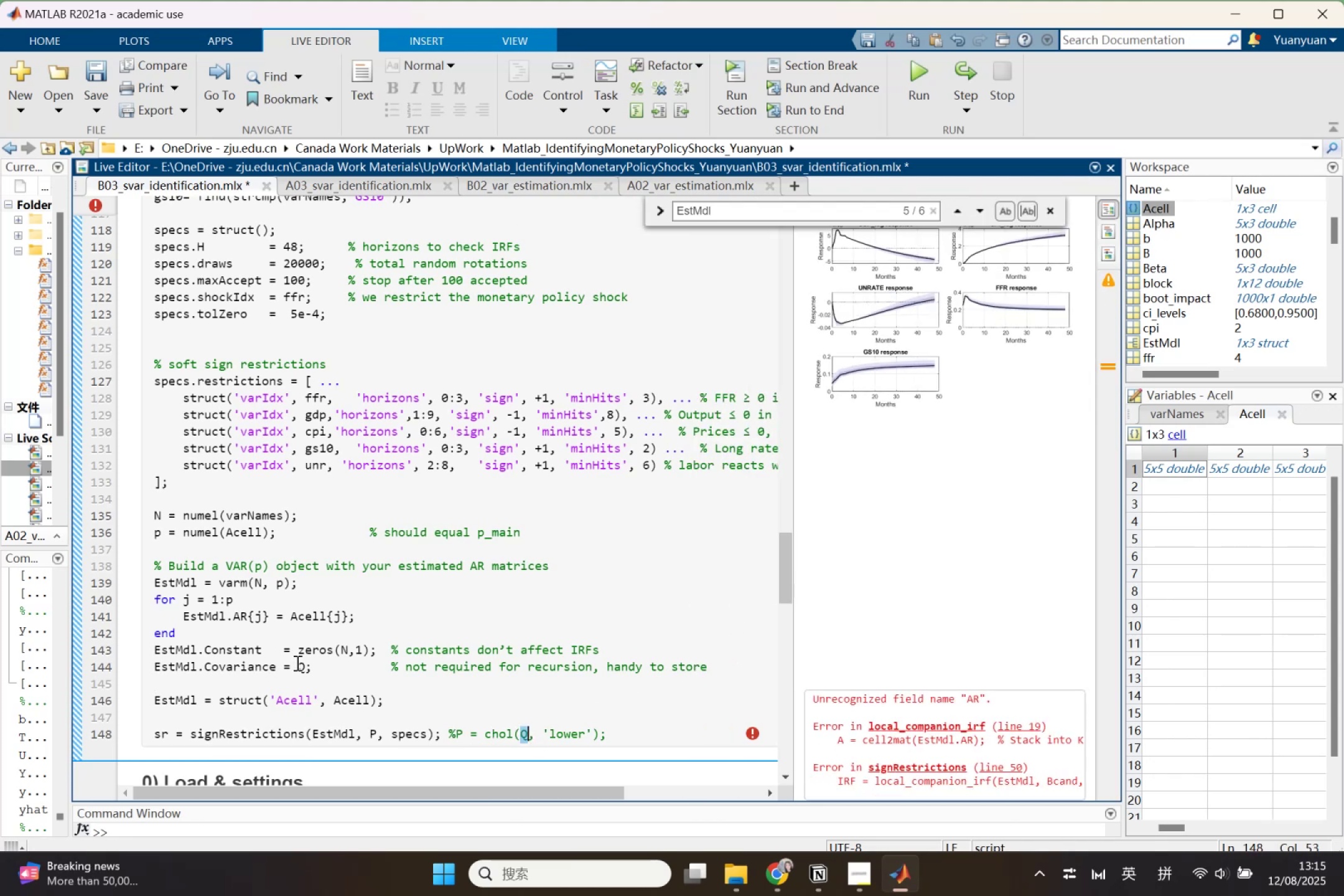 
left_click([296, 663])
 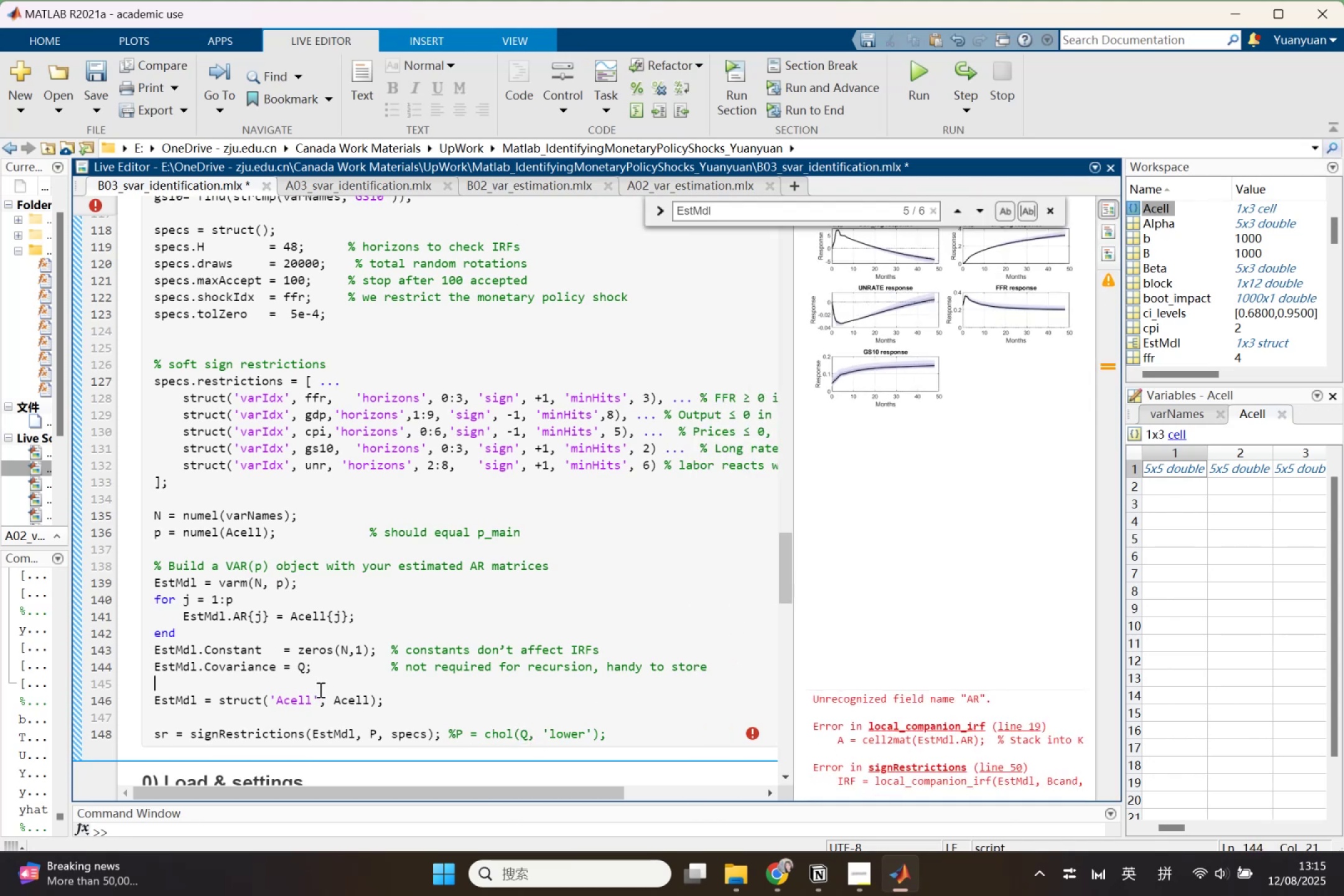 
left_click_drag(start_coordinate=[374, 698], to_coordinate=[377, 698])
 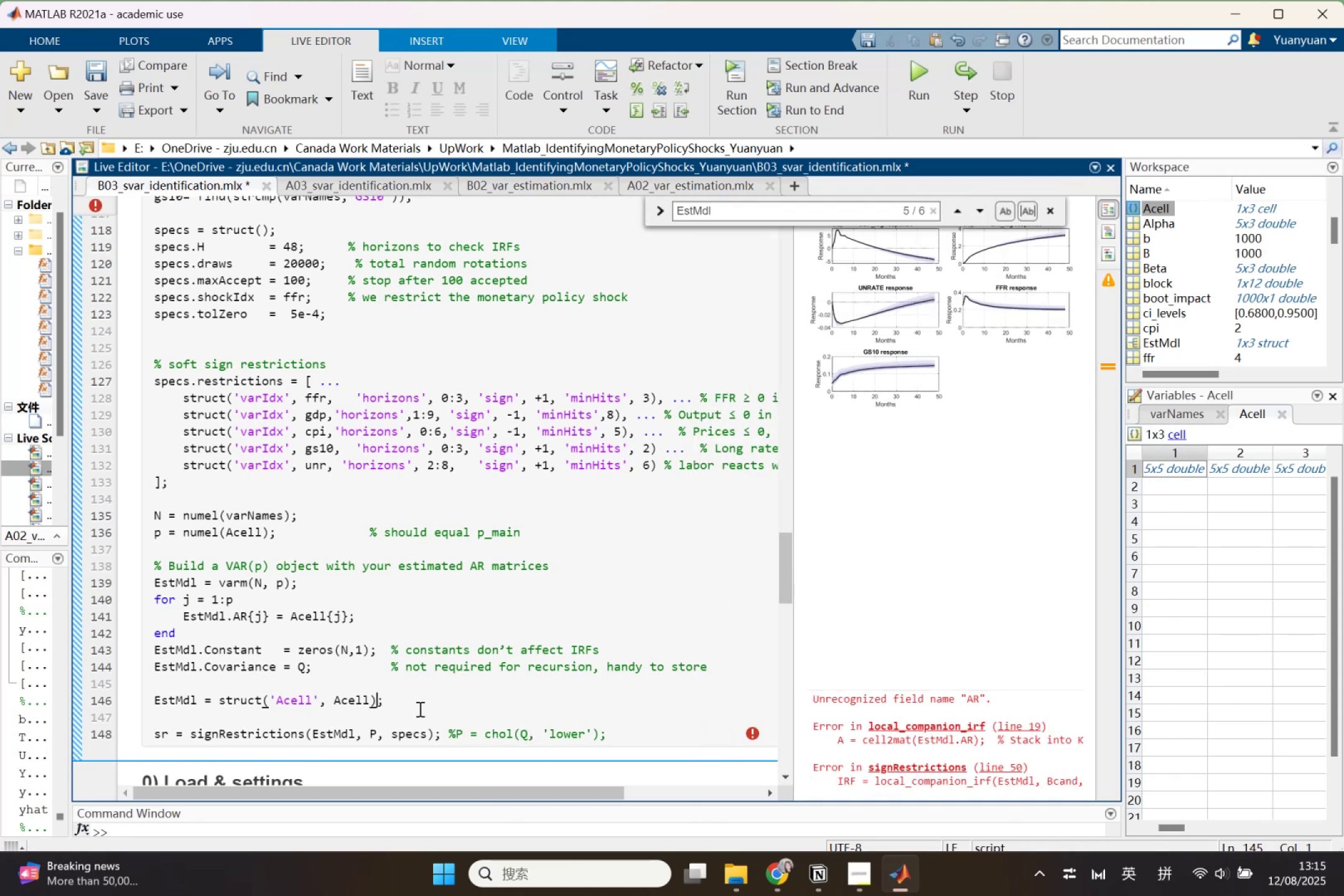 
triple_click([419, 709])
 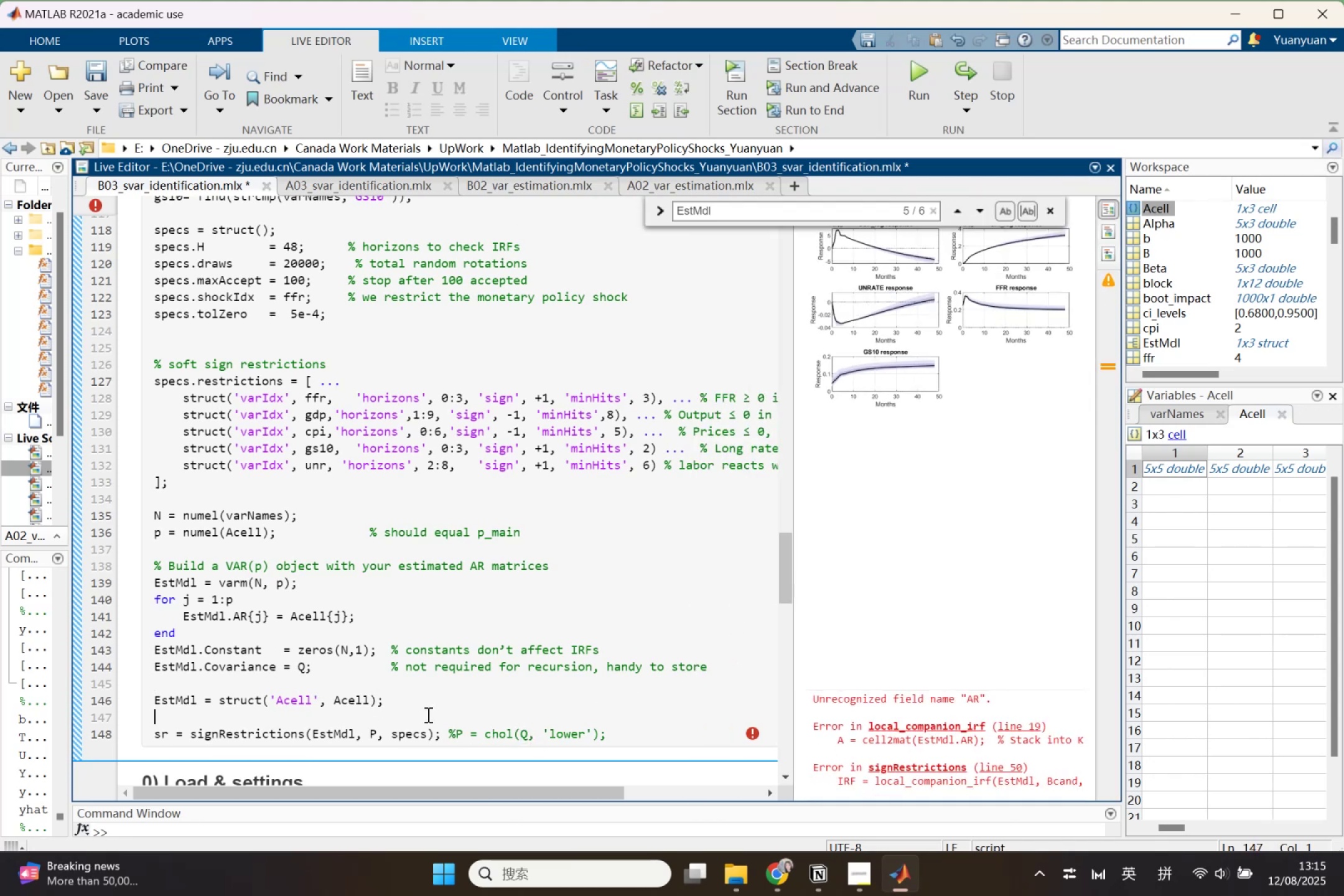 
left_click_drag(start_coordinate=[432, 706], to_coordinate=[149, 693])
 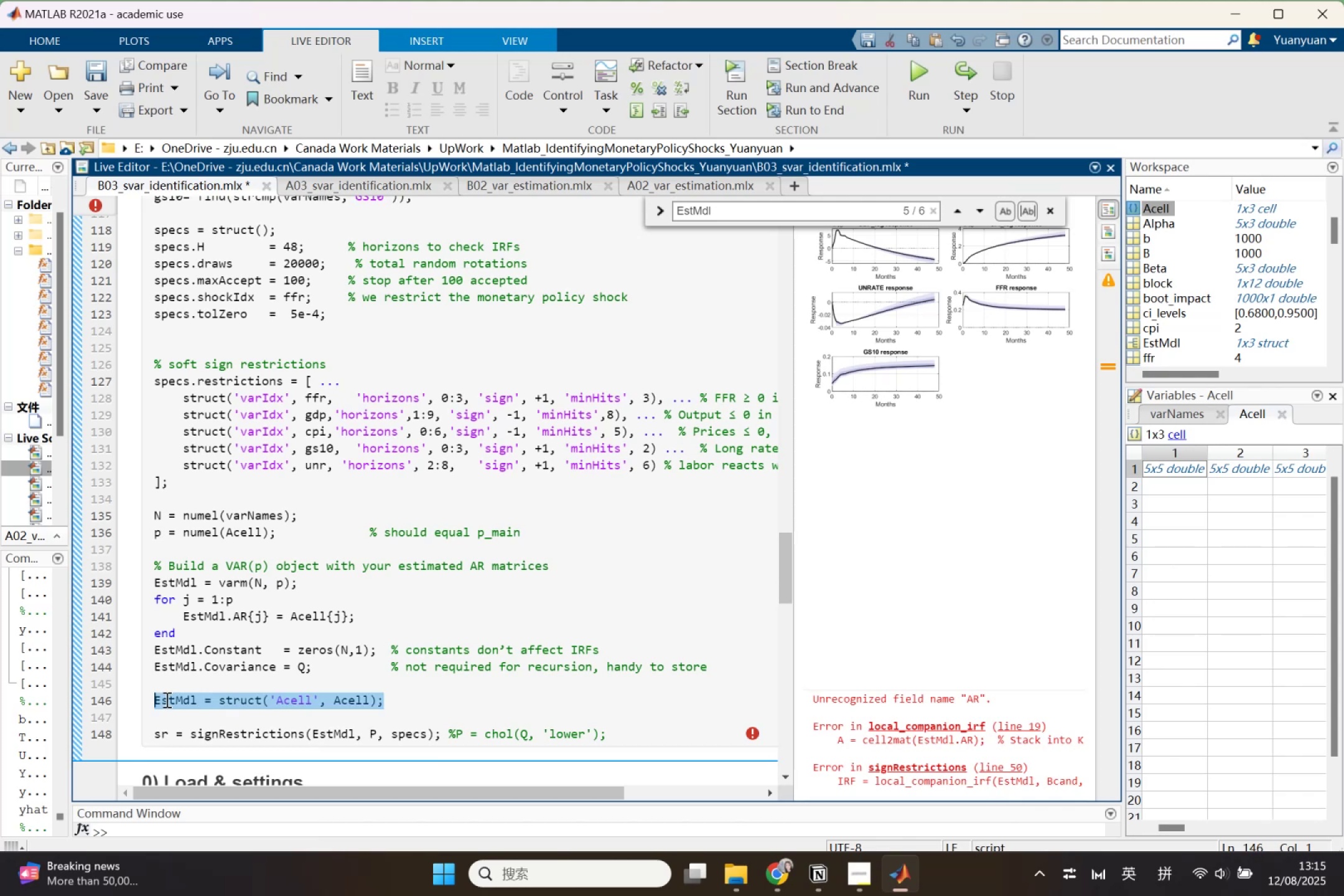 
key(Backspace)
 